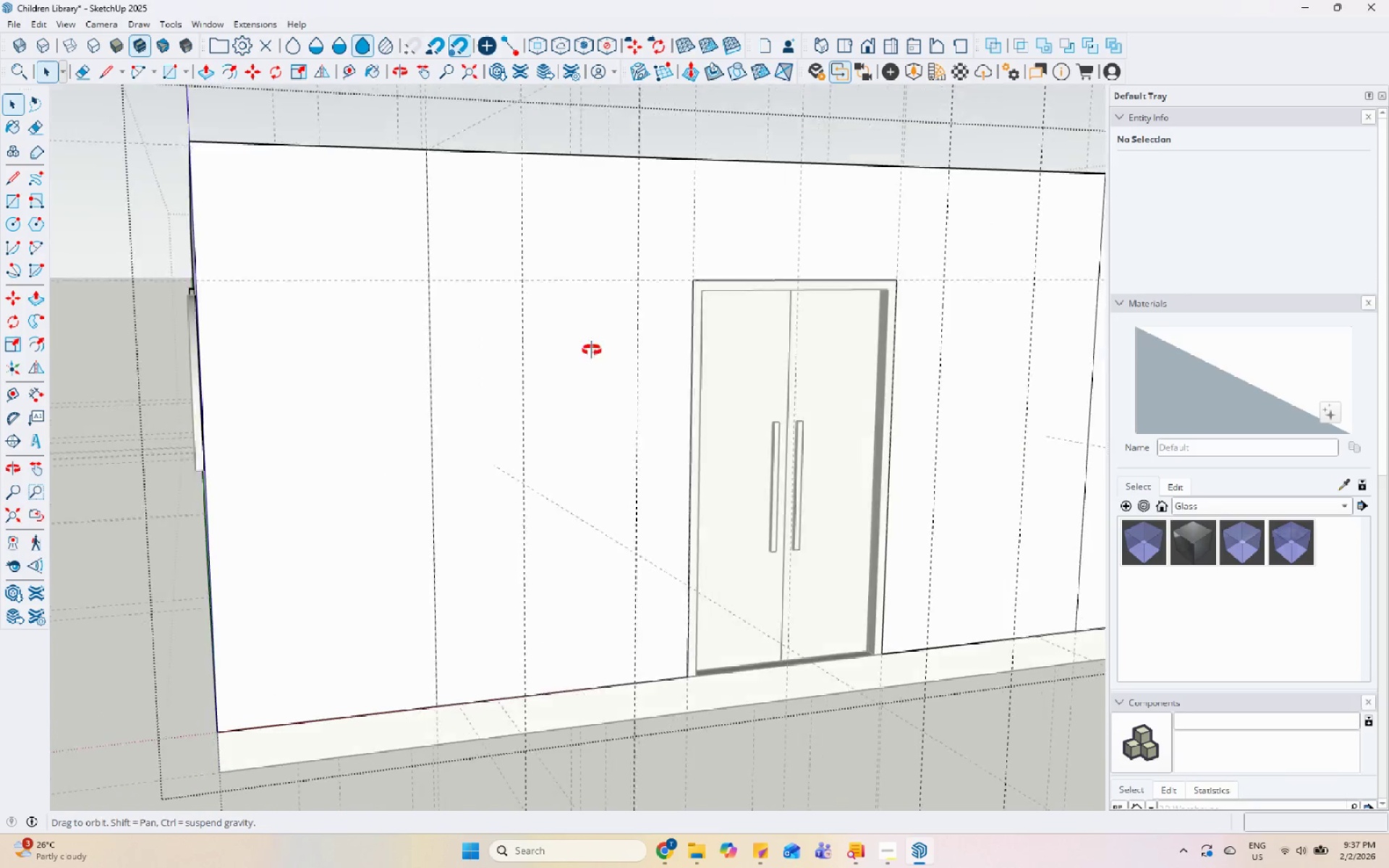 
scroll: coordinate [612, 329], scroll_direction: up, amount: 1.0
 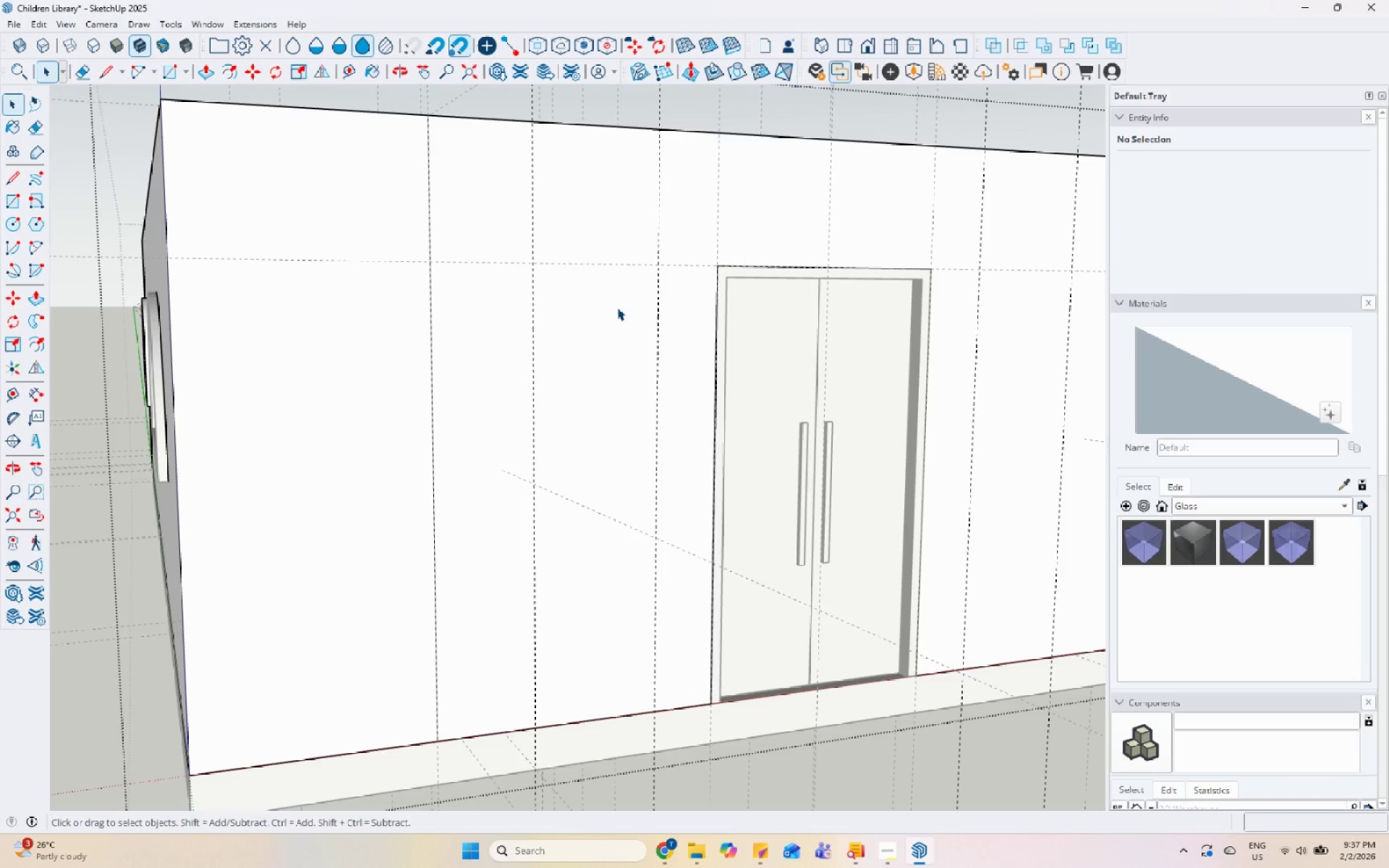 
wait(6.76)
 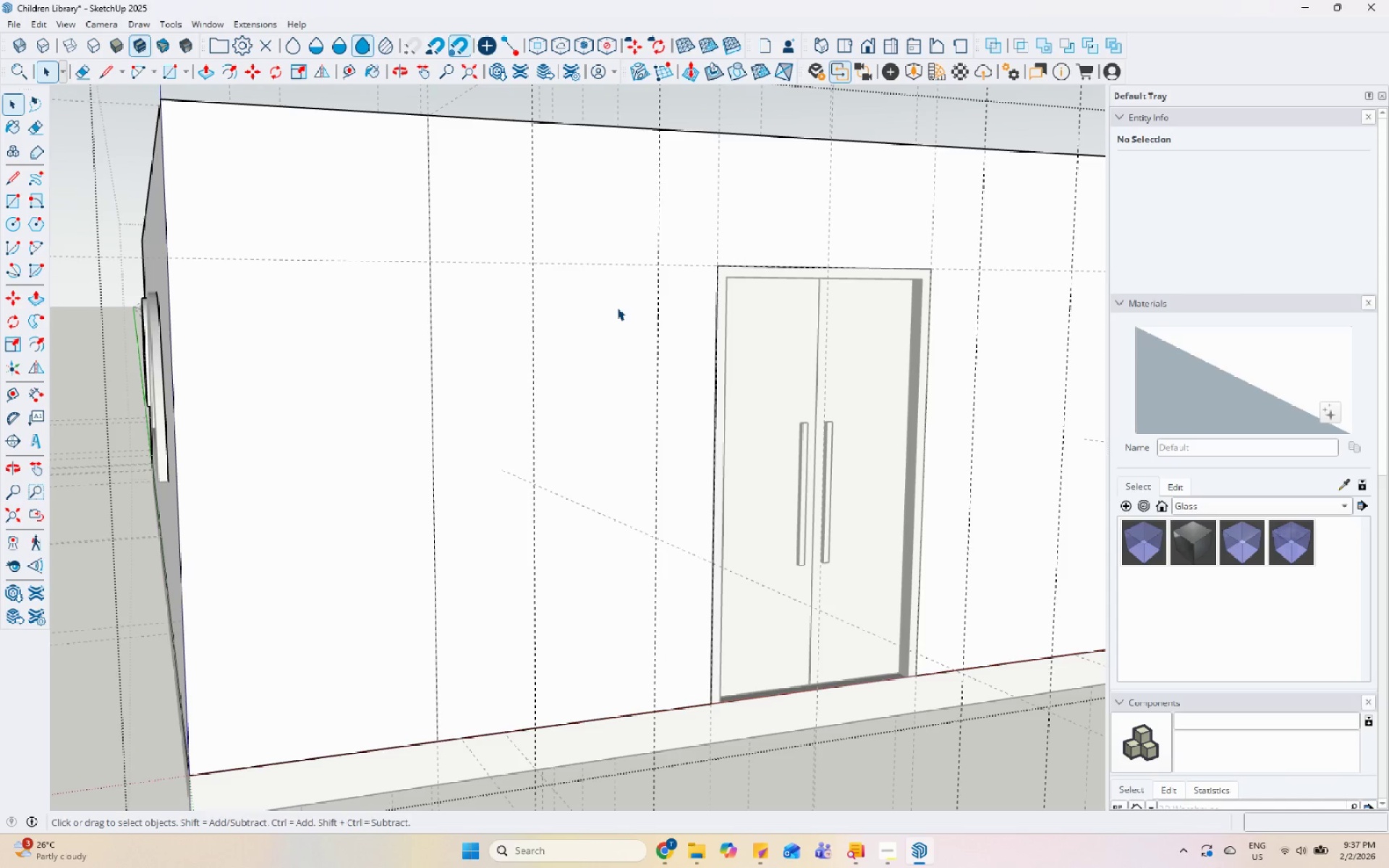 
scroll: coordinate [590, 365], scroll_direction: down, amount: 9.0
 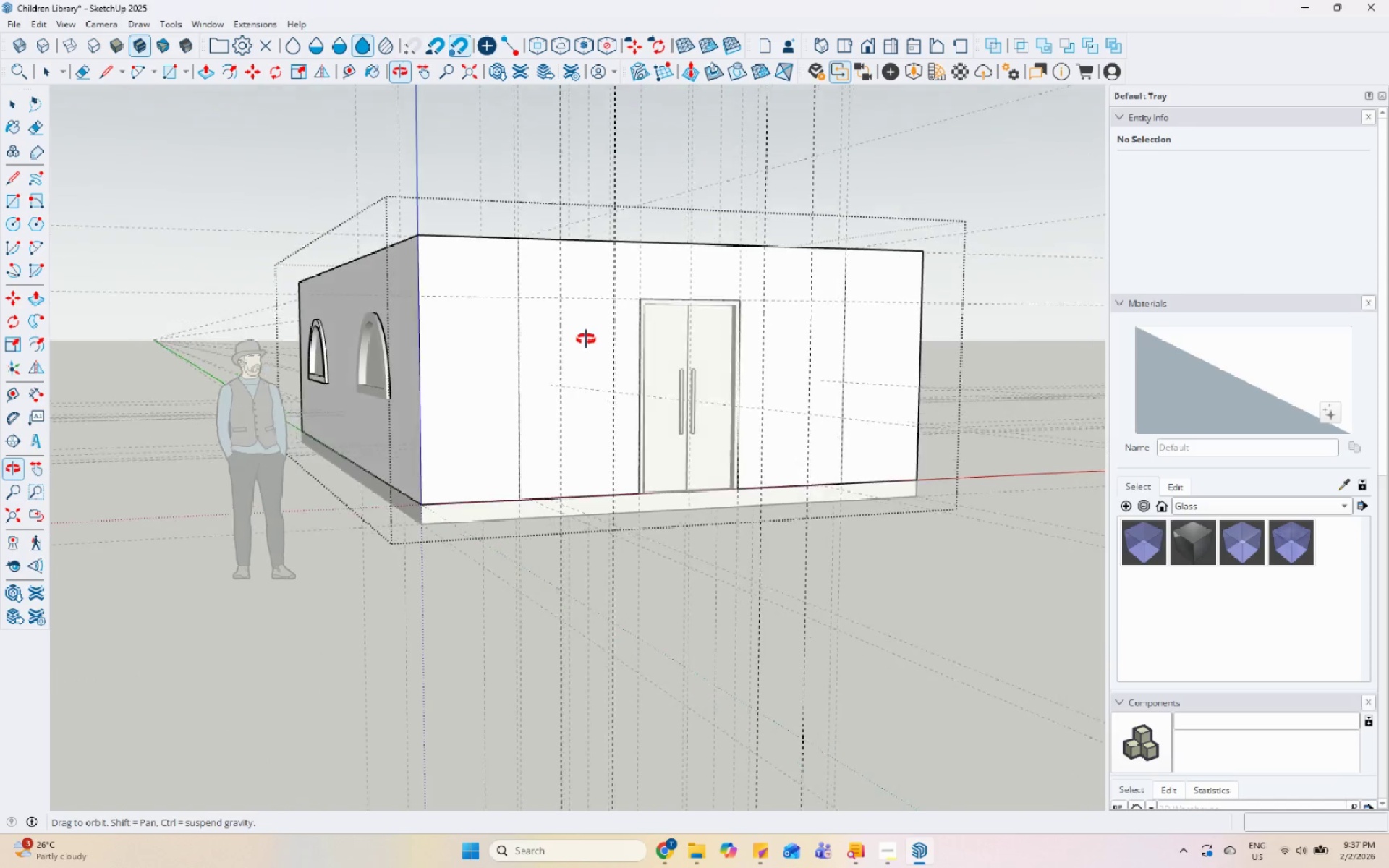 
scroll: coordinate [595, 216], scroll_direction: up, amount: 6.0
 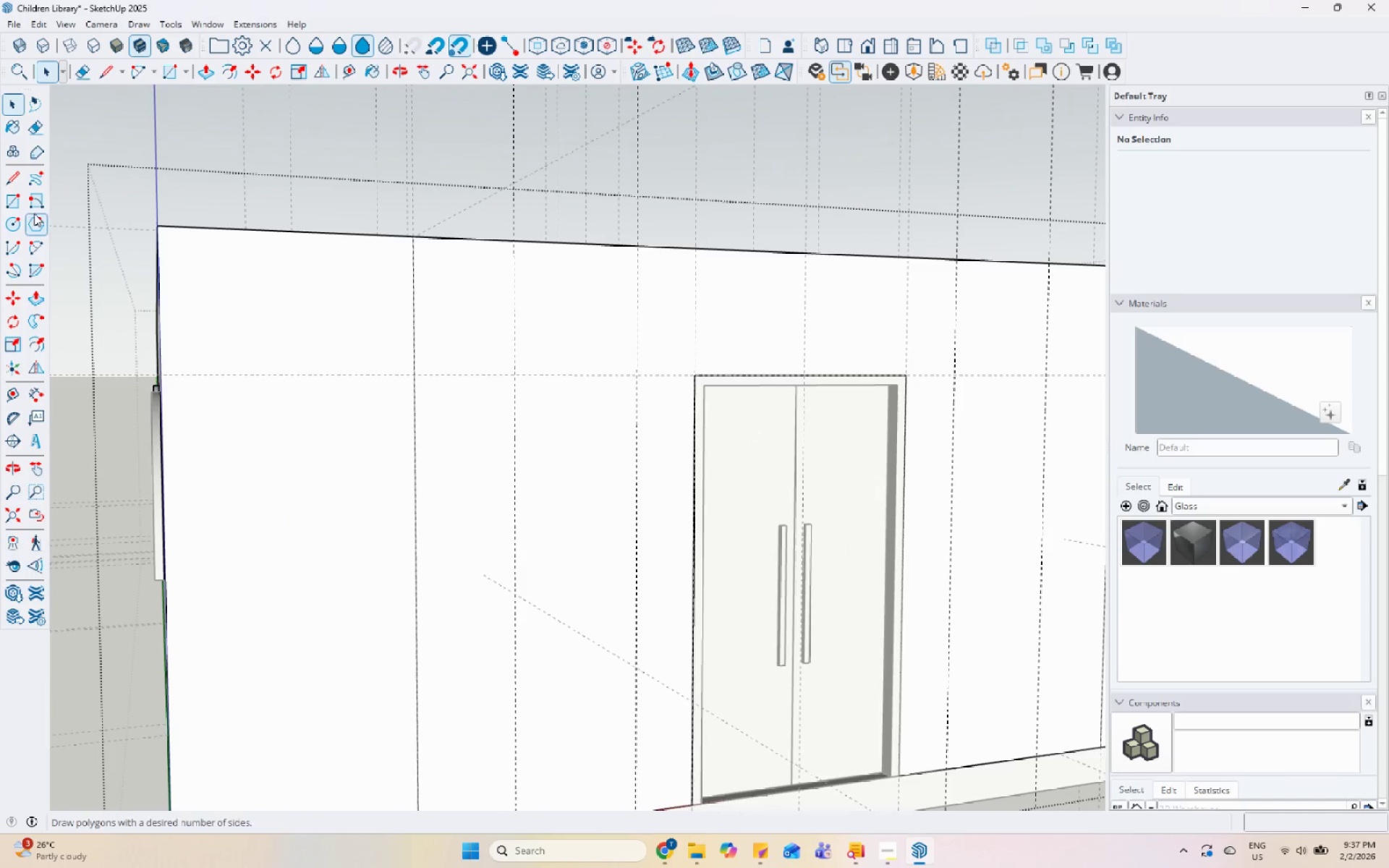 
left_click_drag(start_coordinate=[22, 205], to_coordinate=[27, 204])
 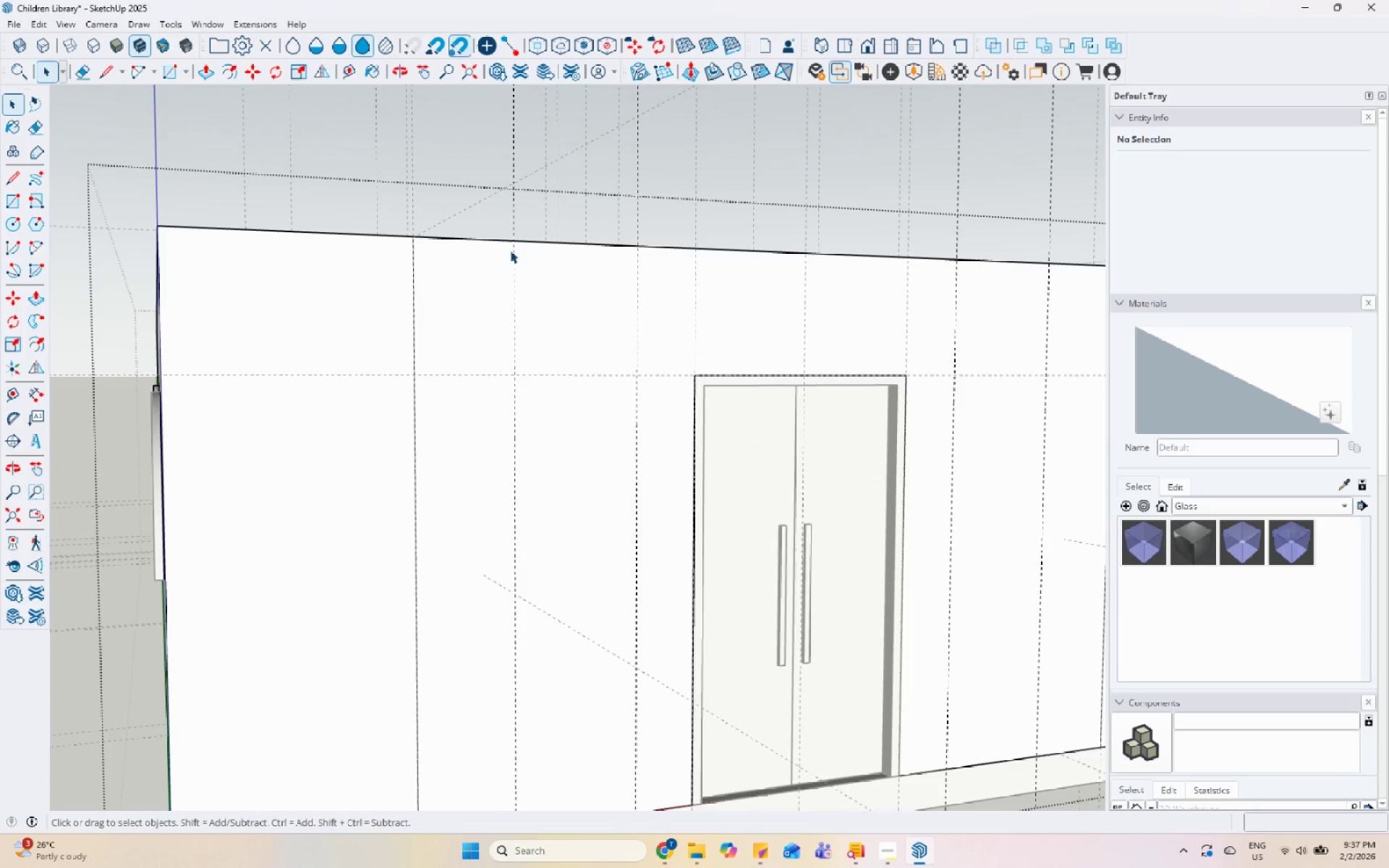 
left_click([517, 259])
 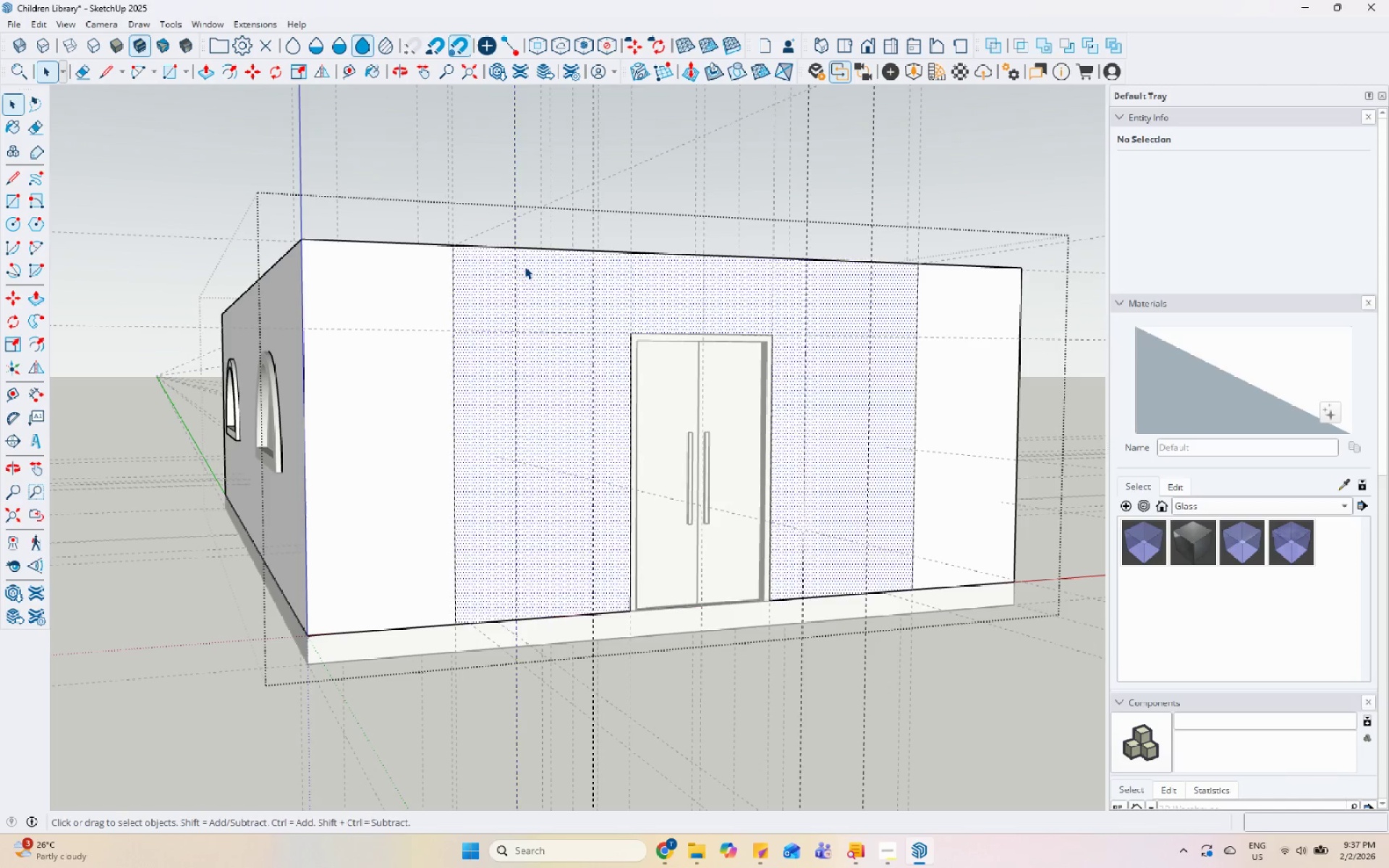 
scroll: coordinate [517, 259], scroll_direction: down, amount: 5.0
 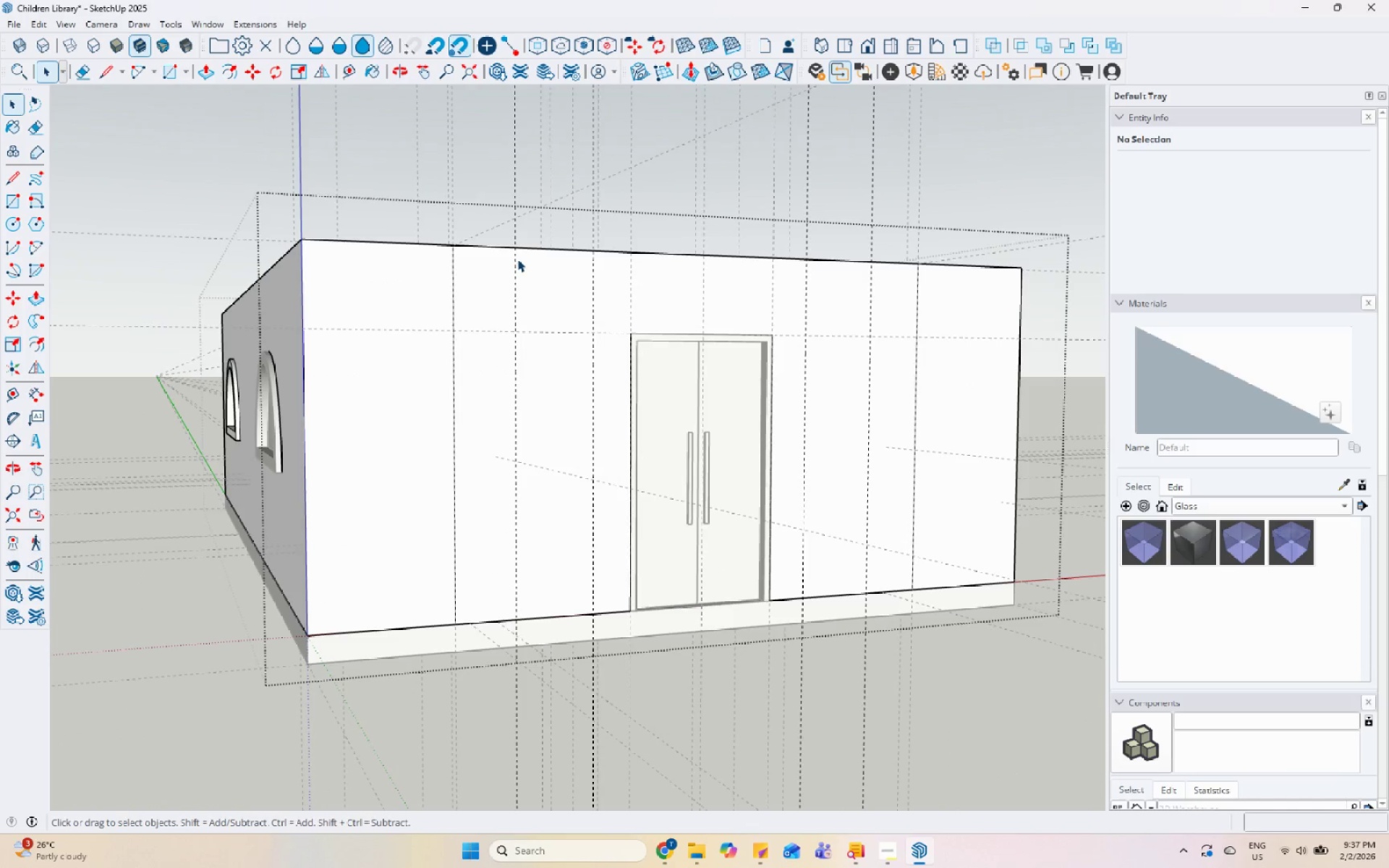 
triple_click([527, 268])
 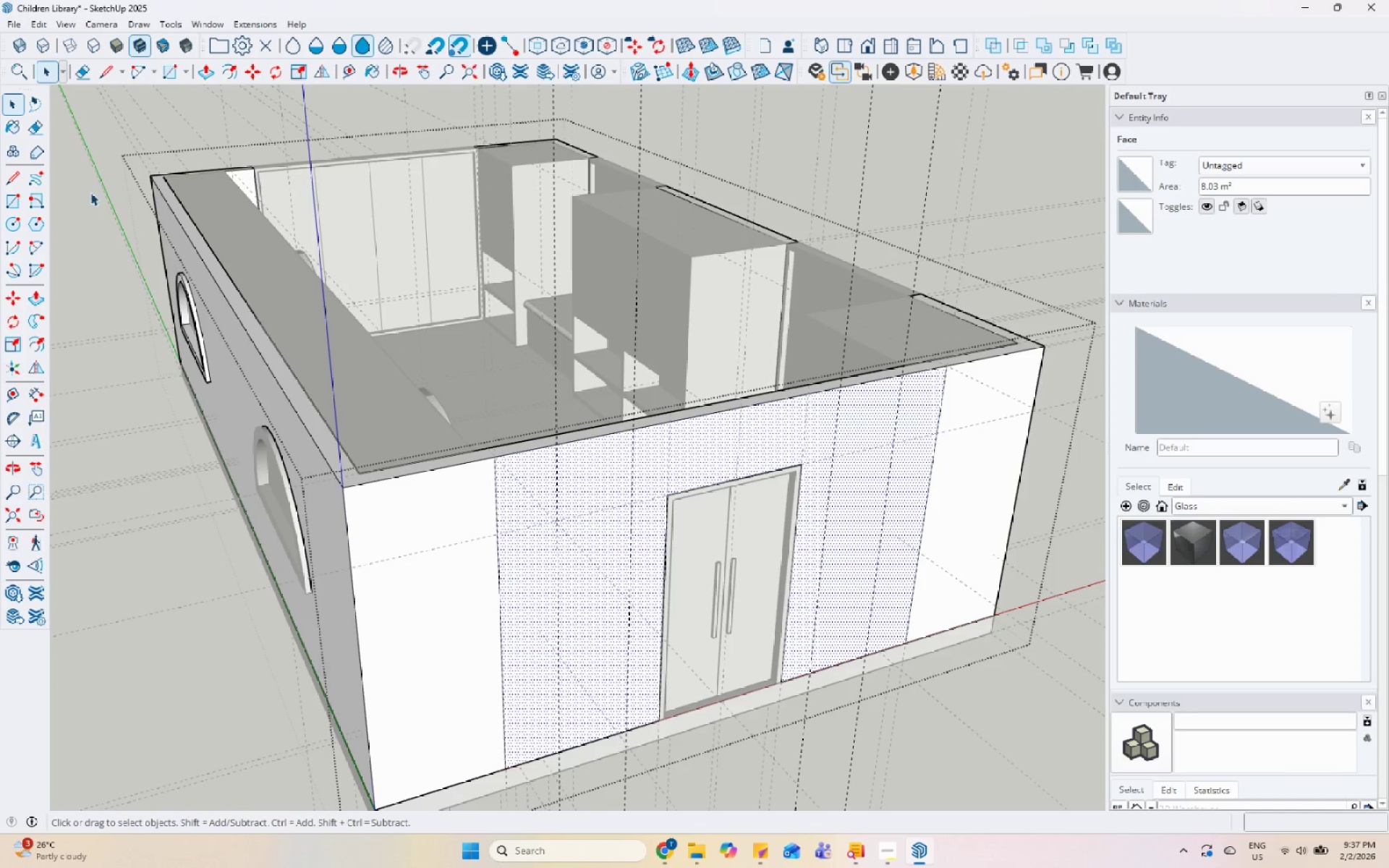 
left_click([22, 175])
 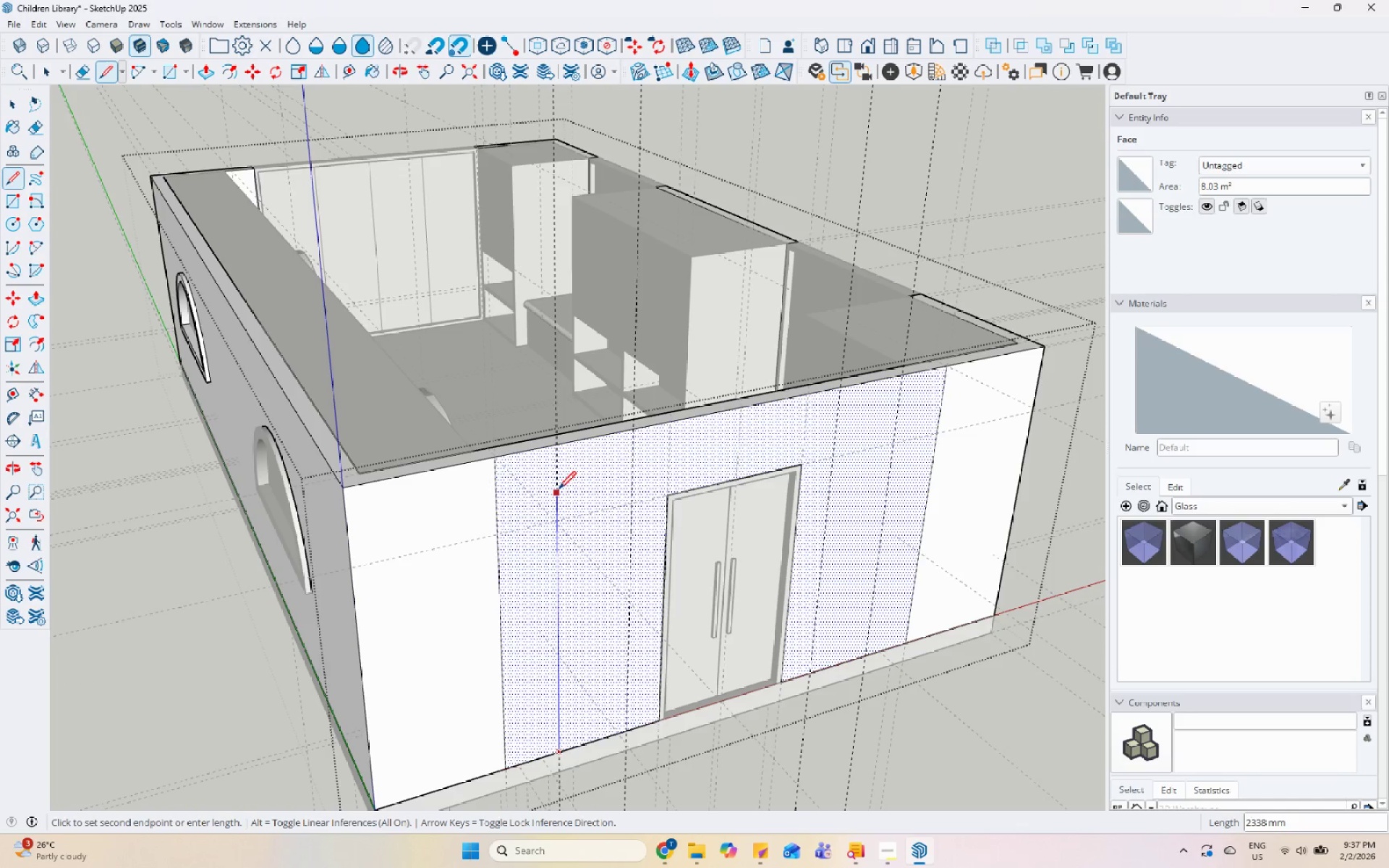 
left_click([556, 444])
 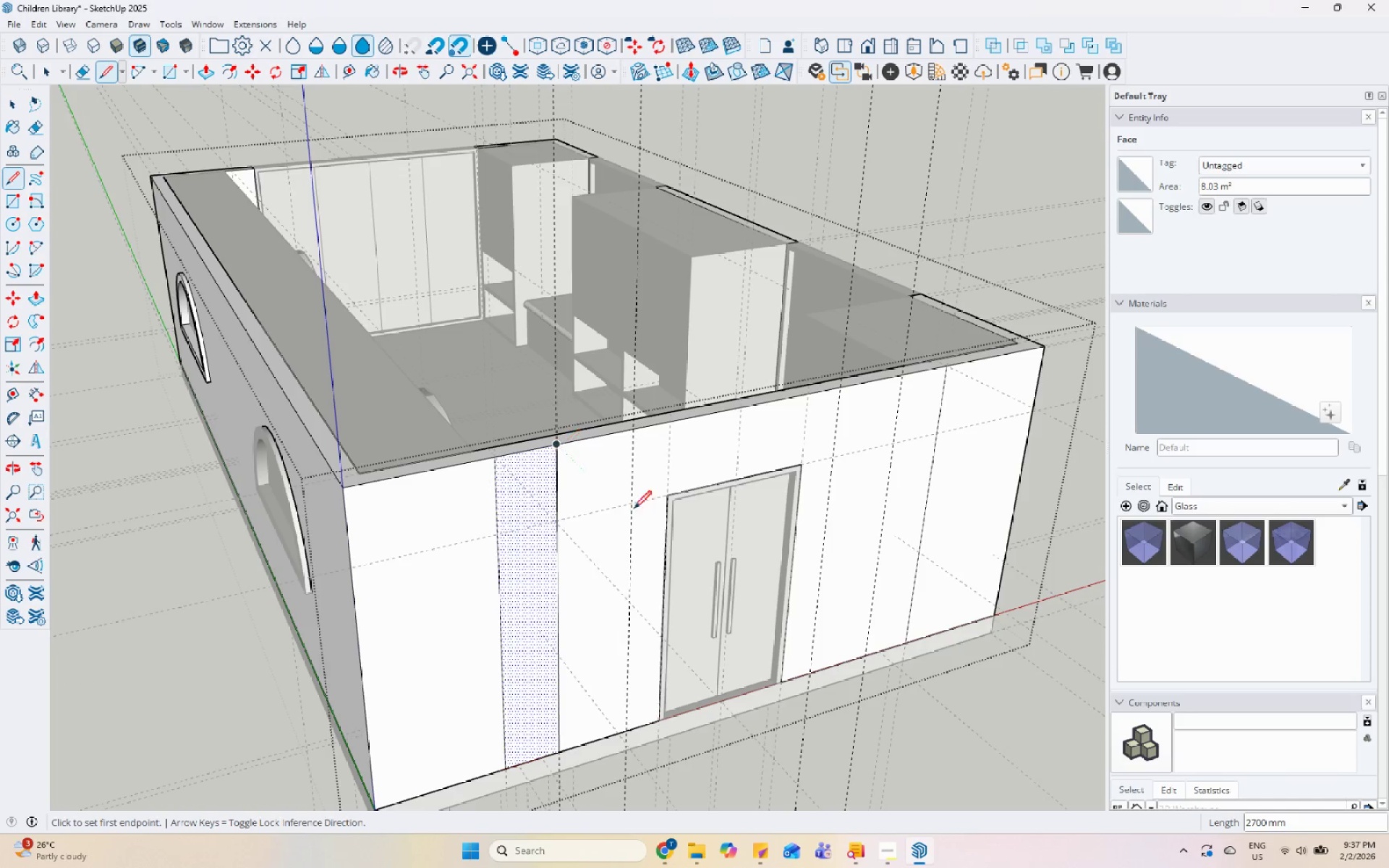 
key(Escape)
 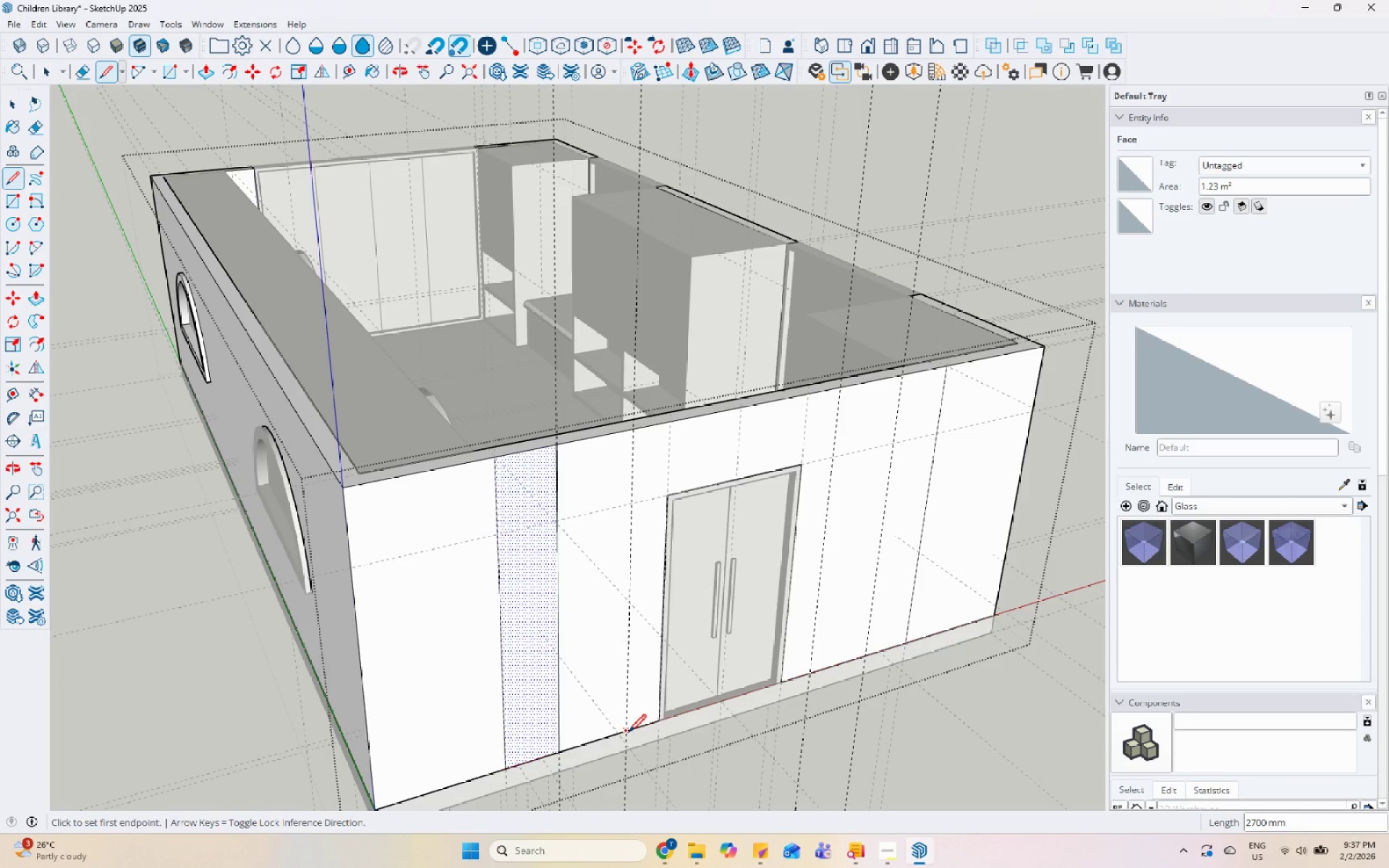 
left_click_drag(start_coordinate=[627, 733], to_coordinate=[626, 727])
 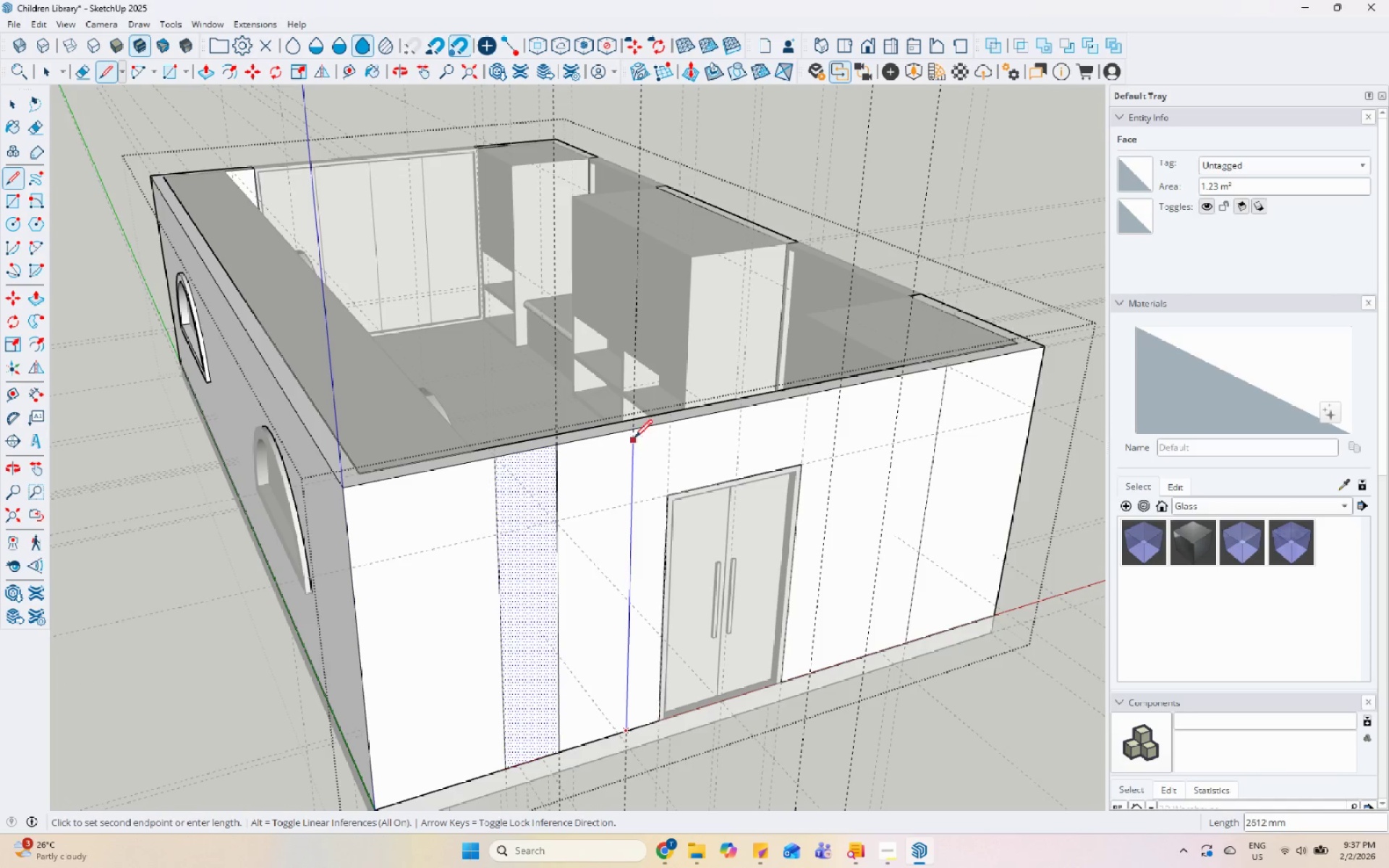 
left_click([634, 430])
 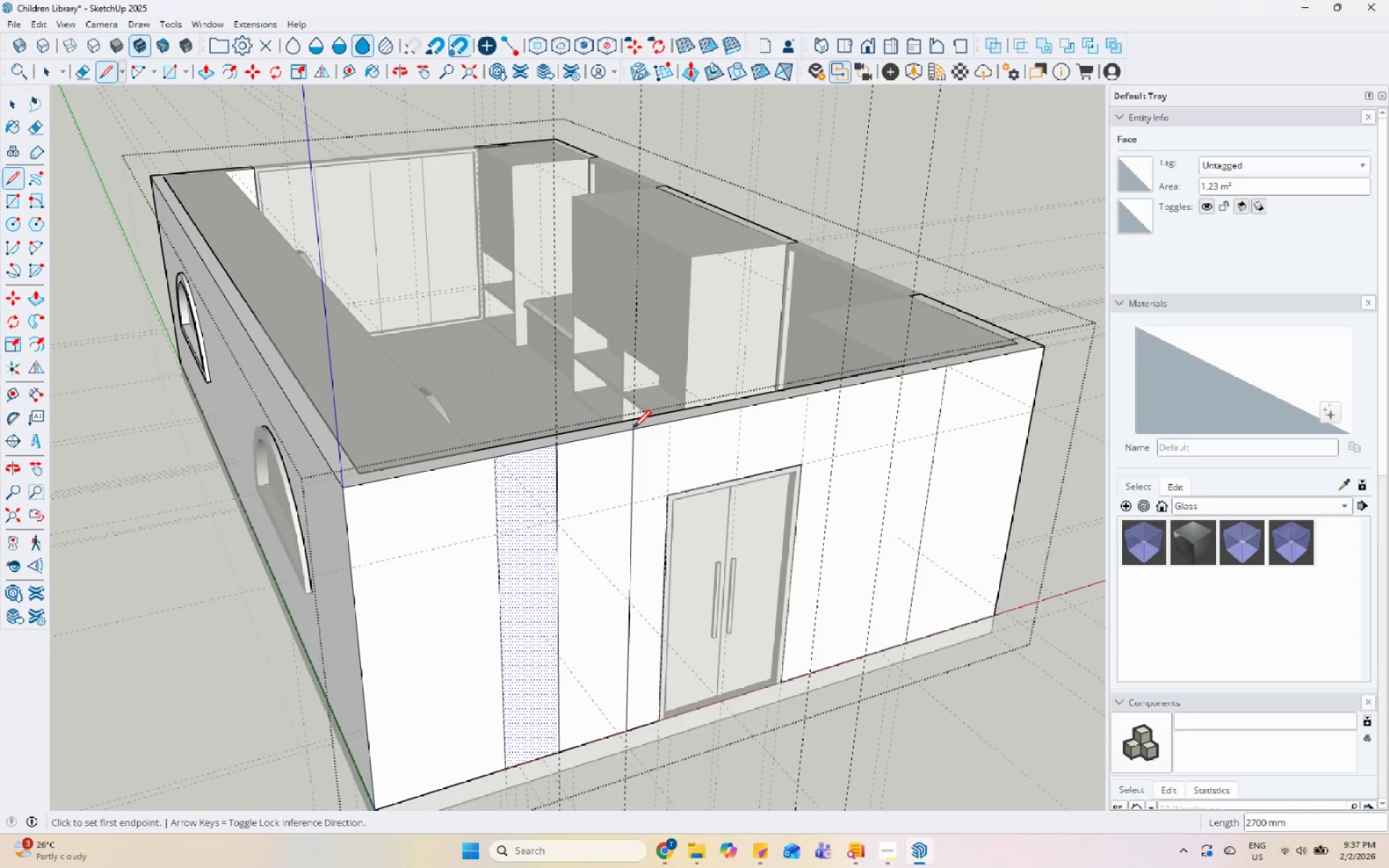 
key(Space)
 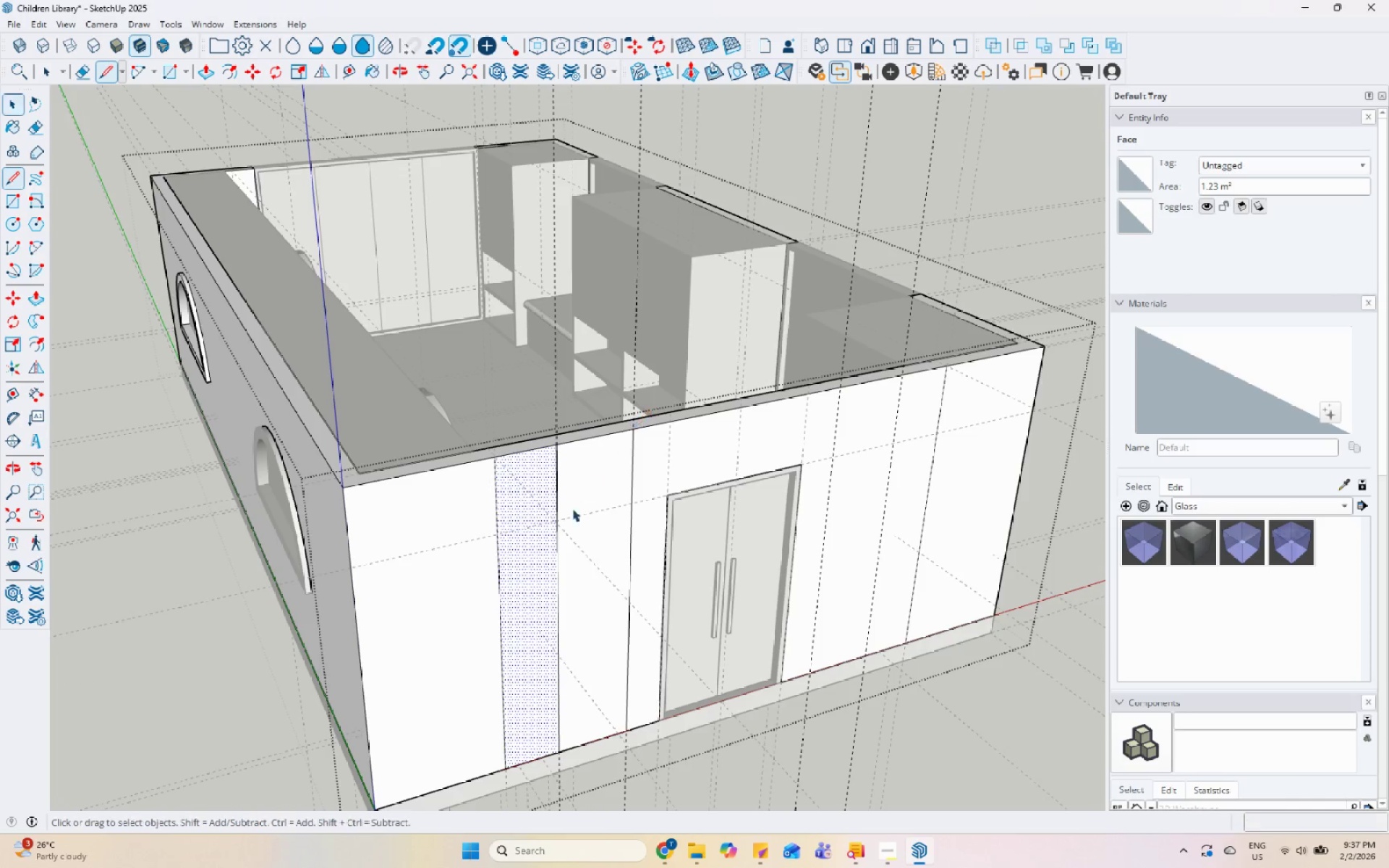 
double_click([572, 509])
 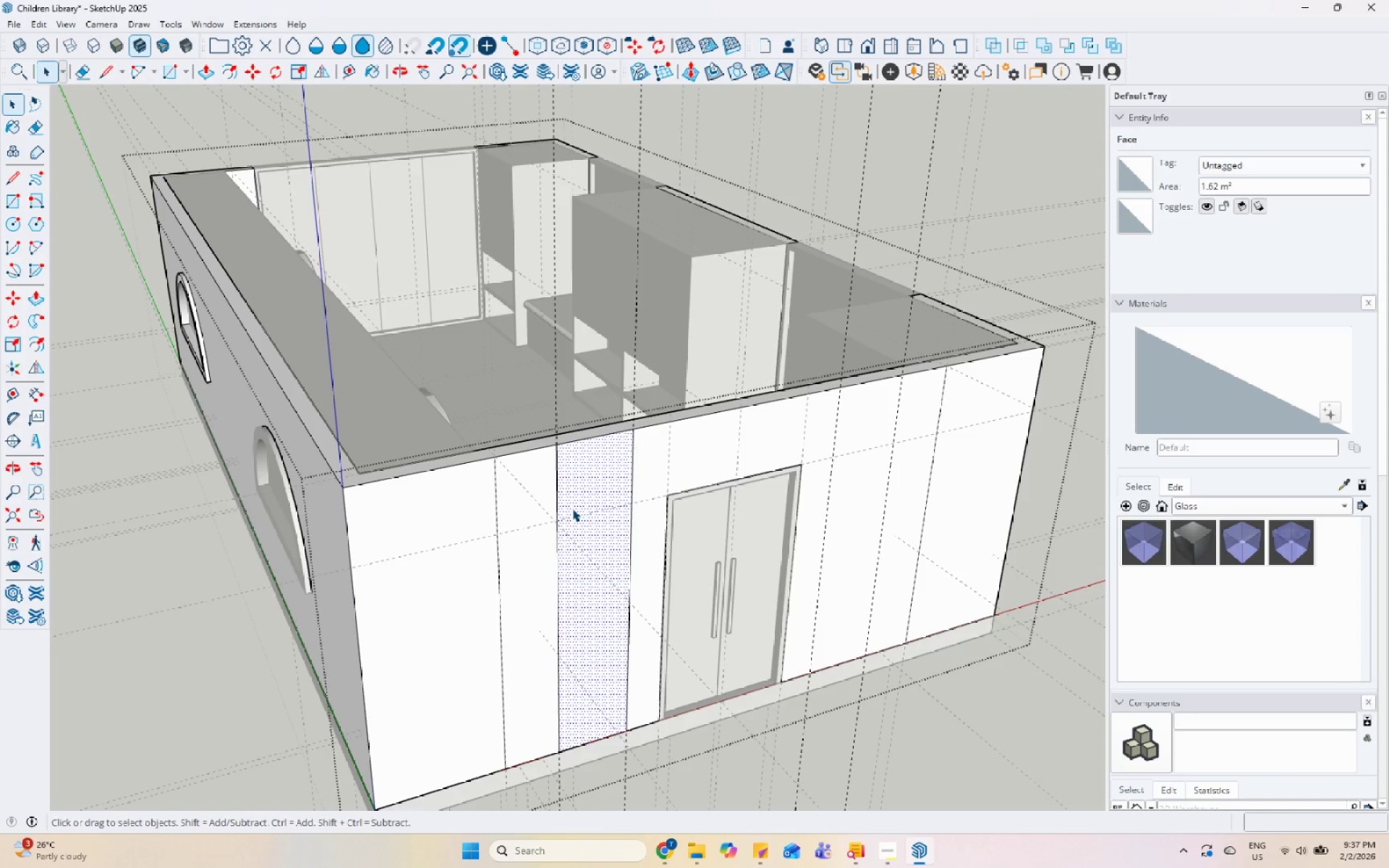 
key(P)
 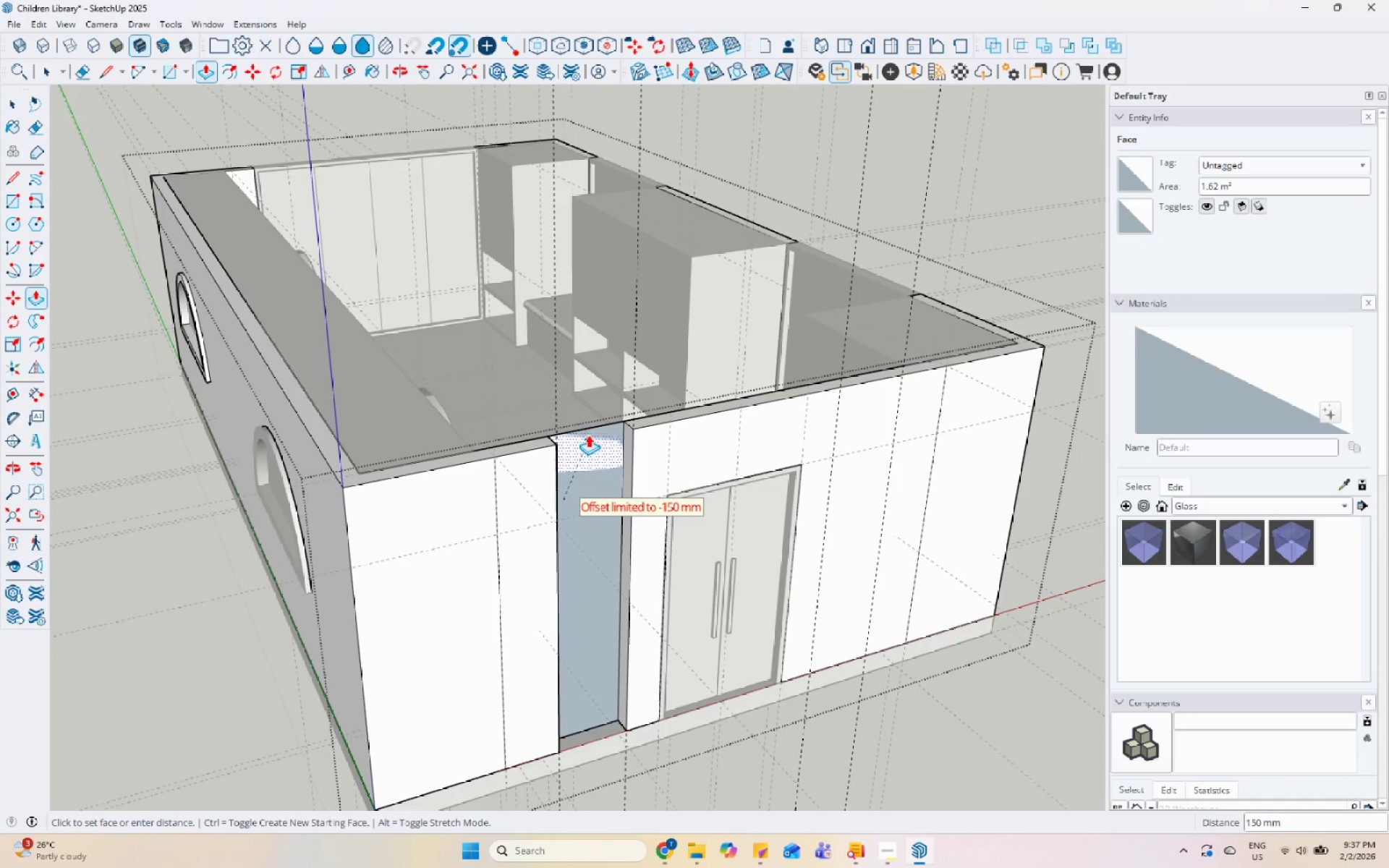 
left_click_drag(start_coordinate=[588, 427], to_coordinate=[586, 422])
 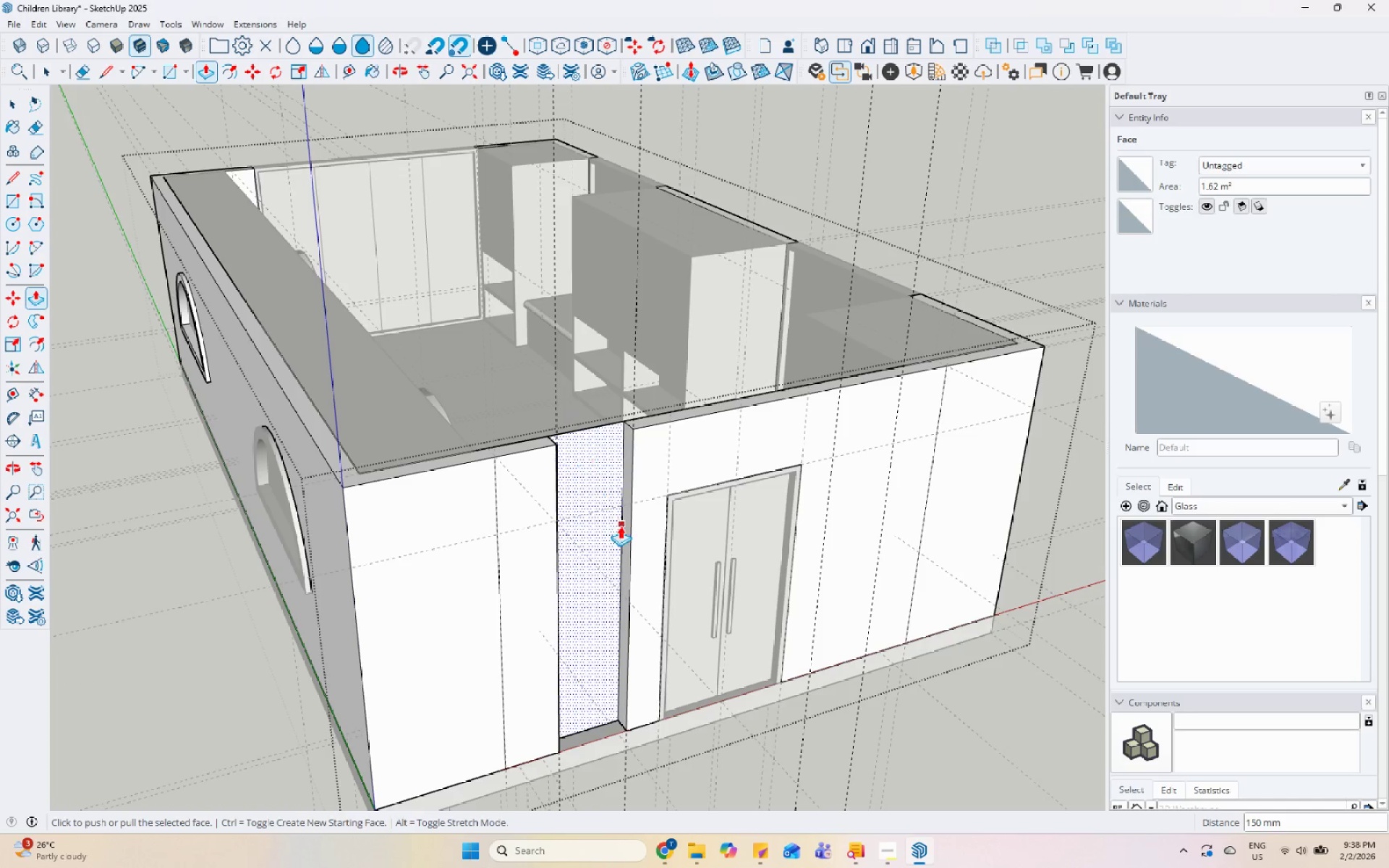 
key(Control+Z)
 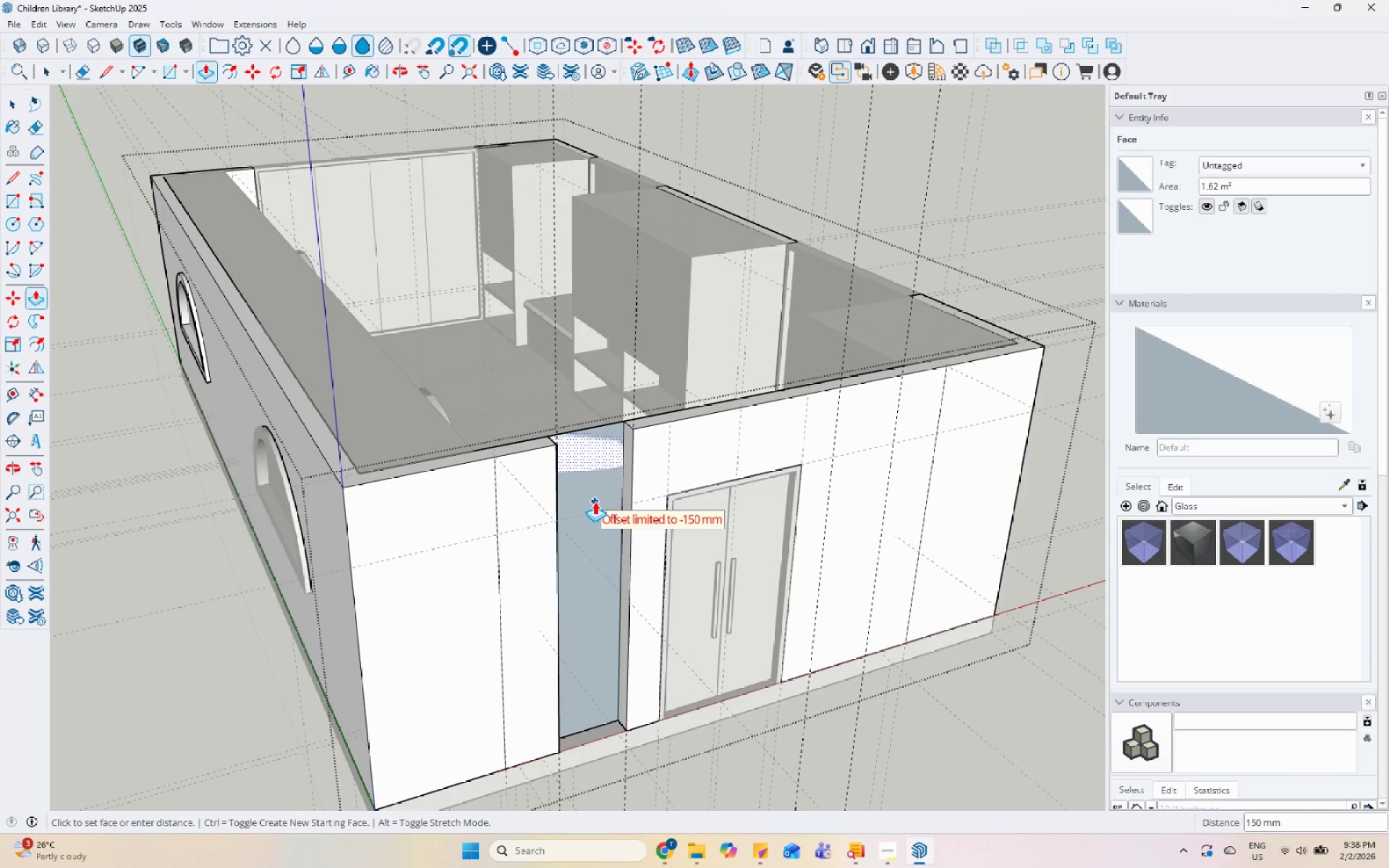 
left_click_drag(start_coordinate=[594, 496], to_coordinate=[592, 493])
 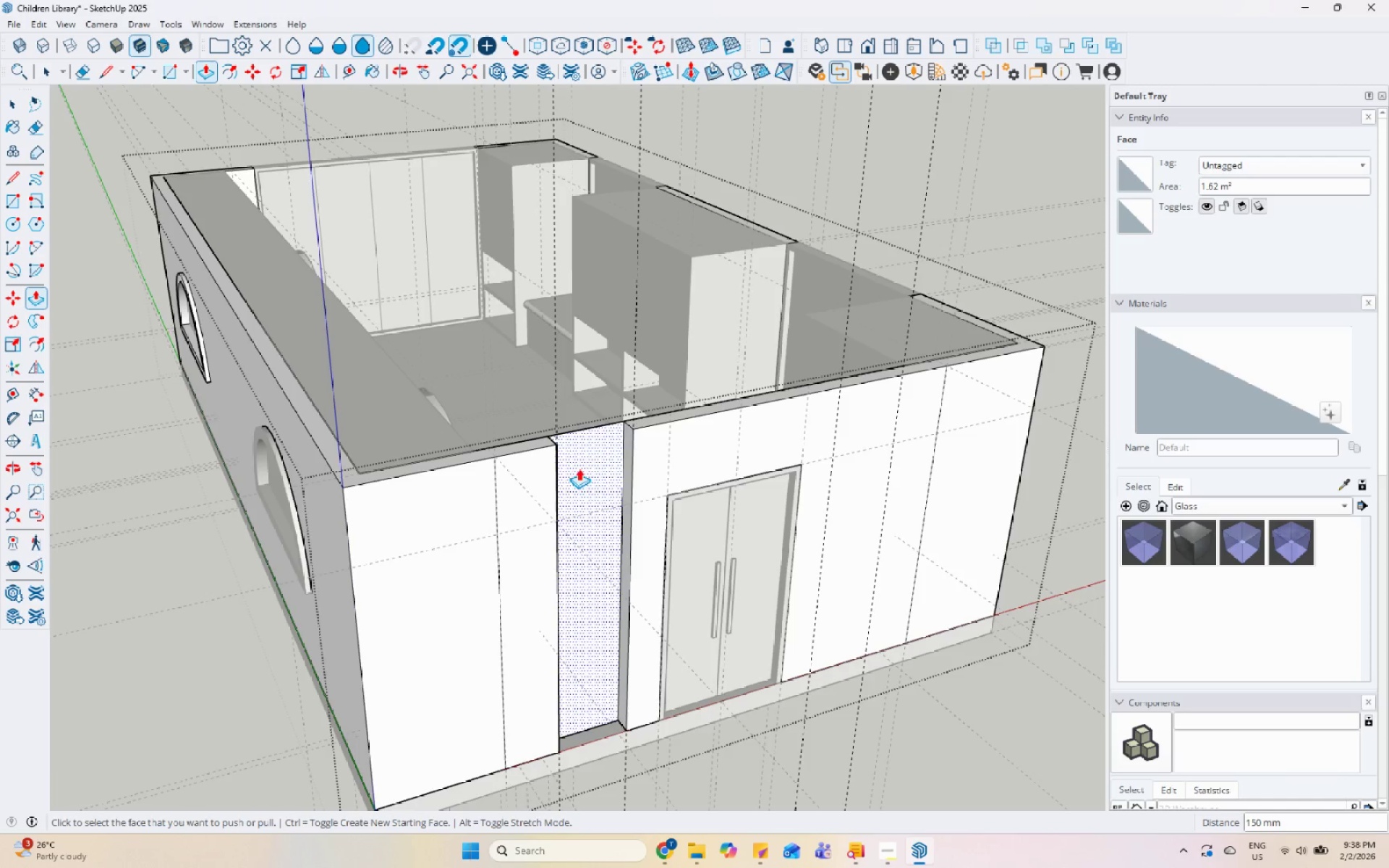 
key(Control+Z)
 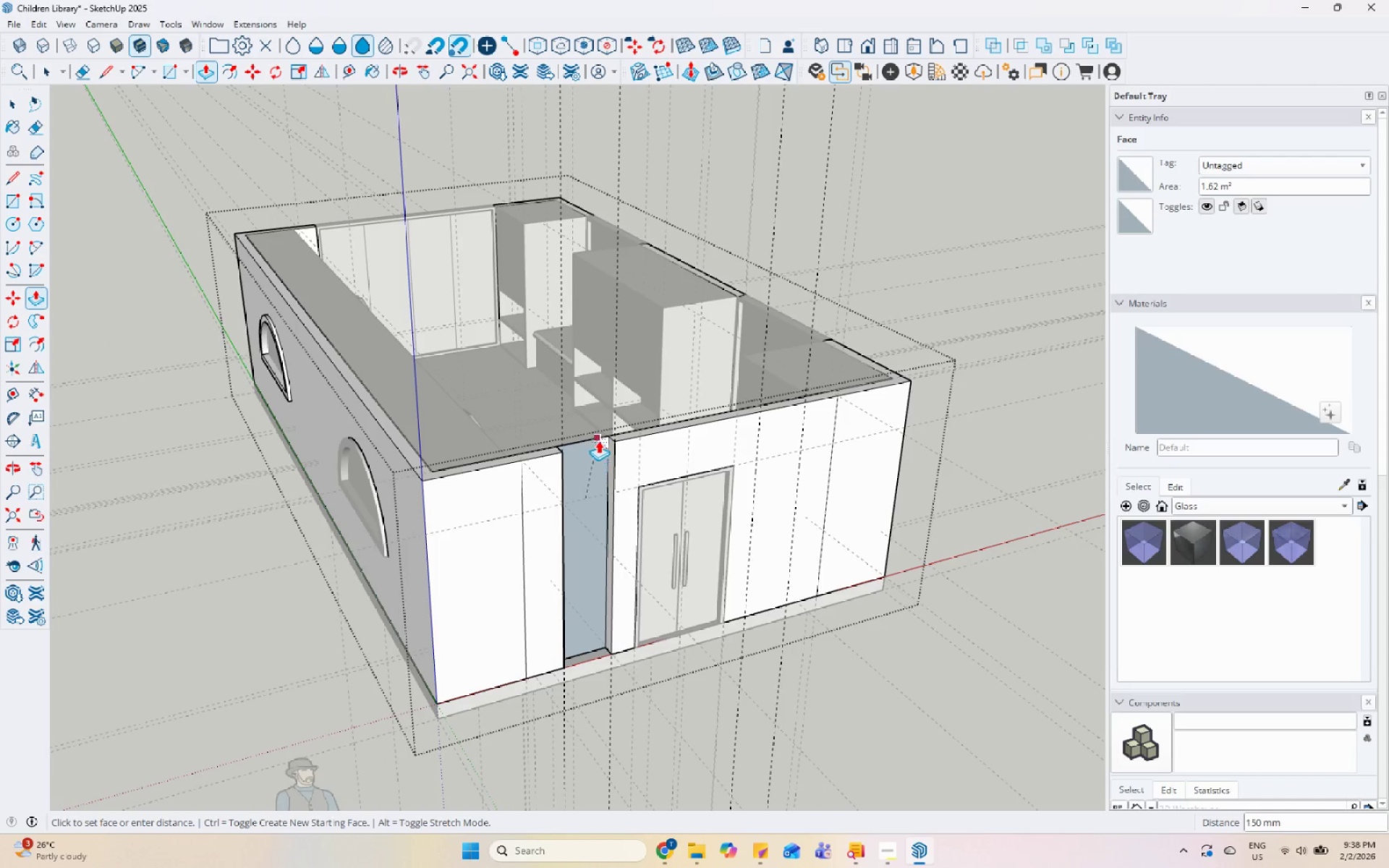 
scroll: coordinate [574, 468], scroll_direction: down, amount: 4.0
 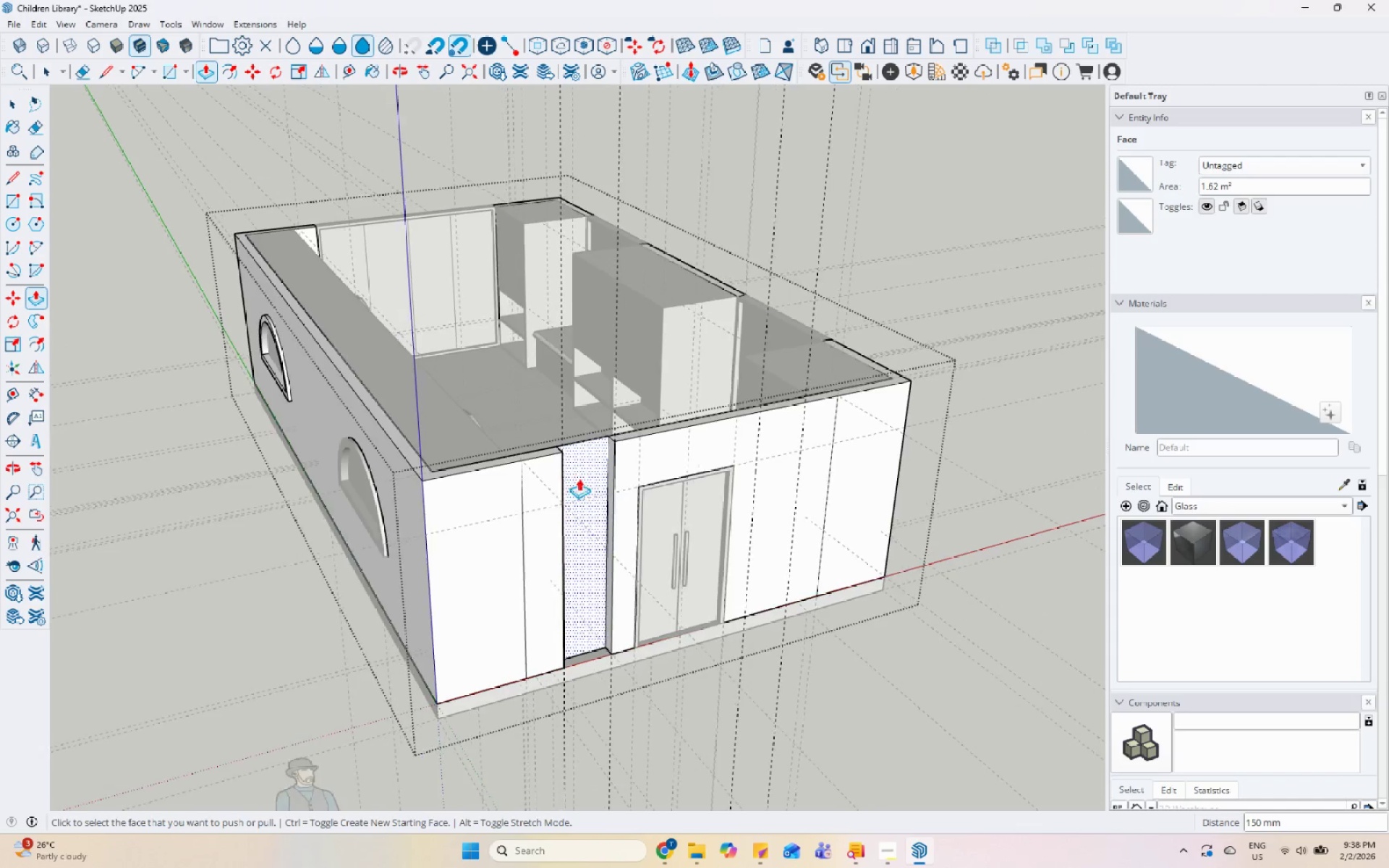 
left_click_drag(start_coordinate=[592, 405], to_coordinate=[590, 400])
 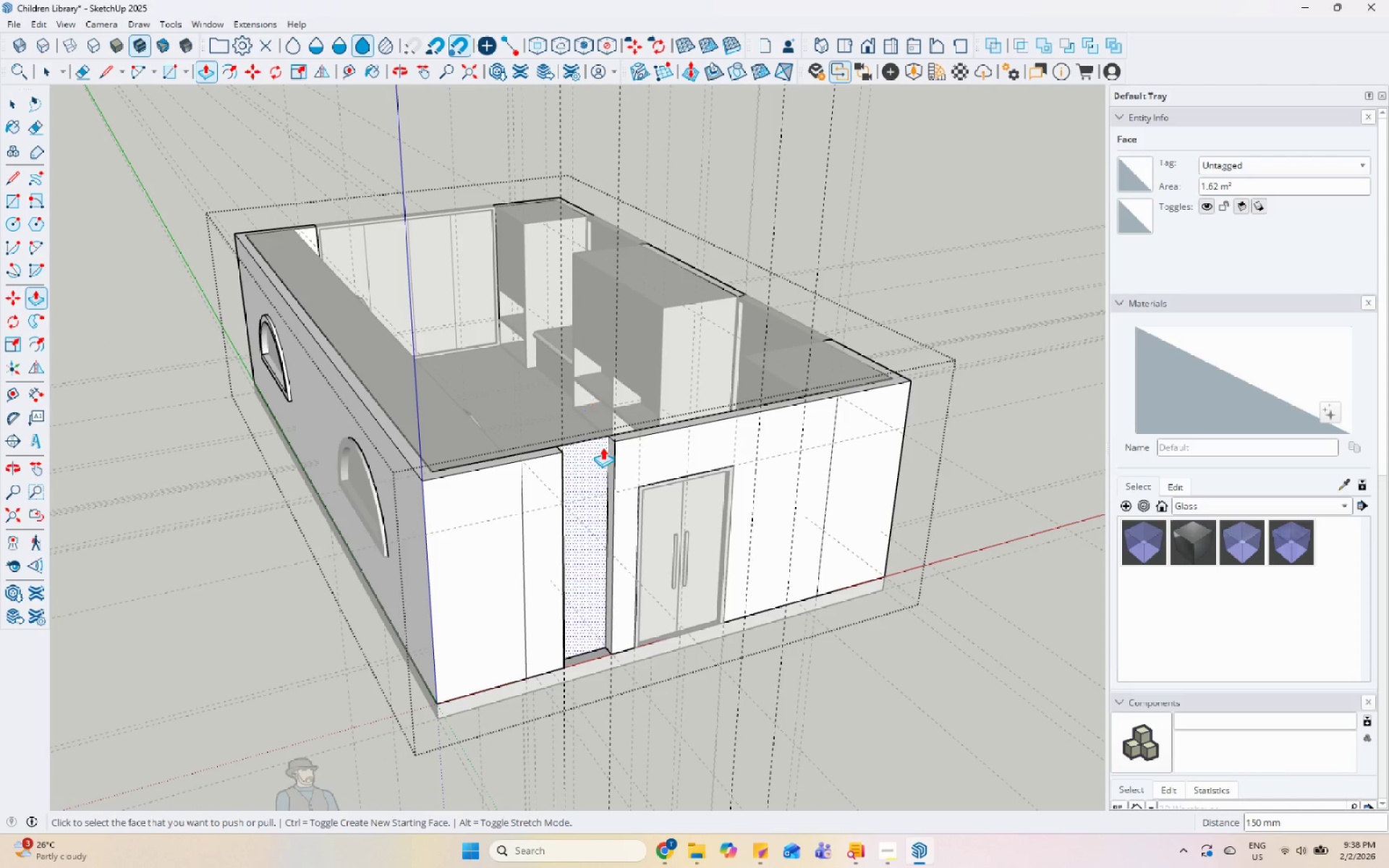 
hold_key(key=ControlLeft, duration=0.33)
 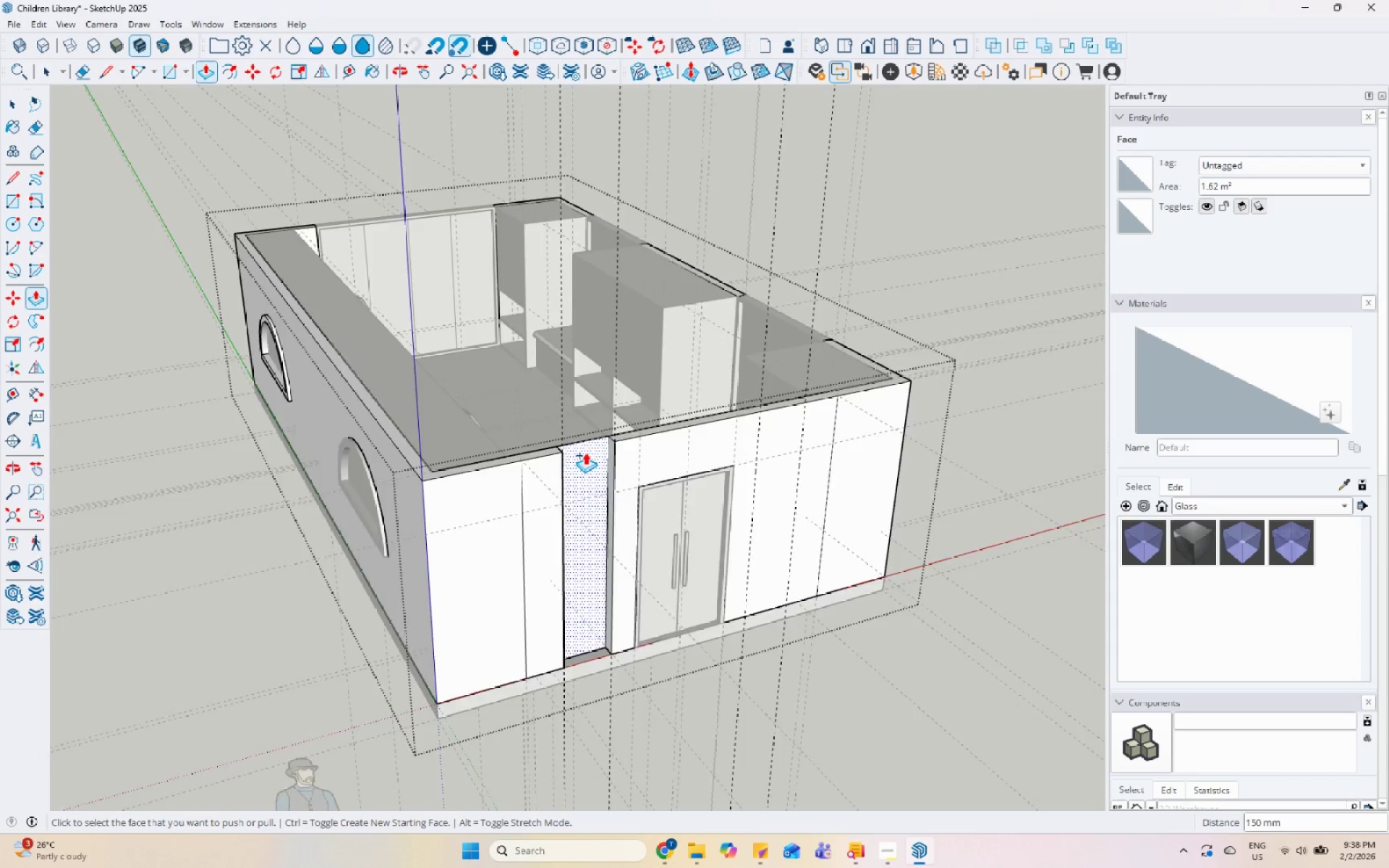 
scroll: coordinate [581, 433], scroll_direction: up, amount: 13.0
 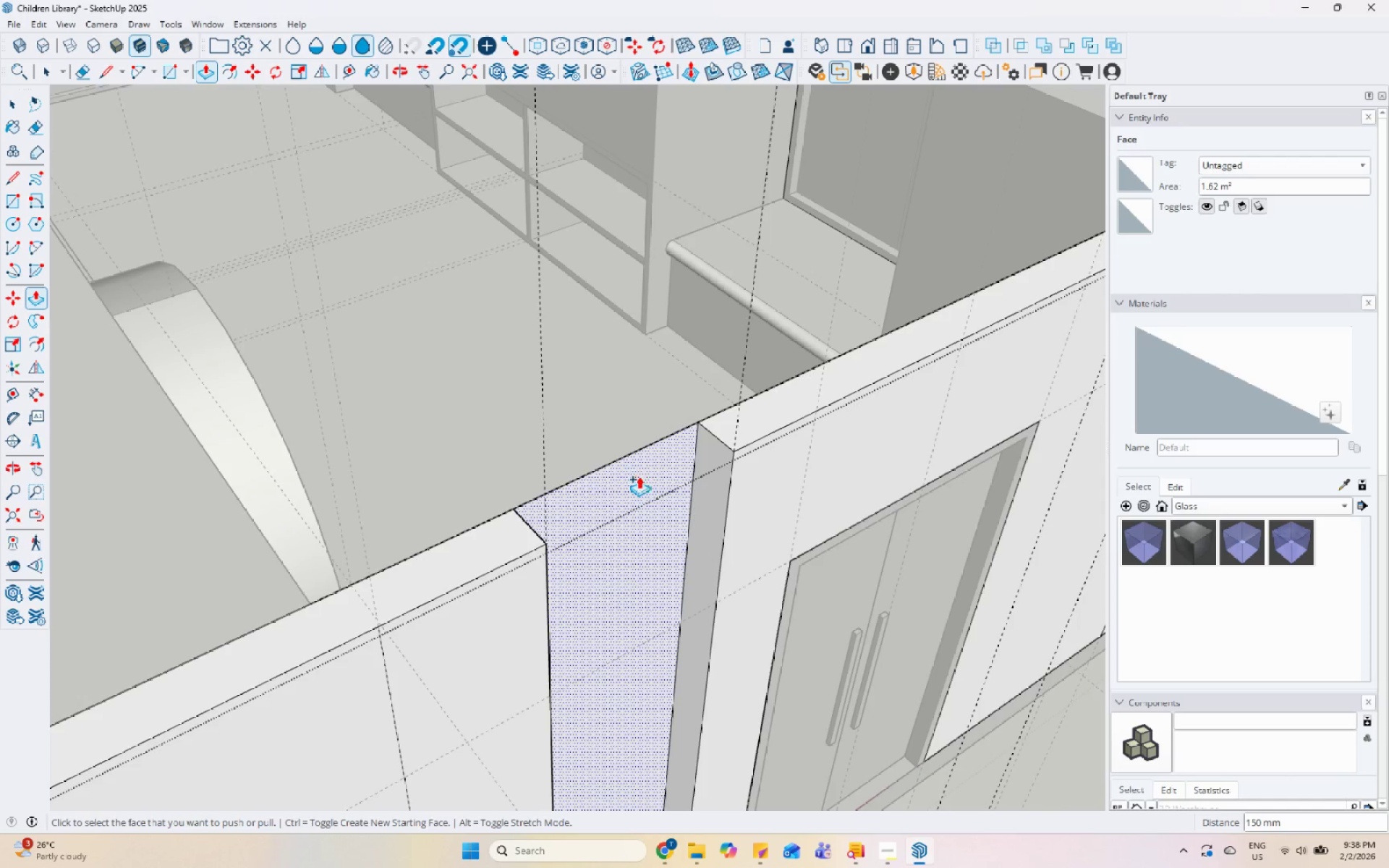 
key(Space)
 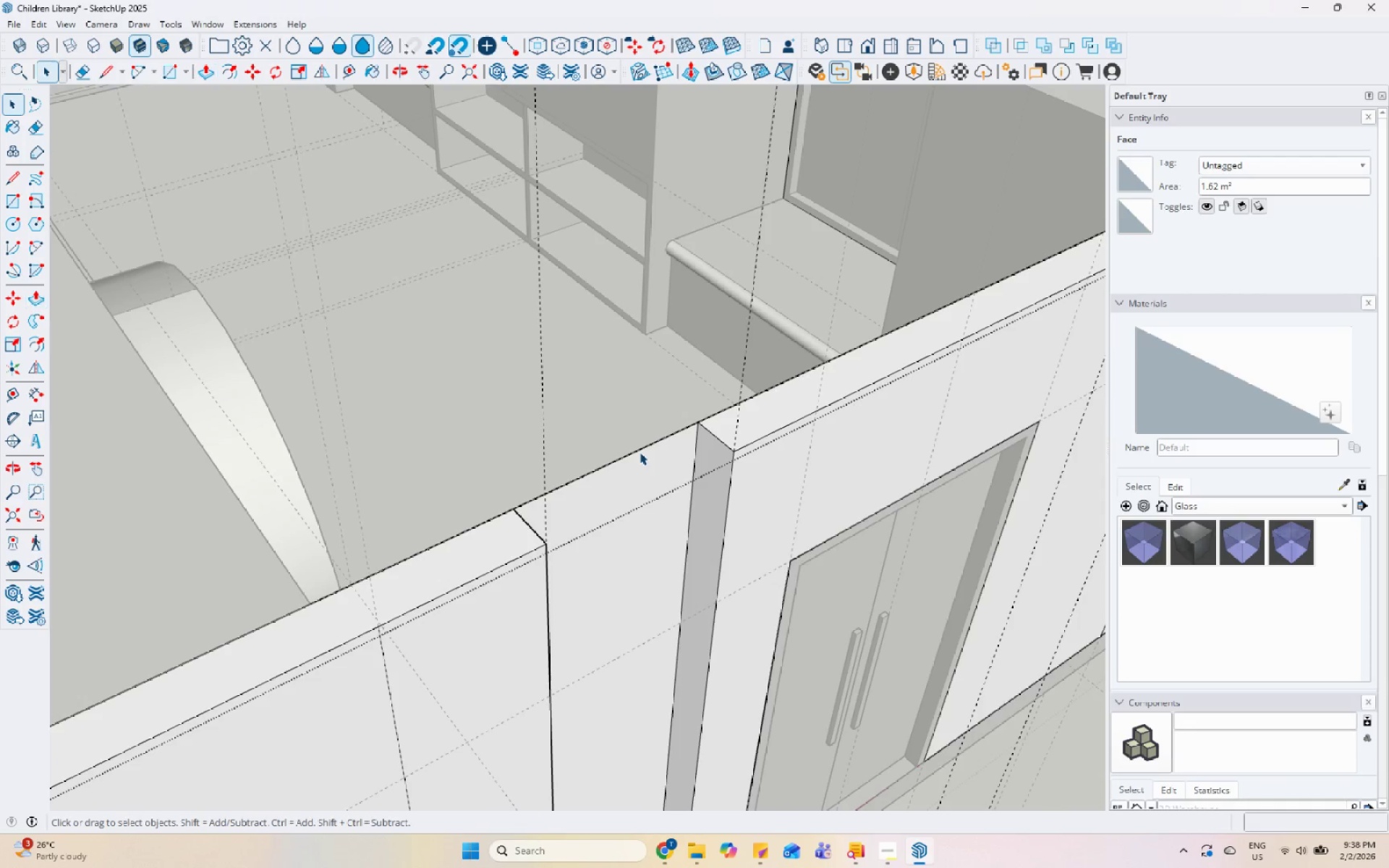 
left_click([640, 452])
 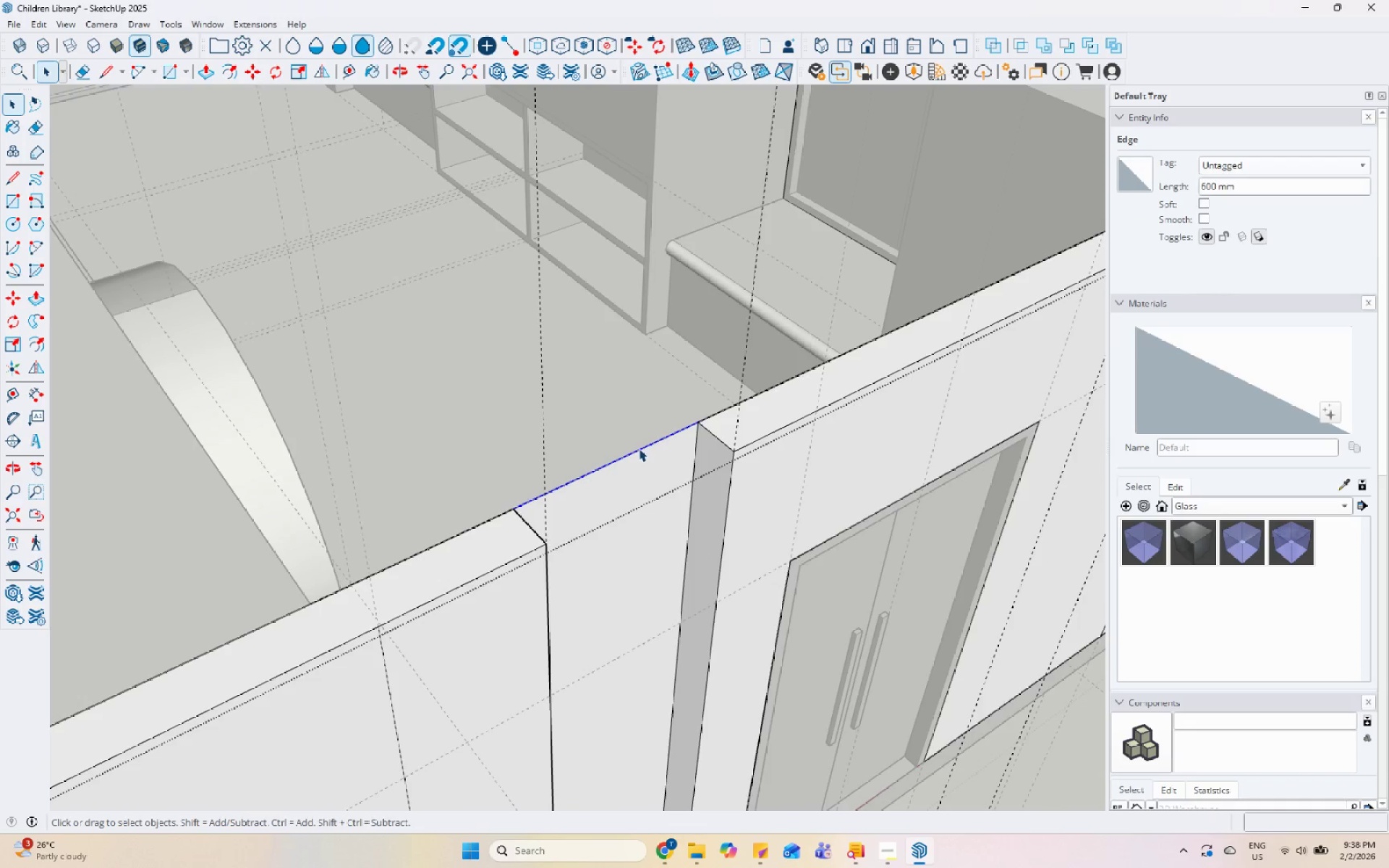 
right_click([639, 448])
 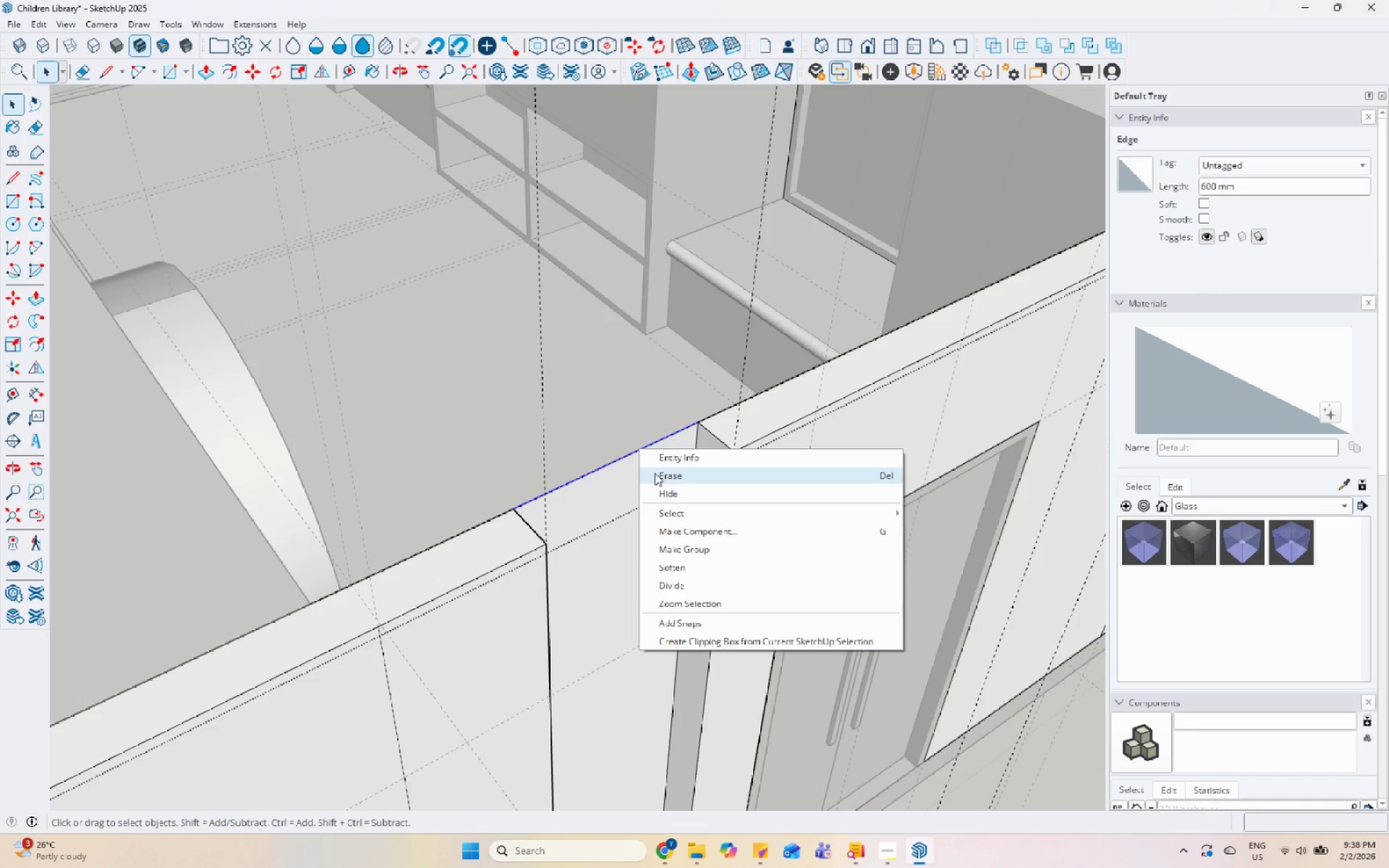 
scroll: coordinate [612, 655], scroll_direction: down, amount: 4.0
 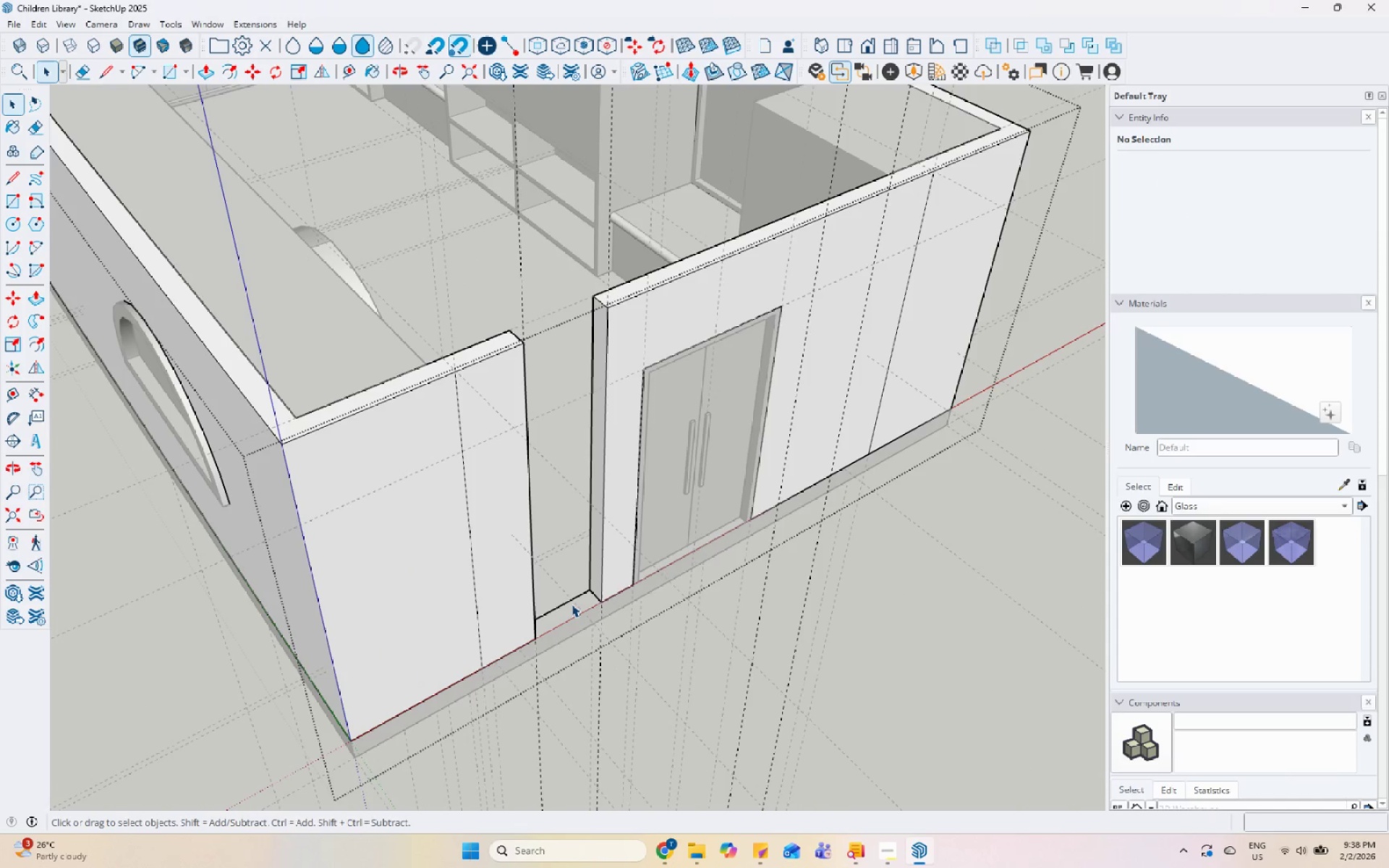 
left_click([568, 599])
 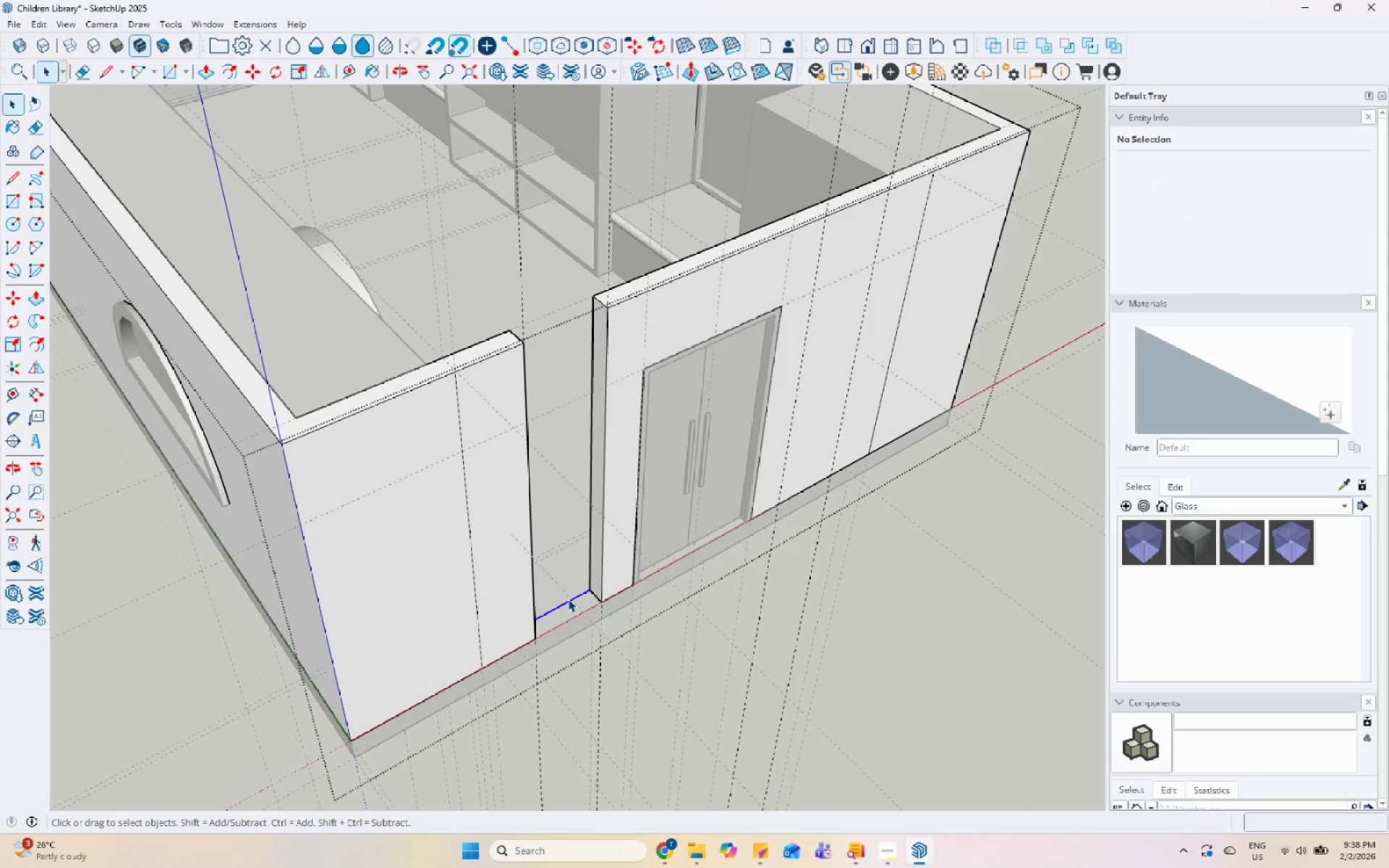 
right_click([568, 599])
 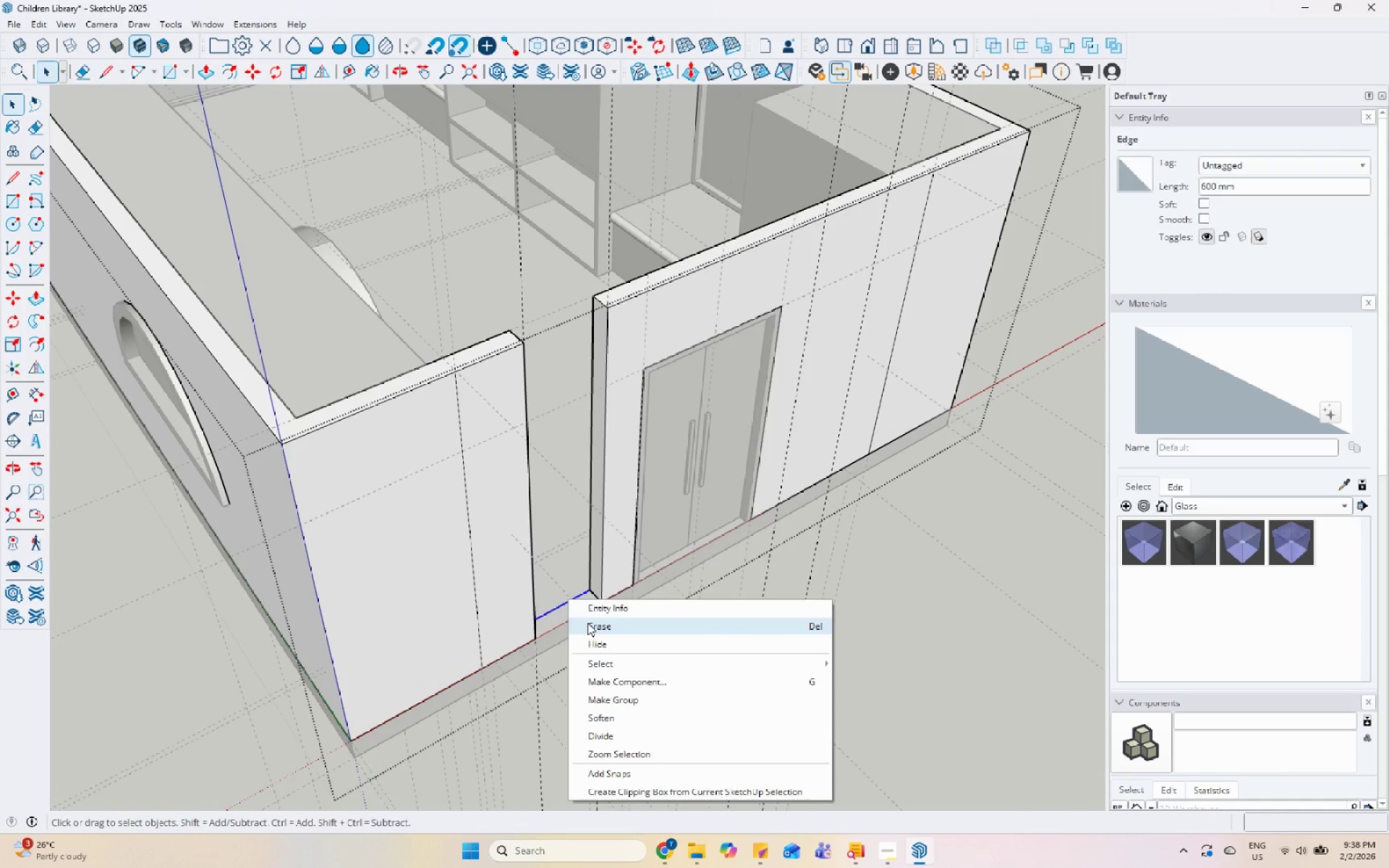 
scroll: coordinate [647, 543], scroll_direction: down, amount: 4.0
 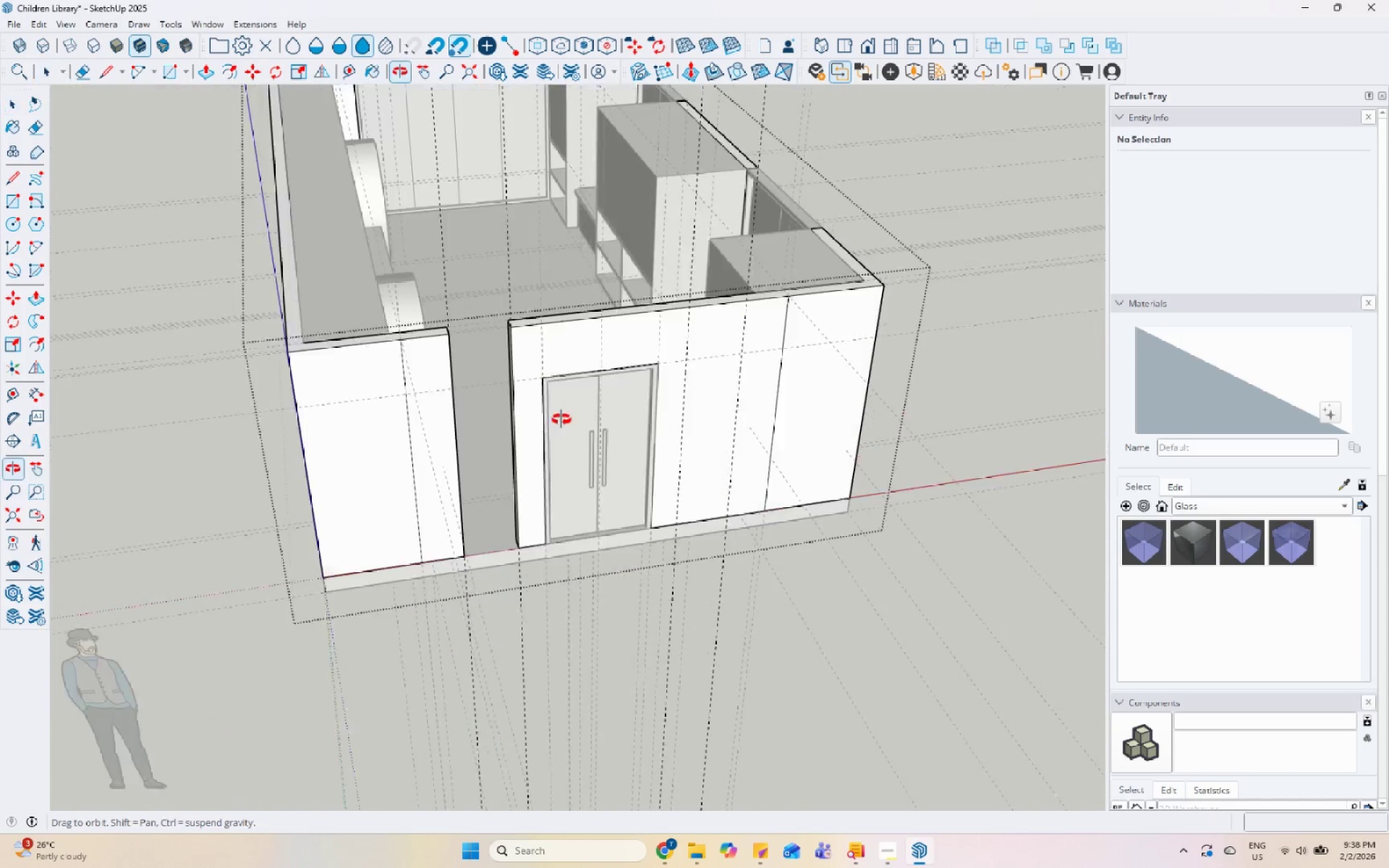 
double_click([715, 347])
 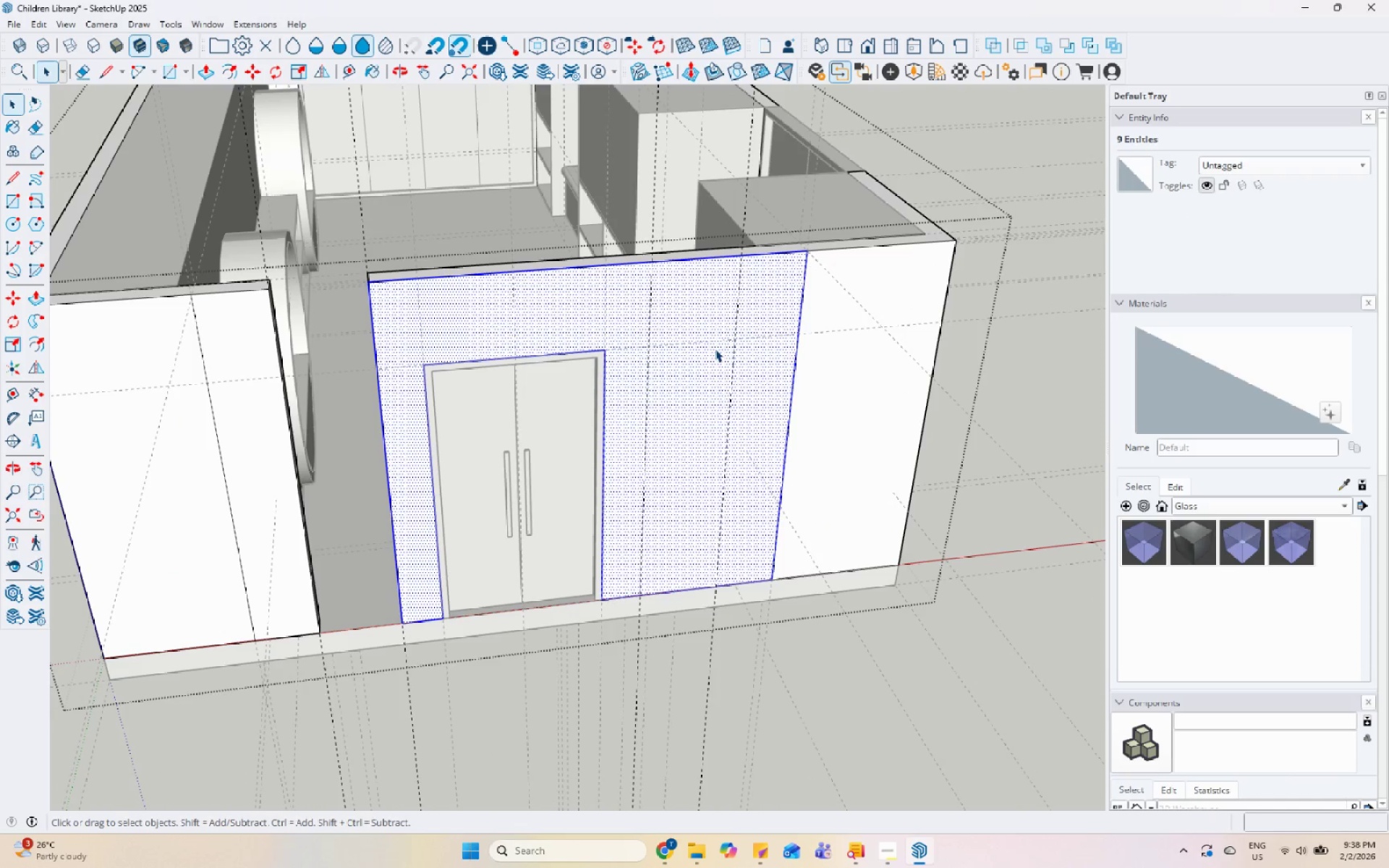 
scroll: coordinate [721, 349], scroll_direction: up, amount: 4.0
 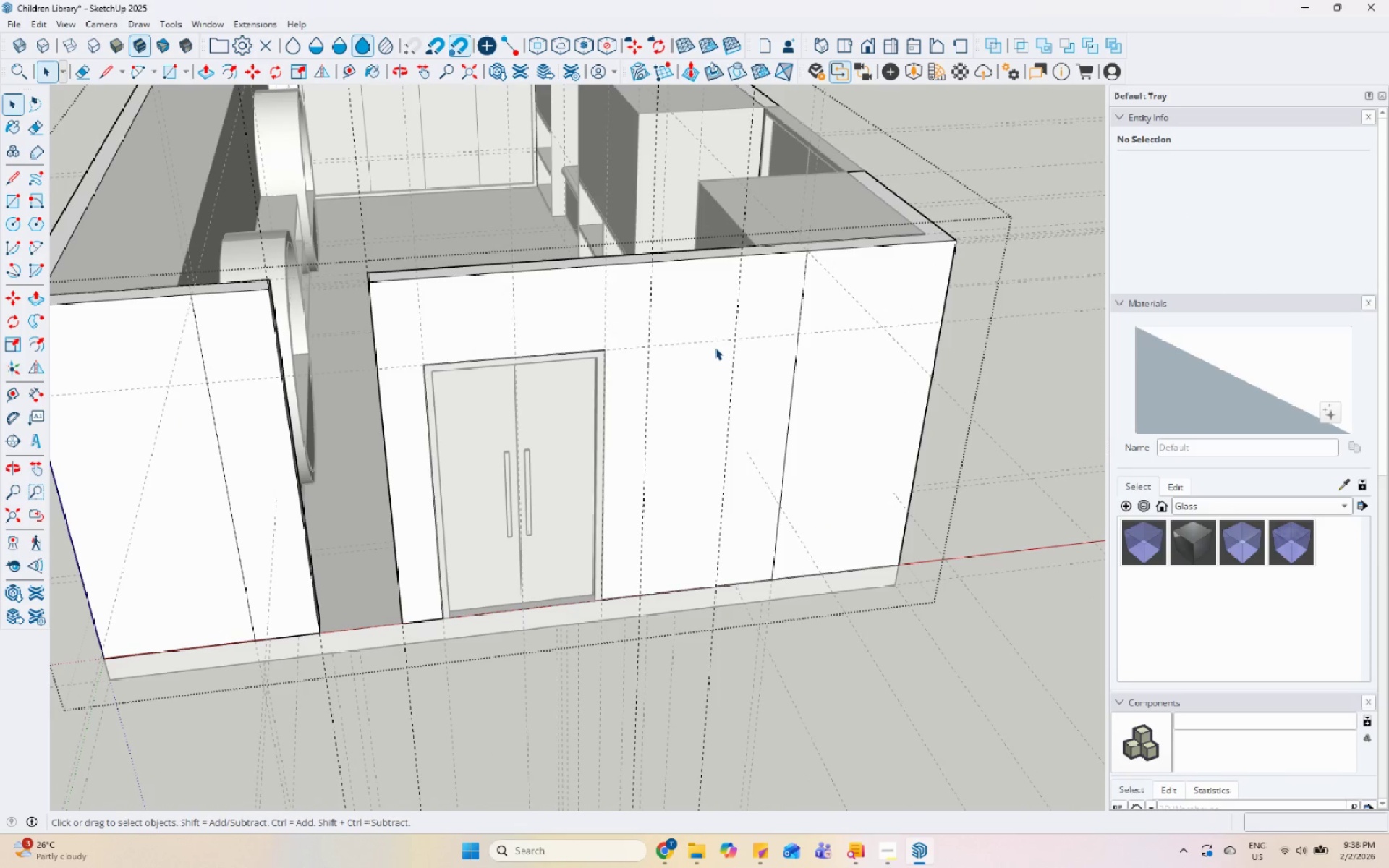 
key(L)
 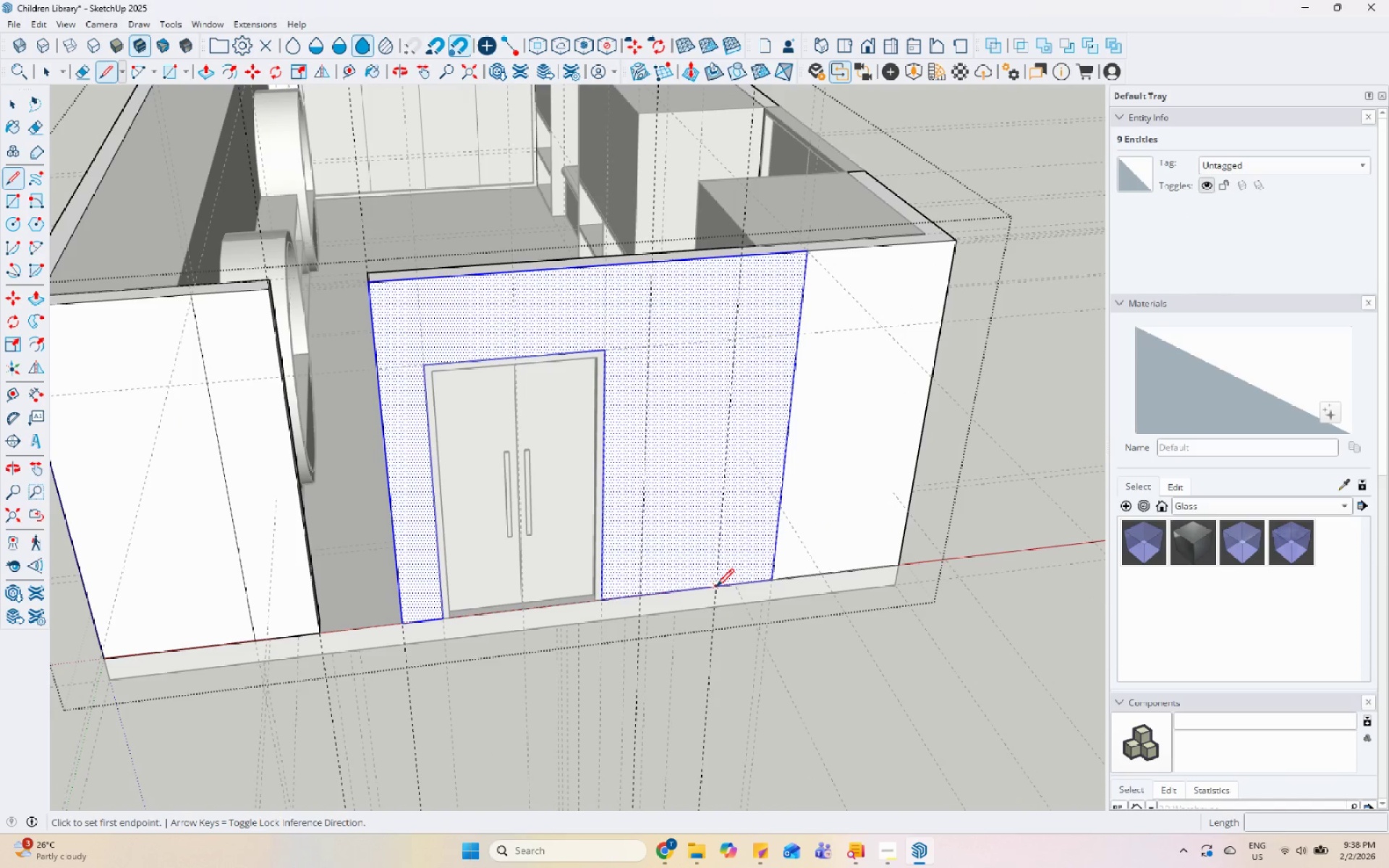 
left_click([716, 588])
 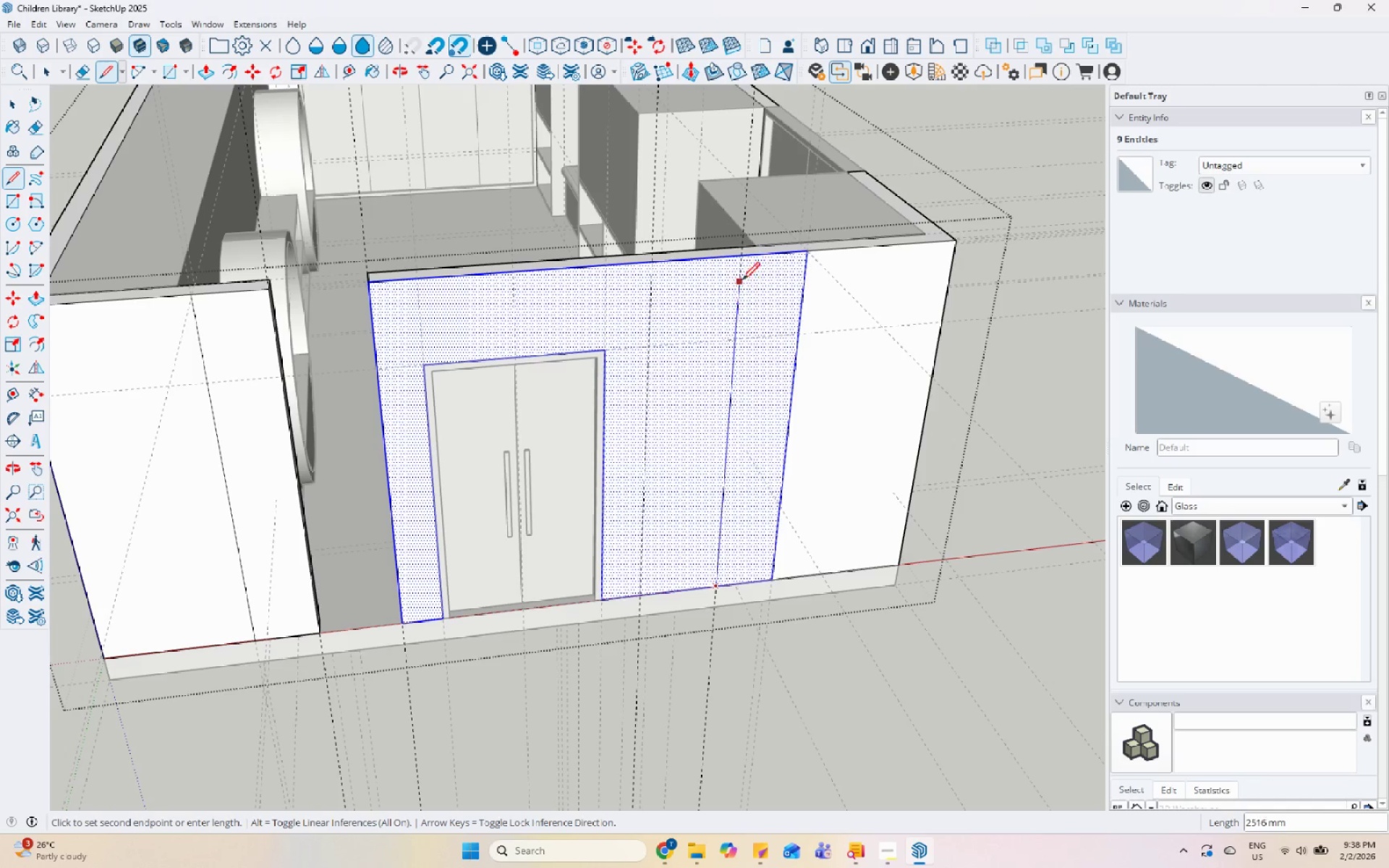 
left_click([747, 255])
 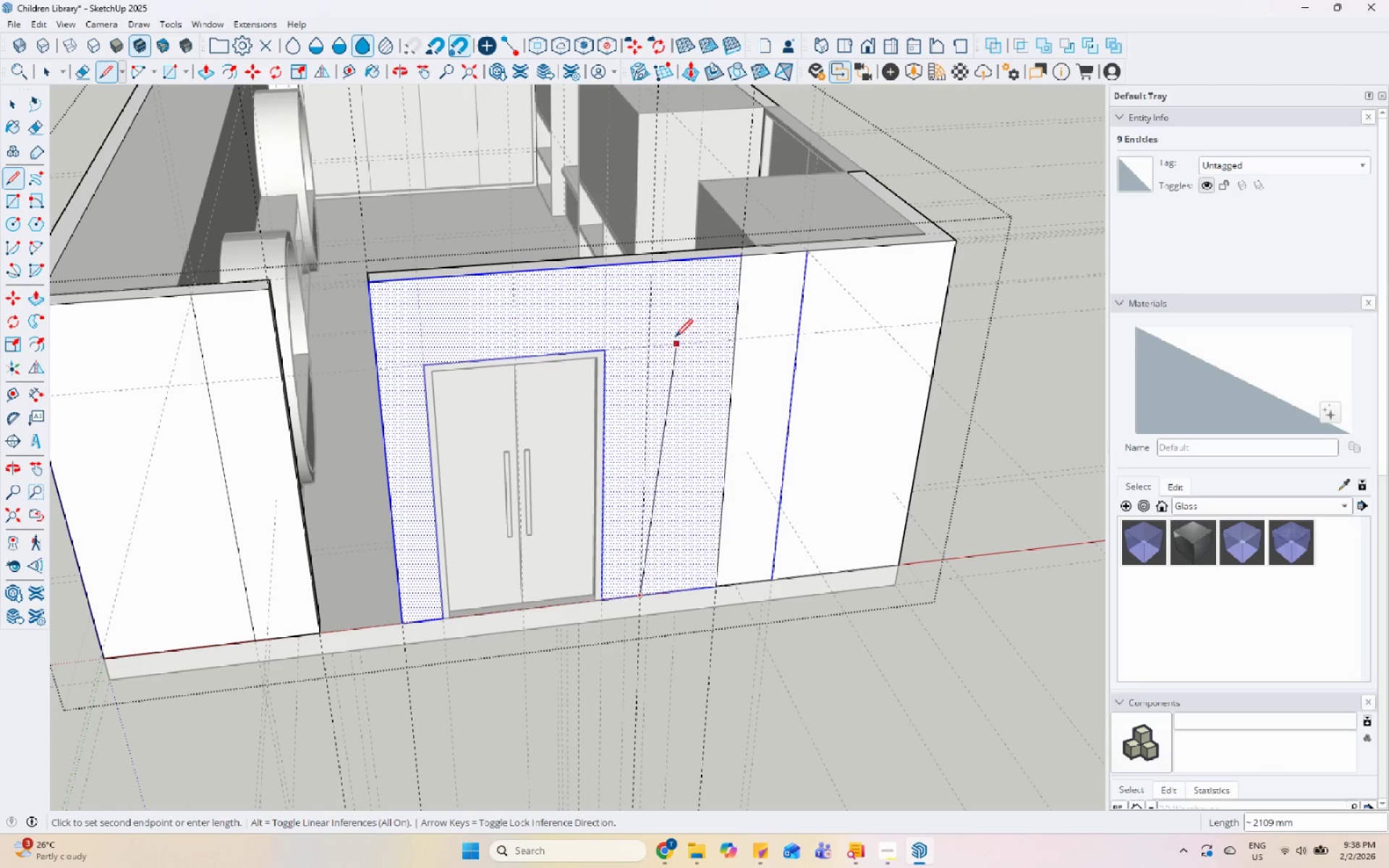 
left_click([645, 265])
 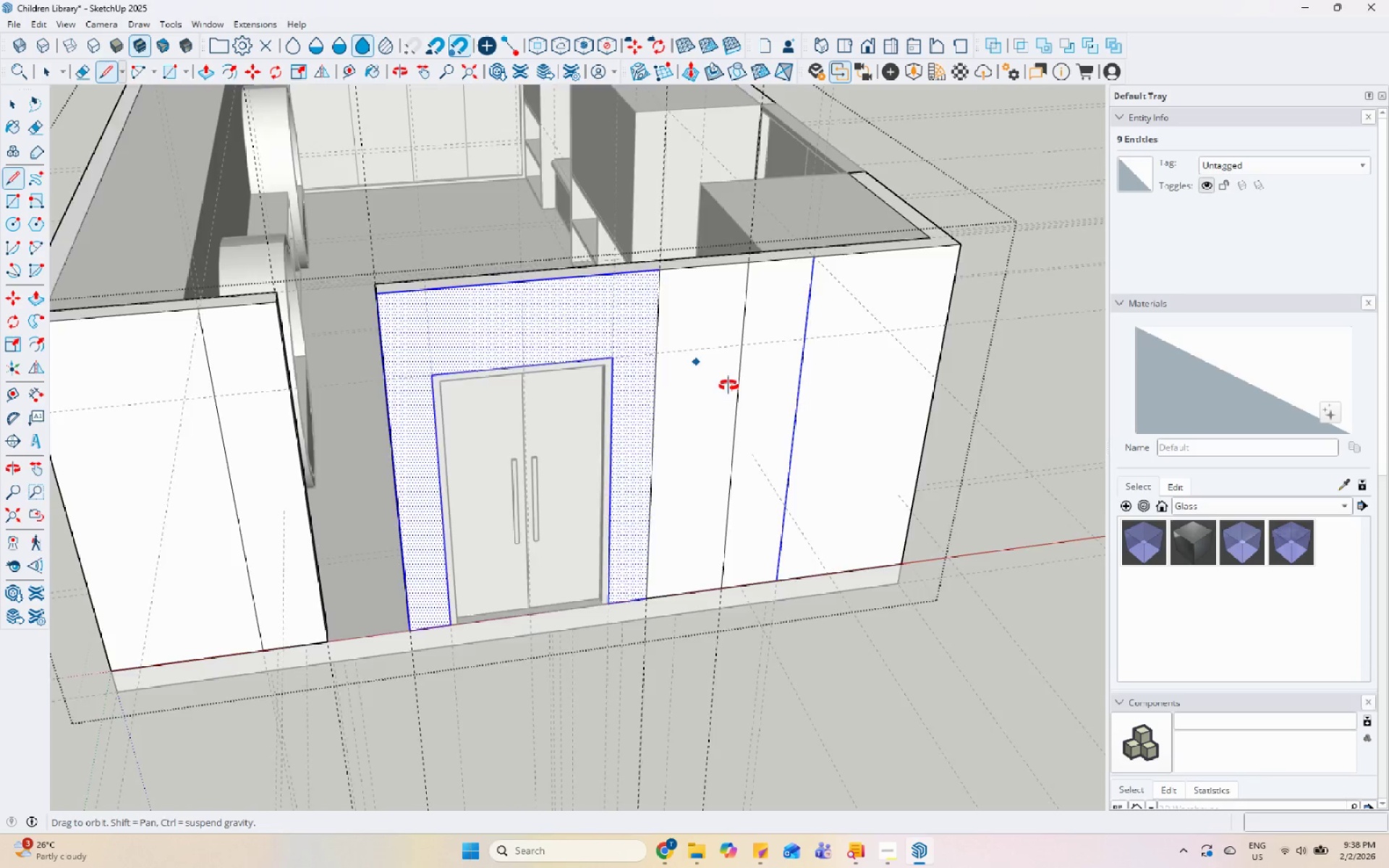 
key(Space)
 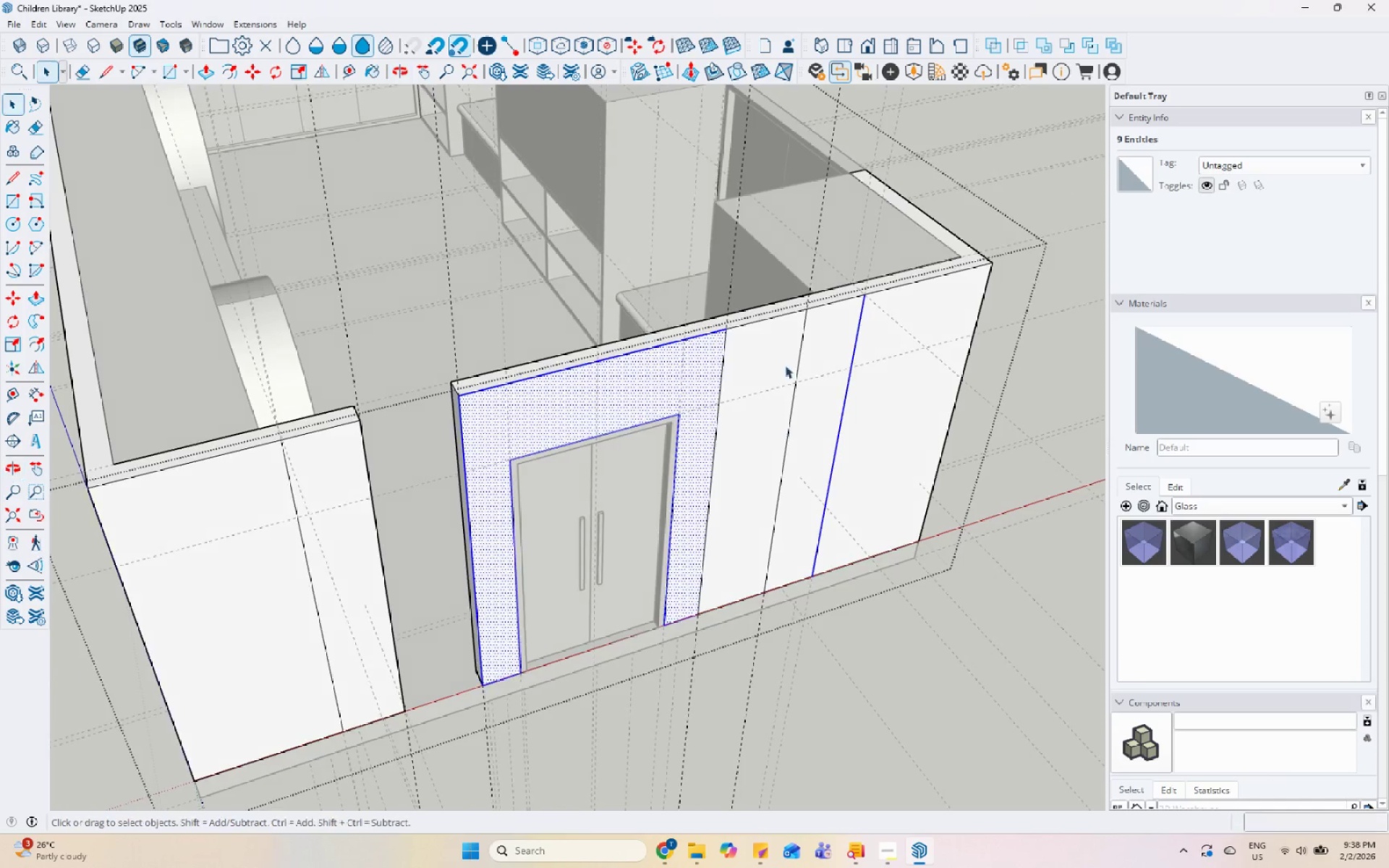 
left_click([779, 346])
 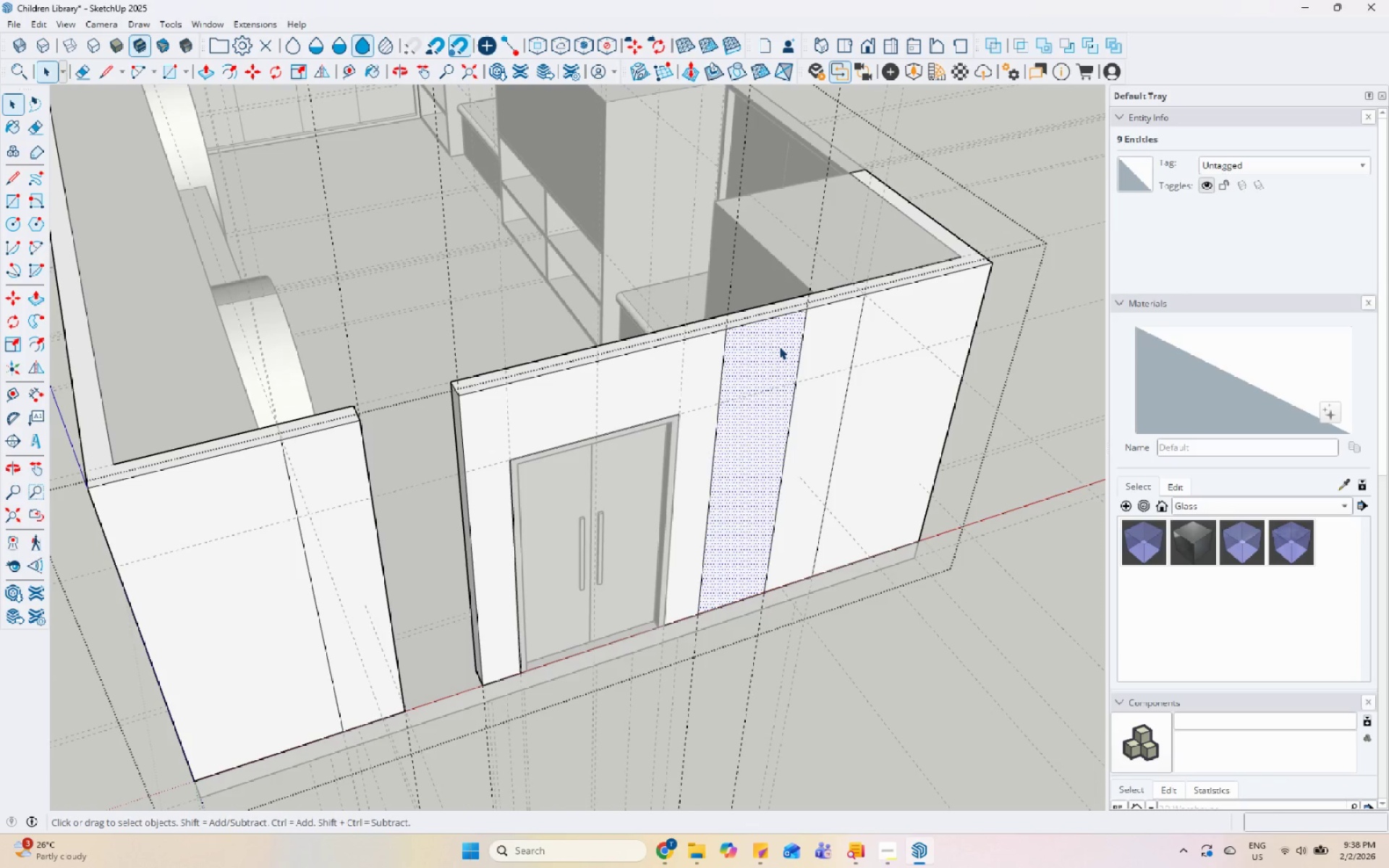 
key(P)
 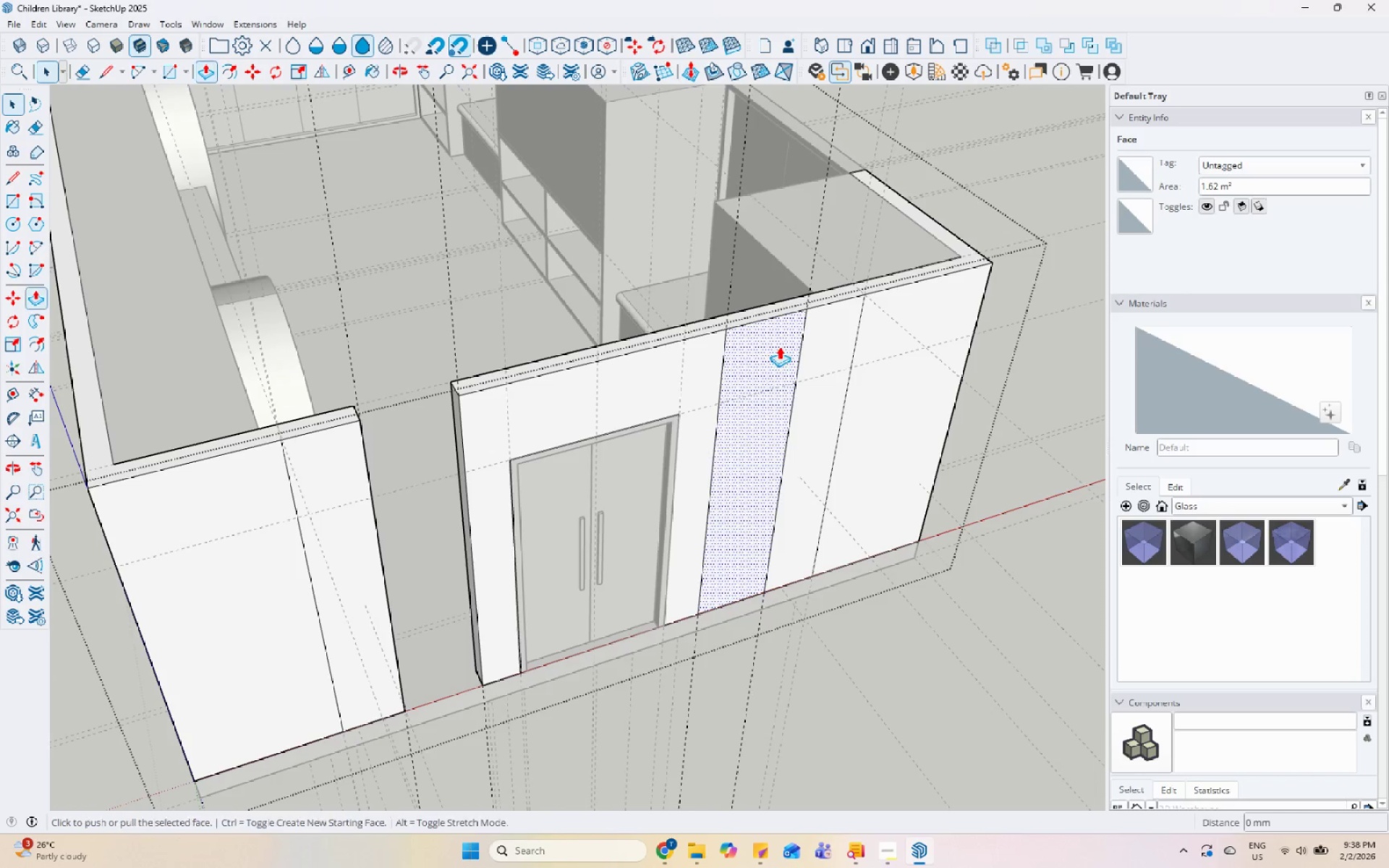 
left_click_drag(start_coordinate=[779, 346], to_coordinate=[778, 339])
 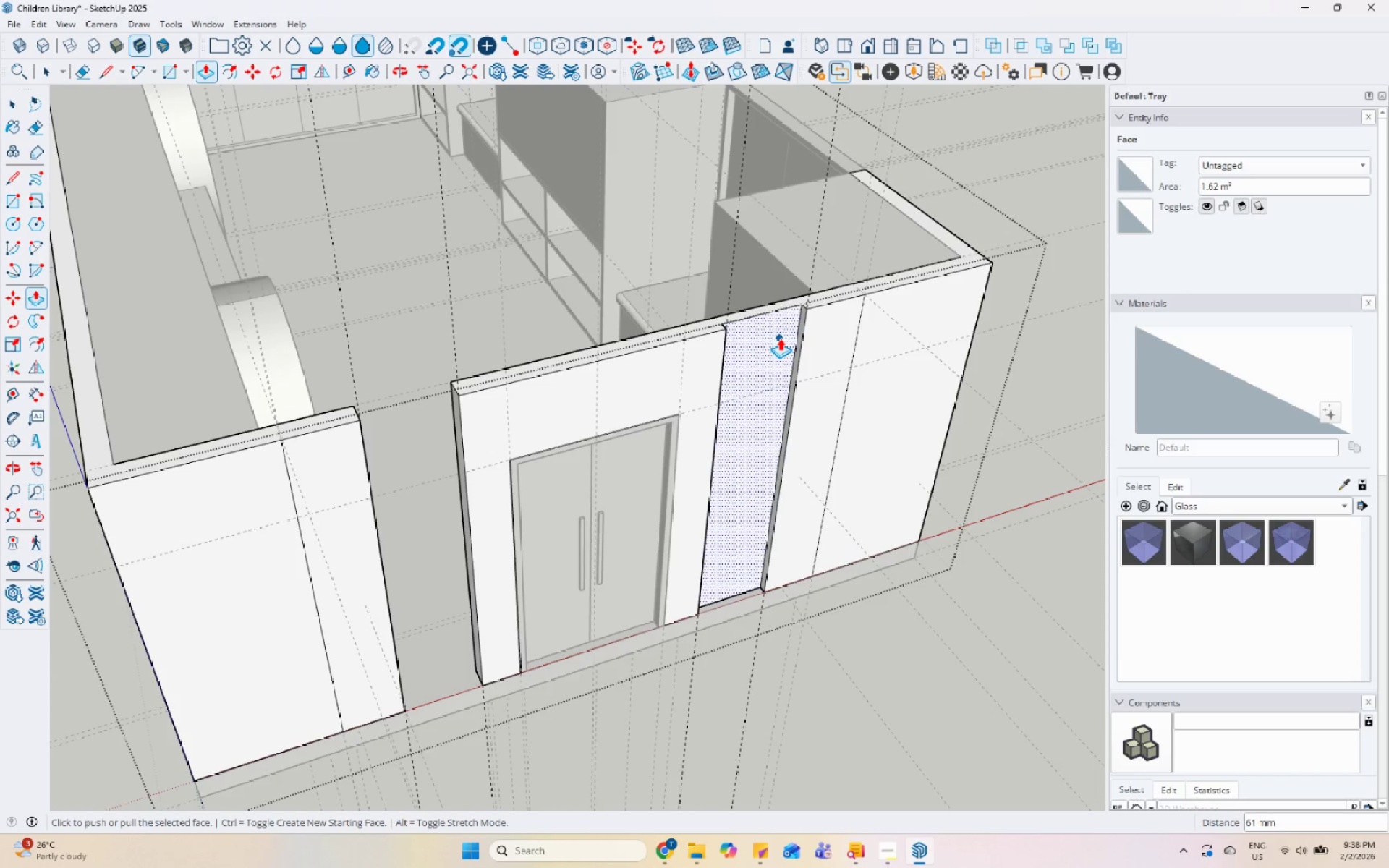 
key(Control+Z)
 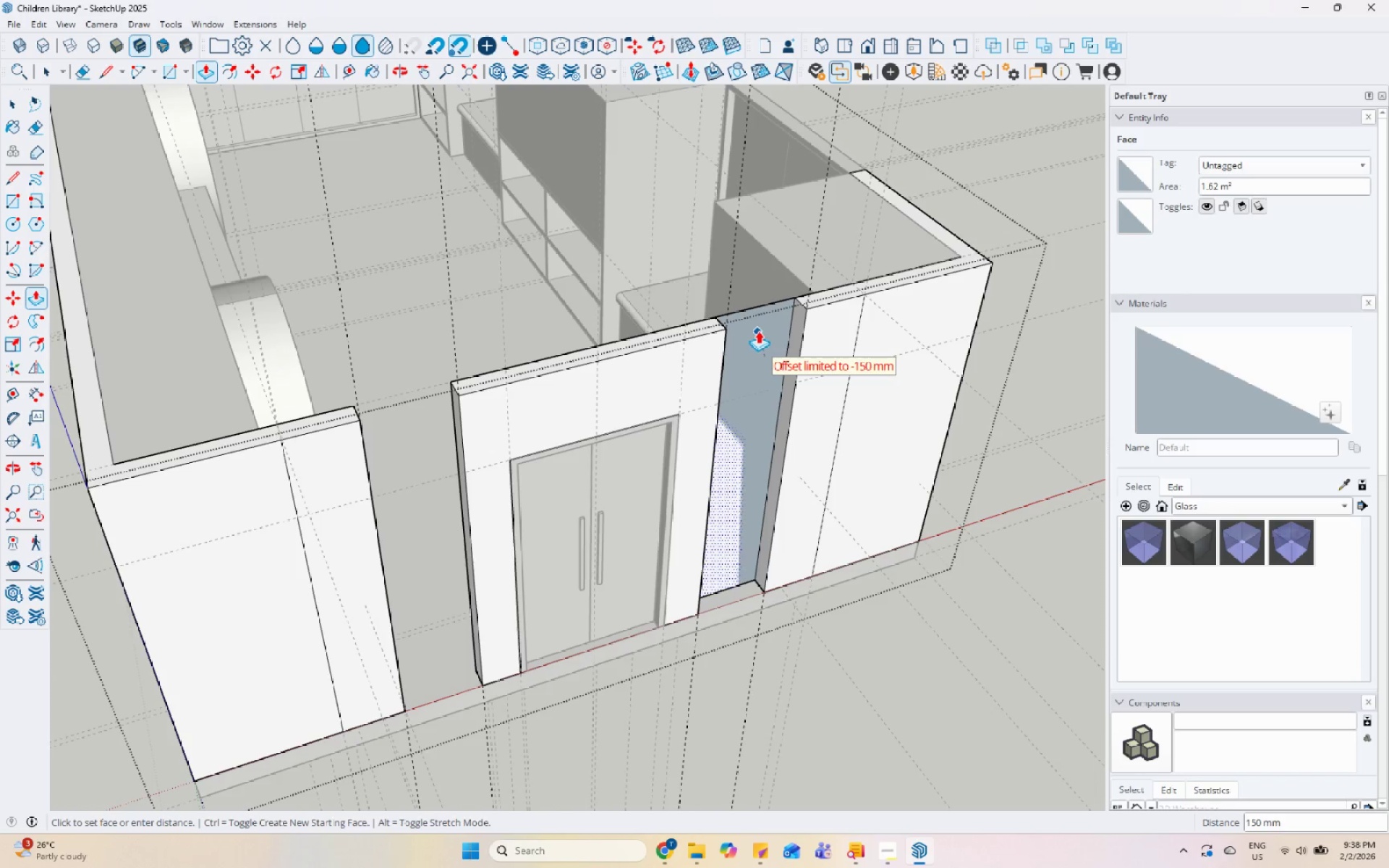 
left_click([756, 324])
 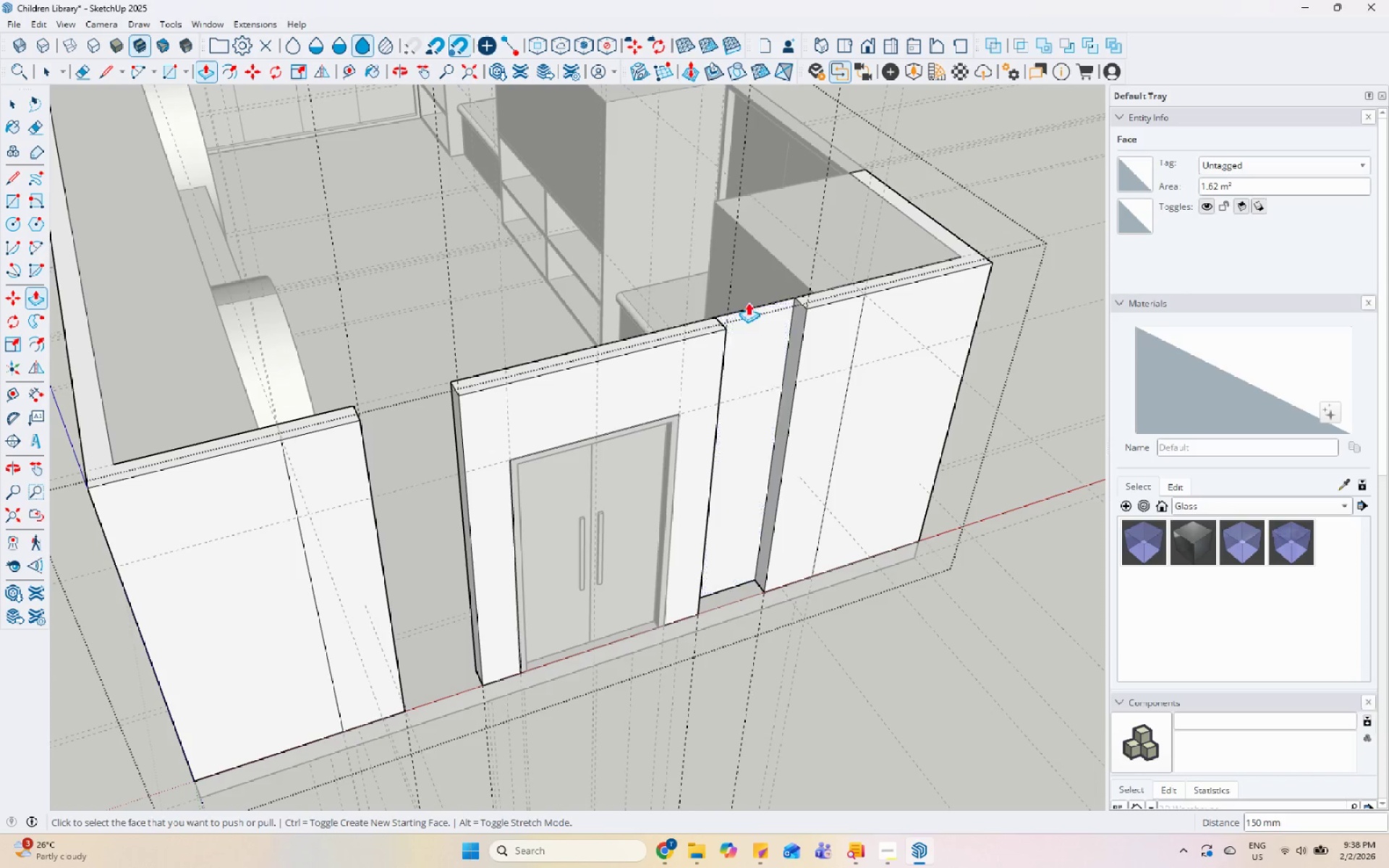 
key(Control+Z)
 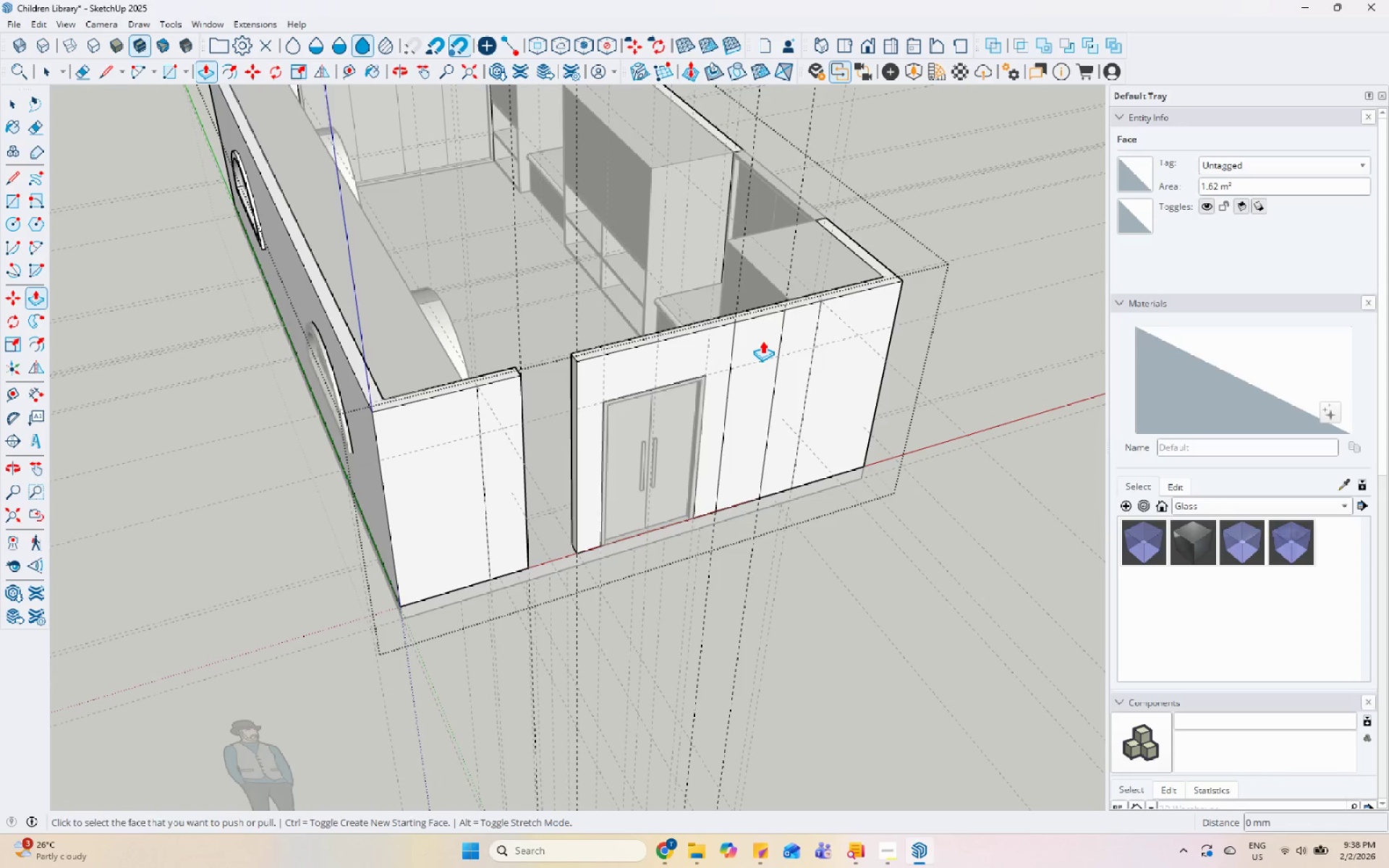 
scroll: coordinate [754, 320], scroll_direction: down, amount: 5.0
 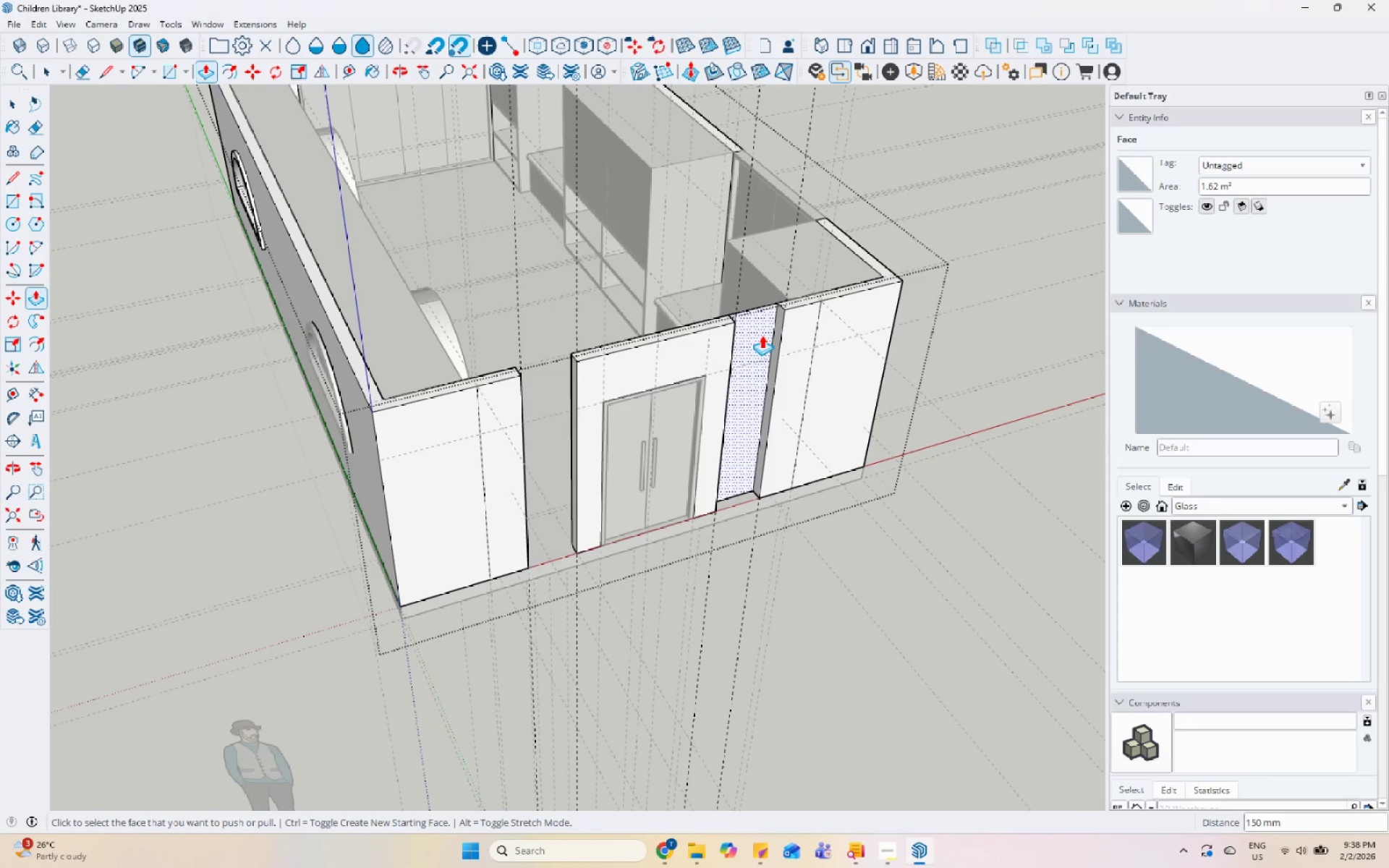 
double_click([763, 341])
 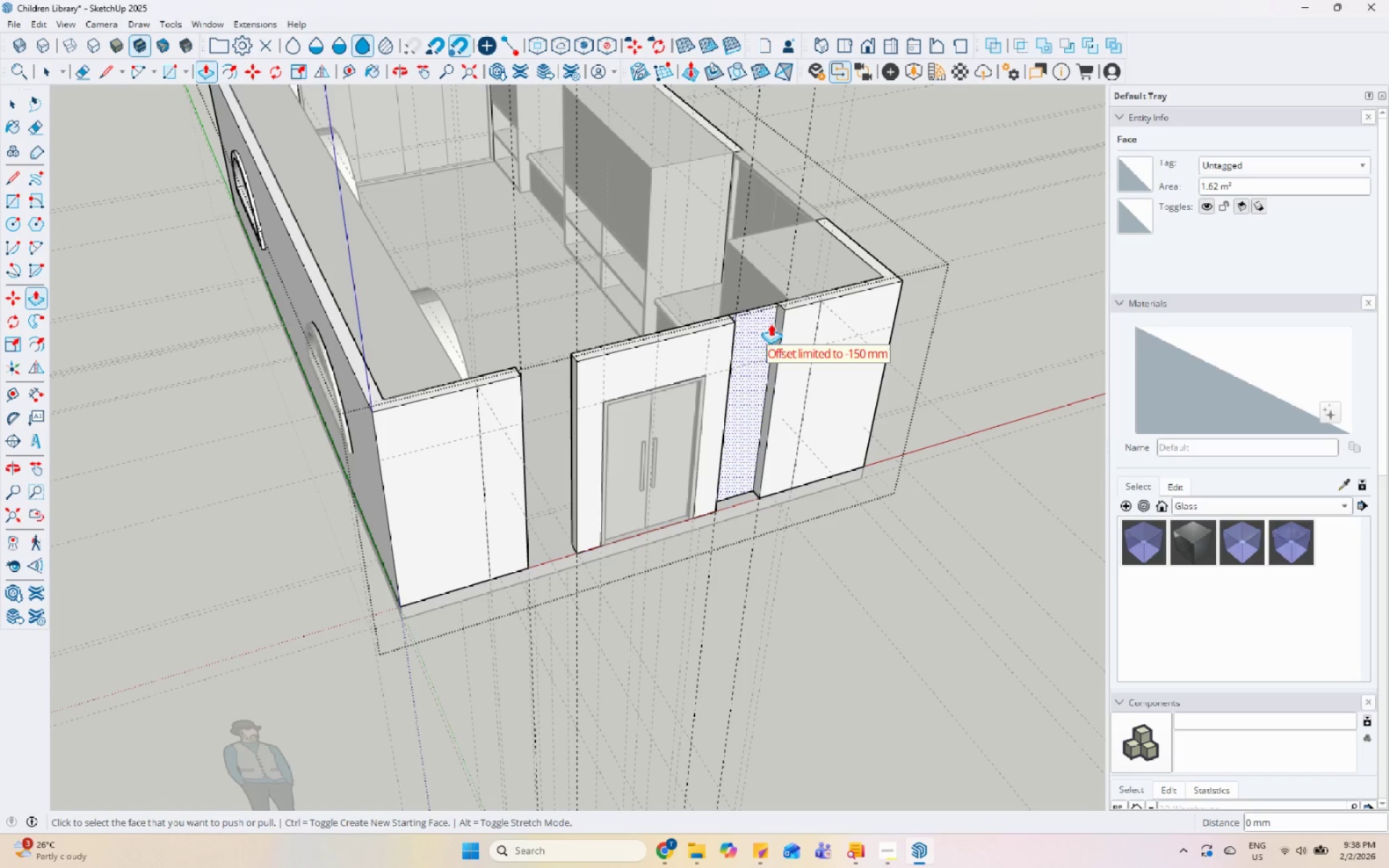 
key(Space)
 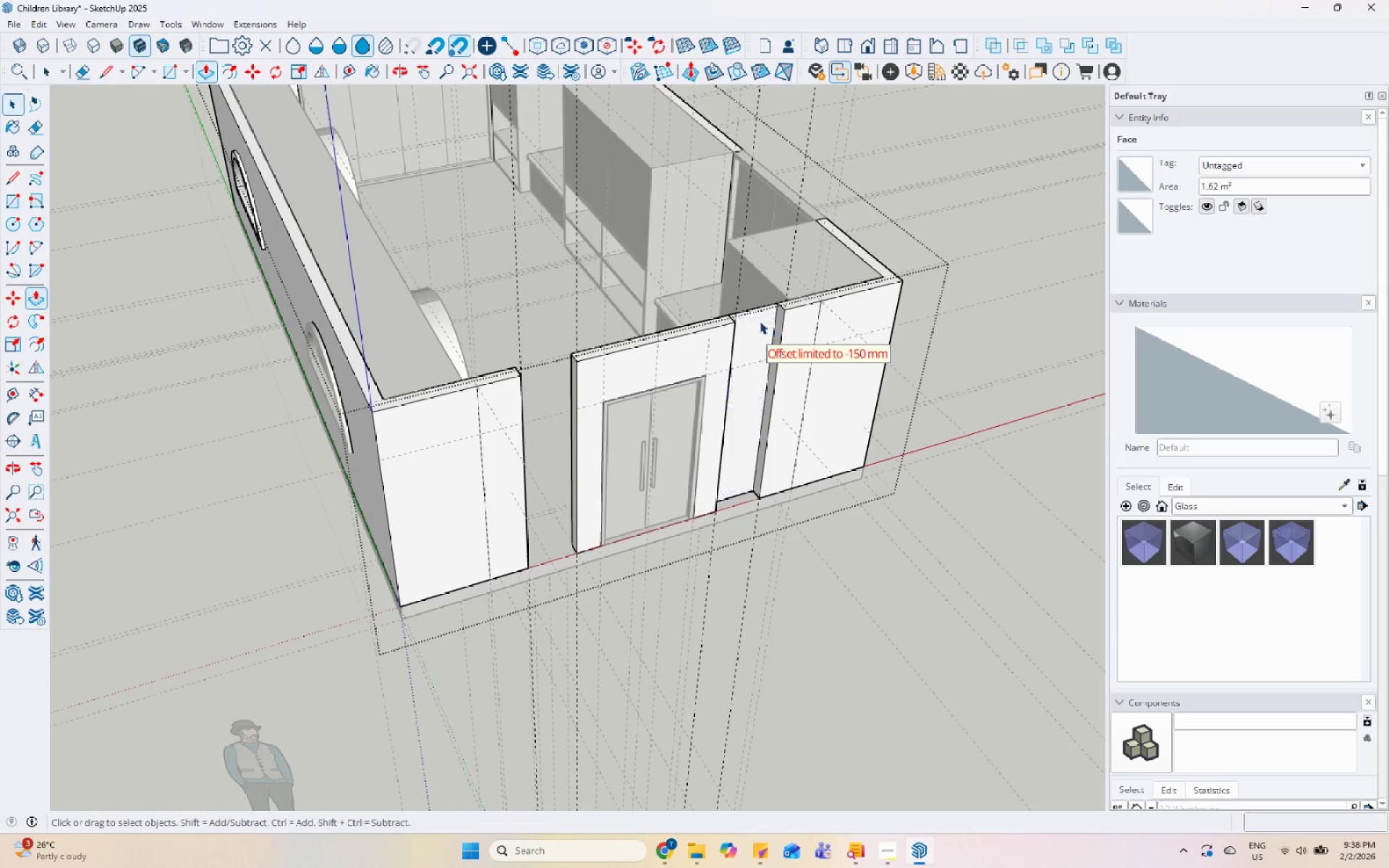 
left_click([760, 321])
 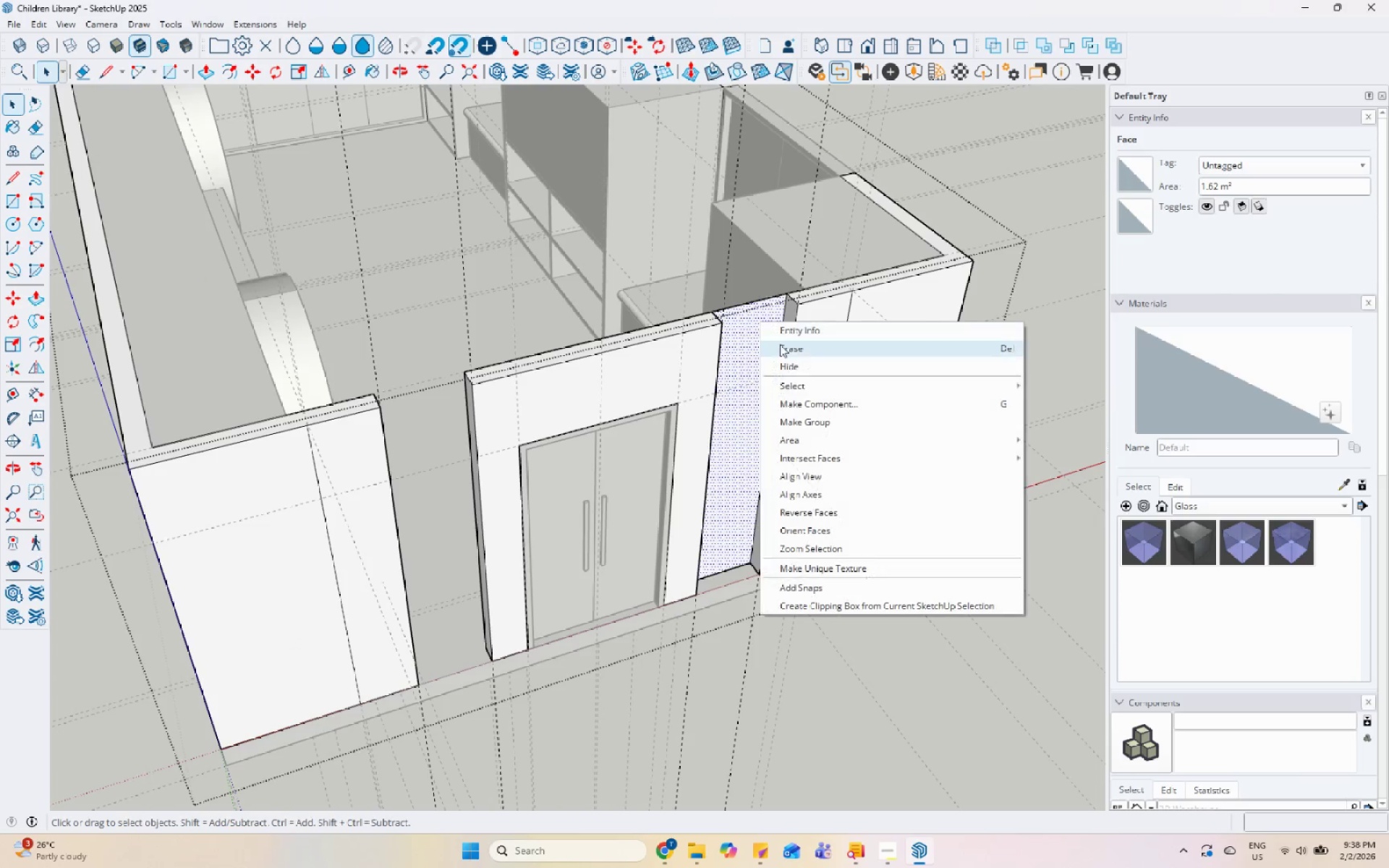 
scroll: coordinate [760, 321], scroll_direction: up, amount: 4.0
 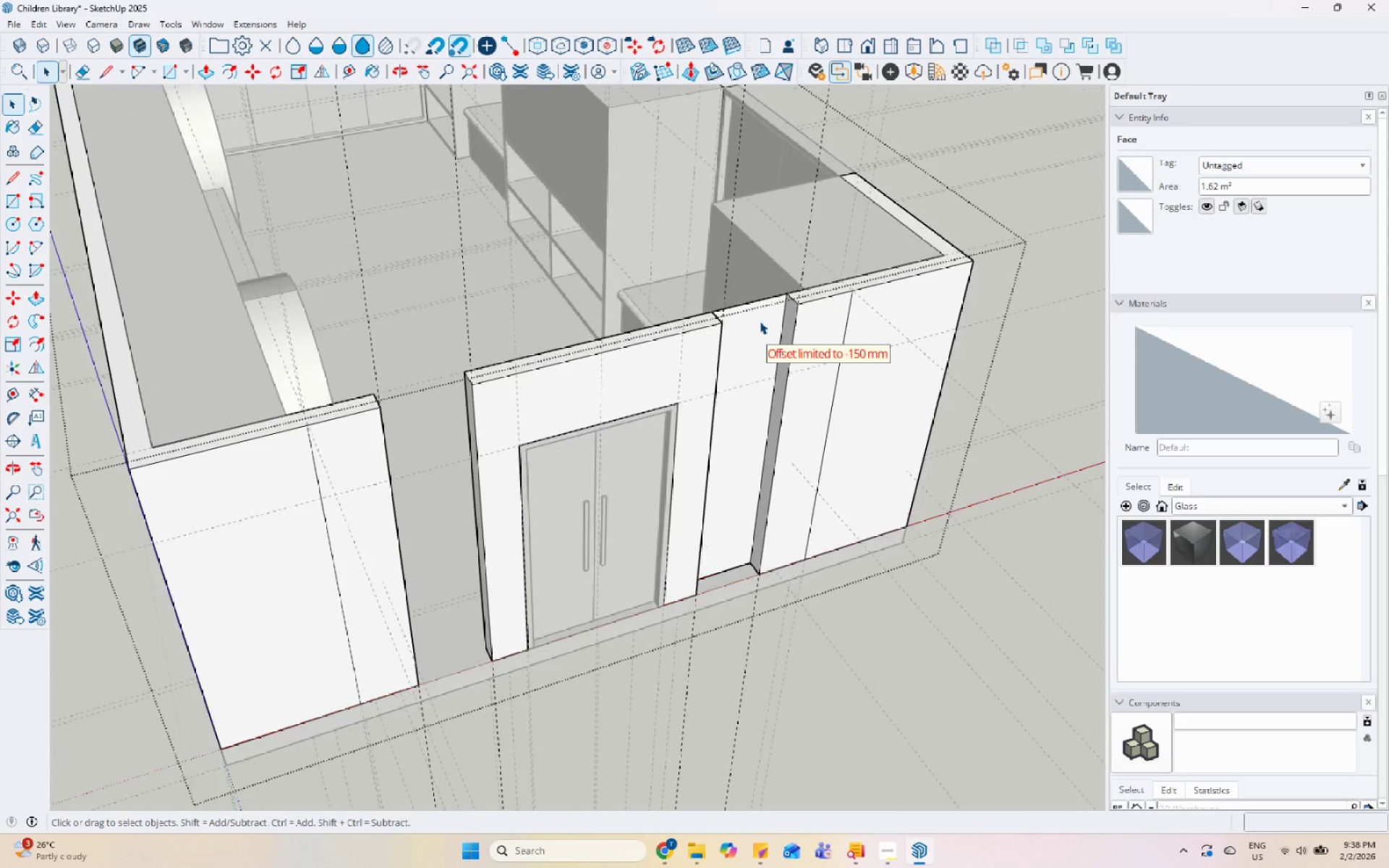 
left_click([783, 346])
 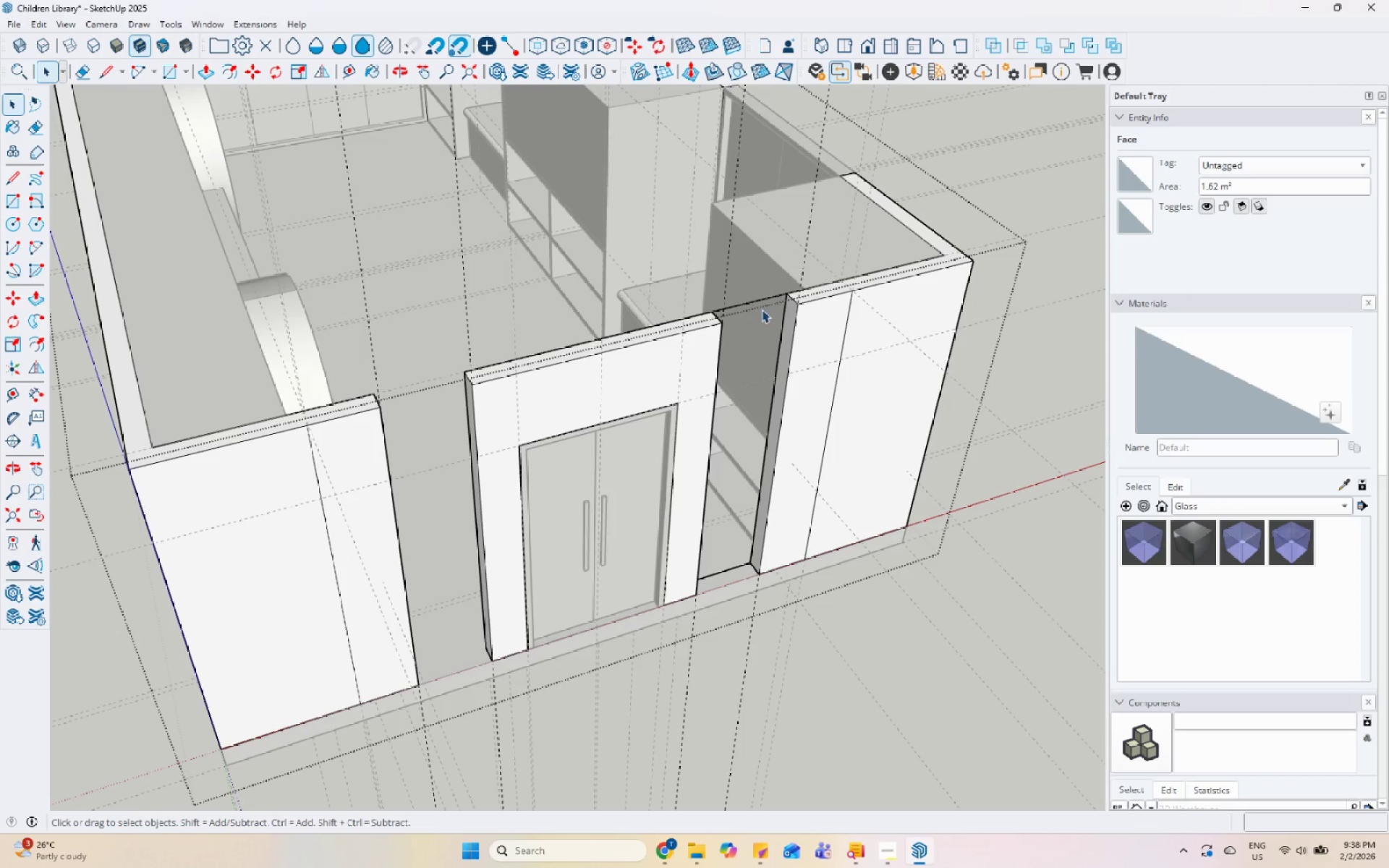 
left_click([761, 301])
 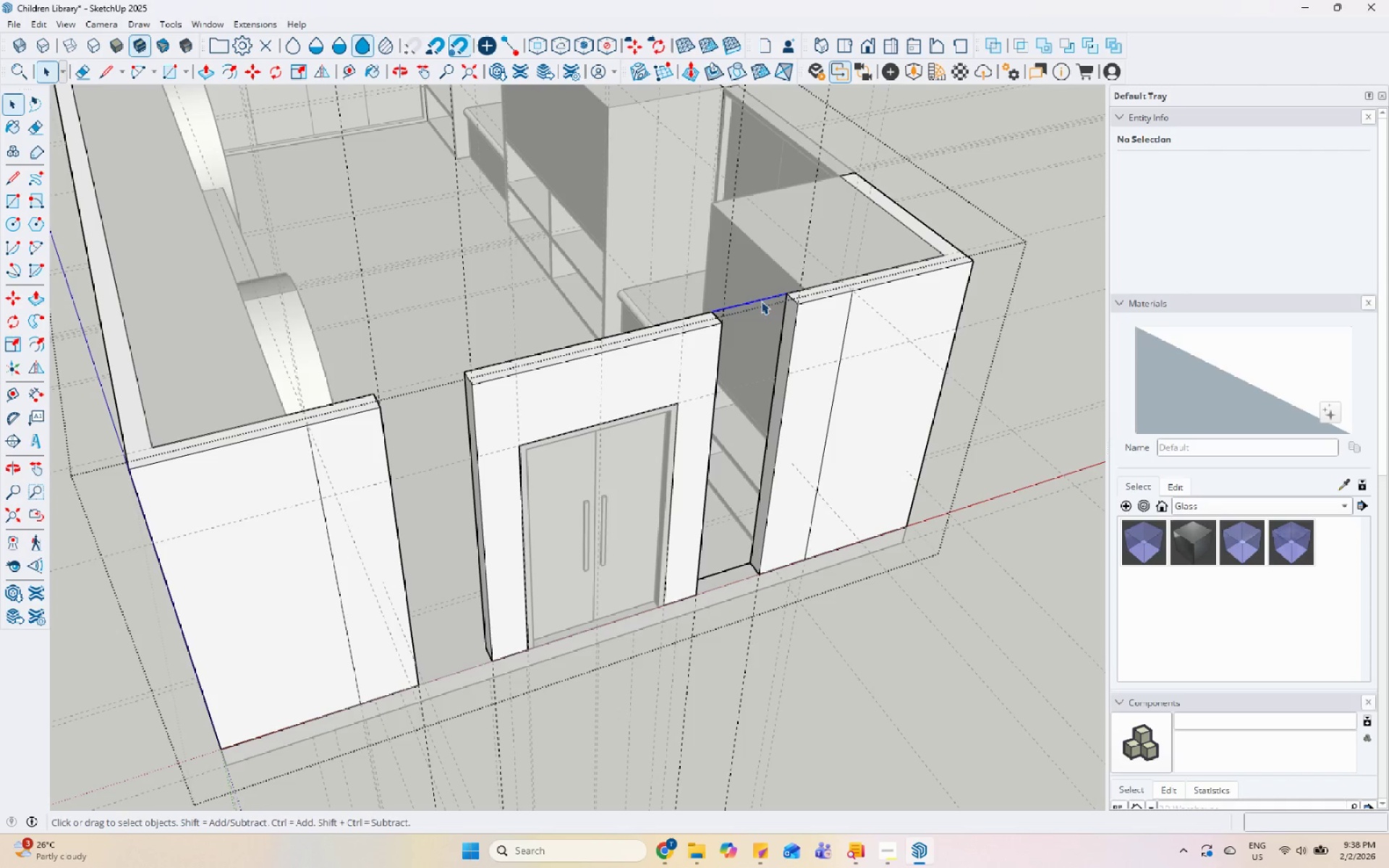 
right_click([761, 301])
 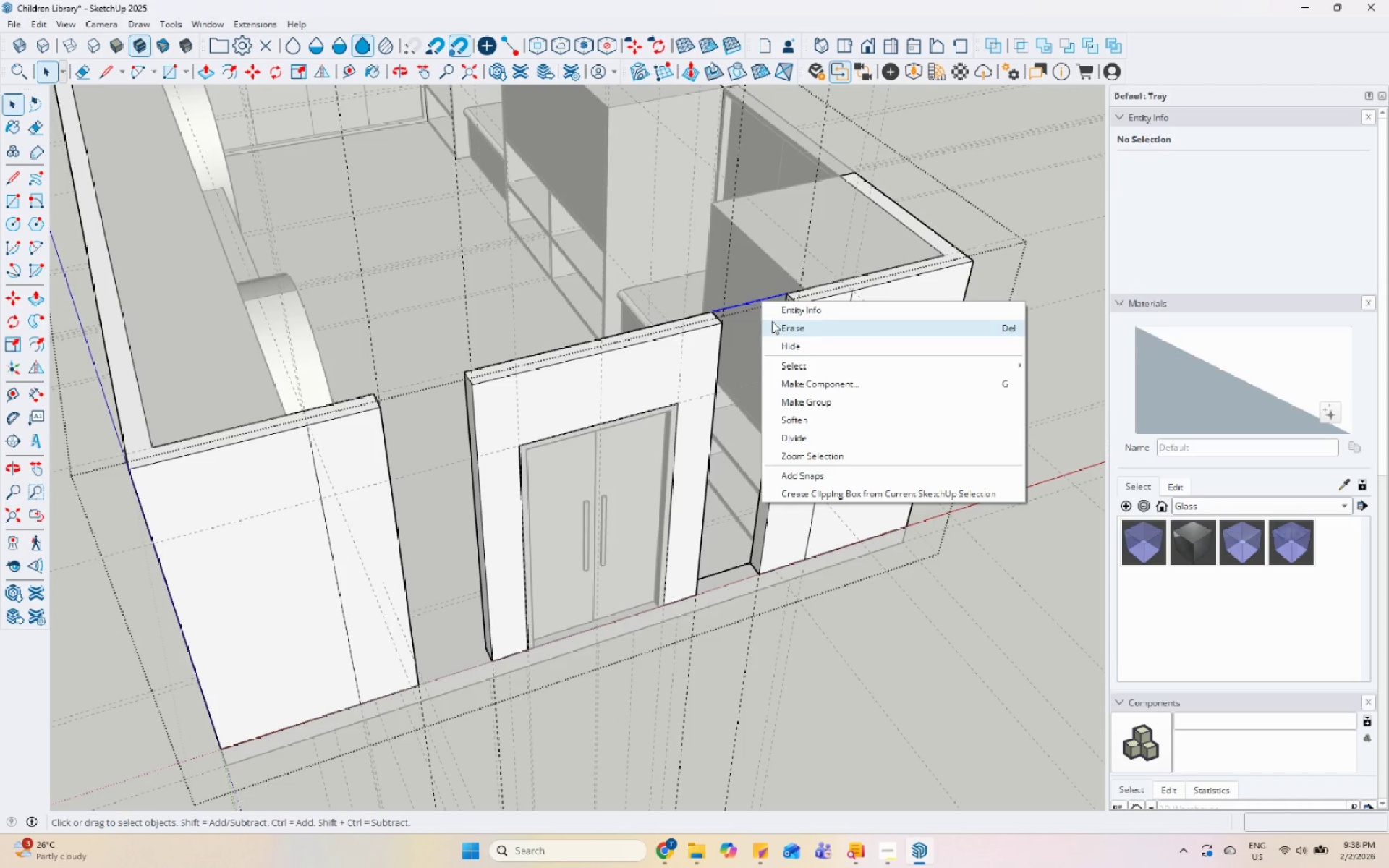 
left_click([775, 324])
 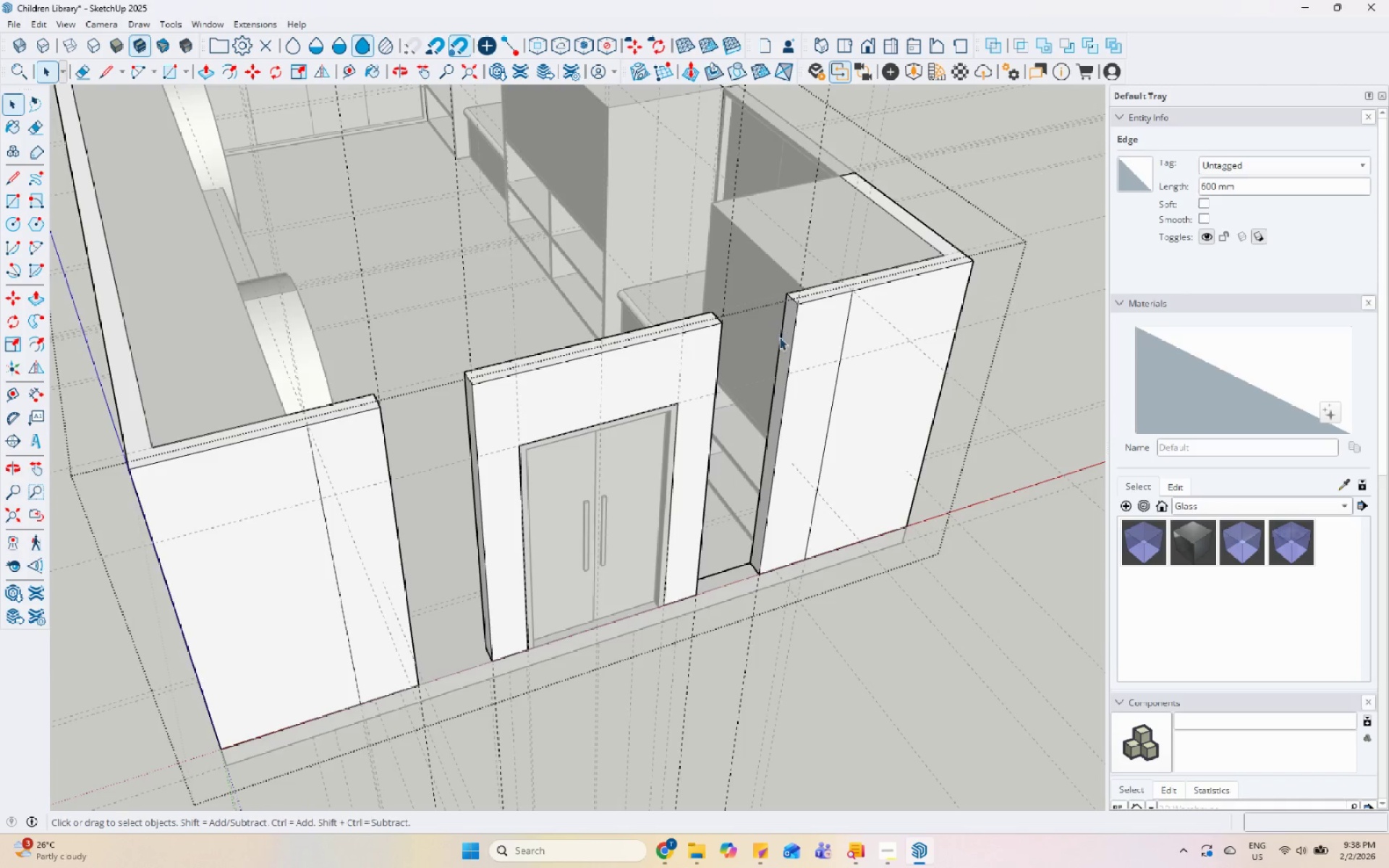 
key(Escape)
 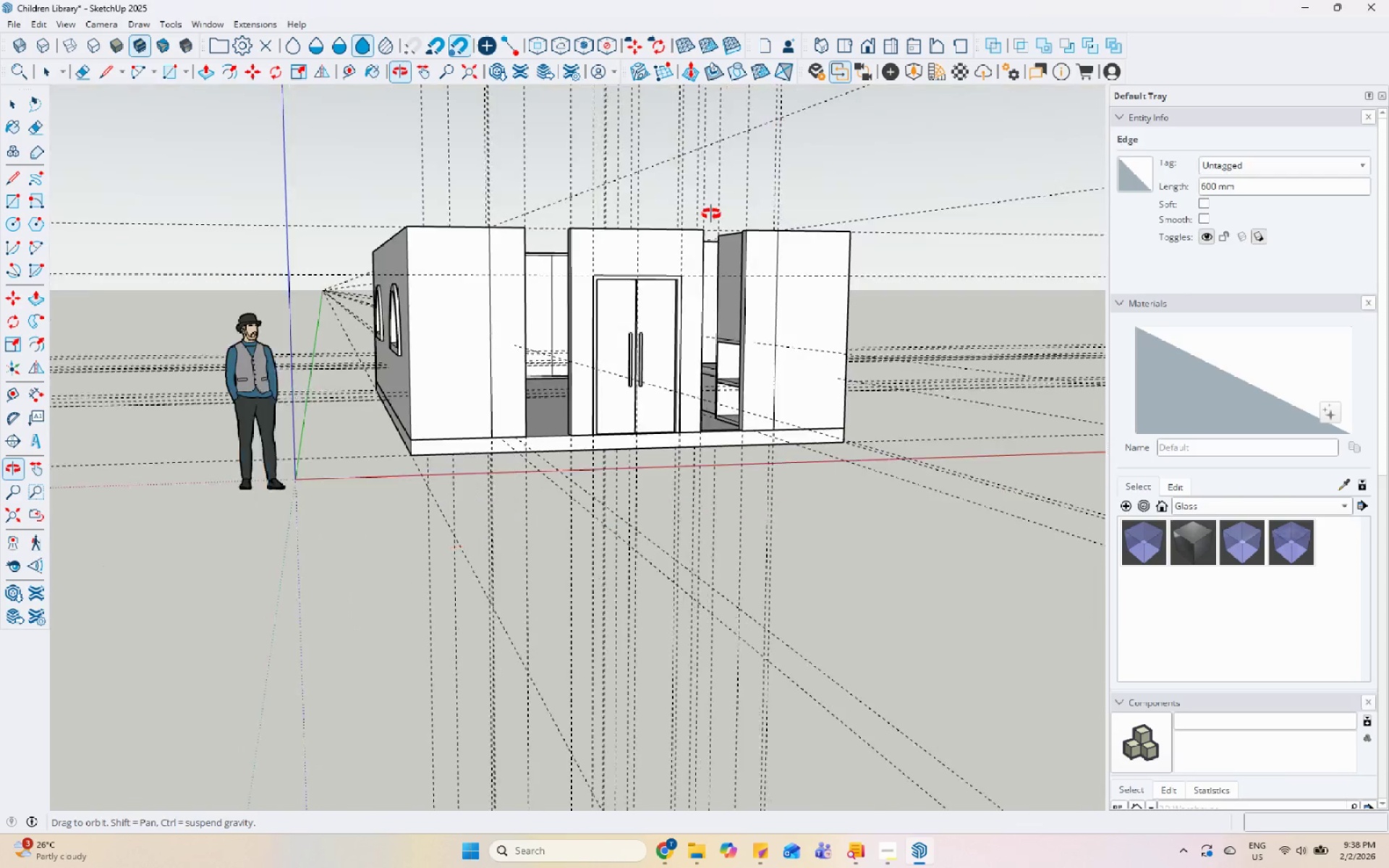 
scroll: coordinate [770, 401], scroll_direction: down, amount: 6.0
 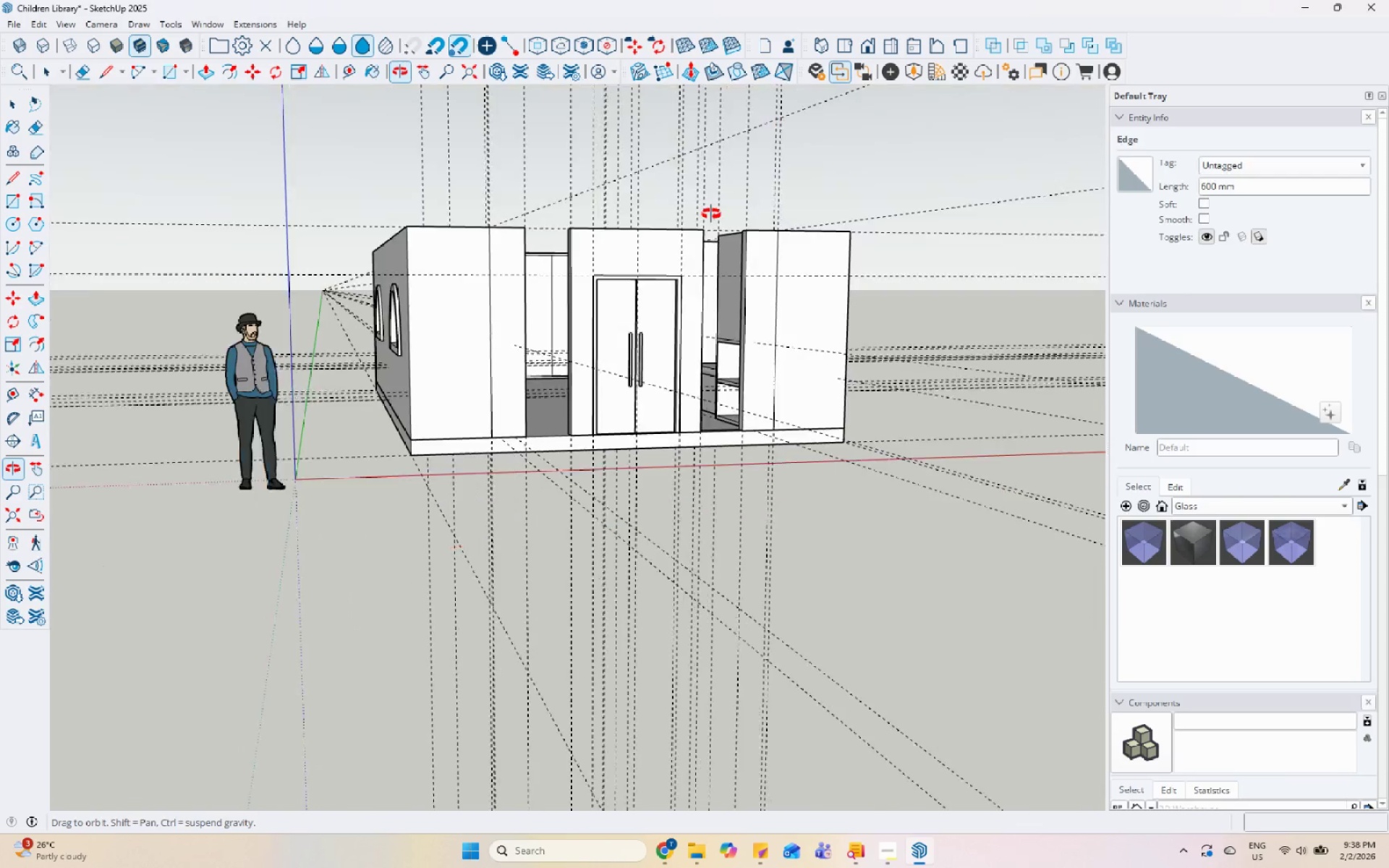 
scroll: coordinate [527, 294], scroll_direction: up, amount: 10.0
 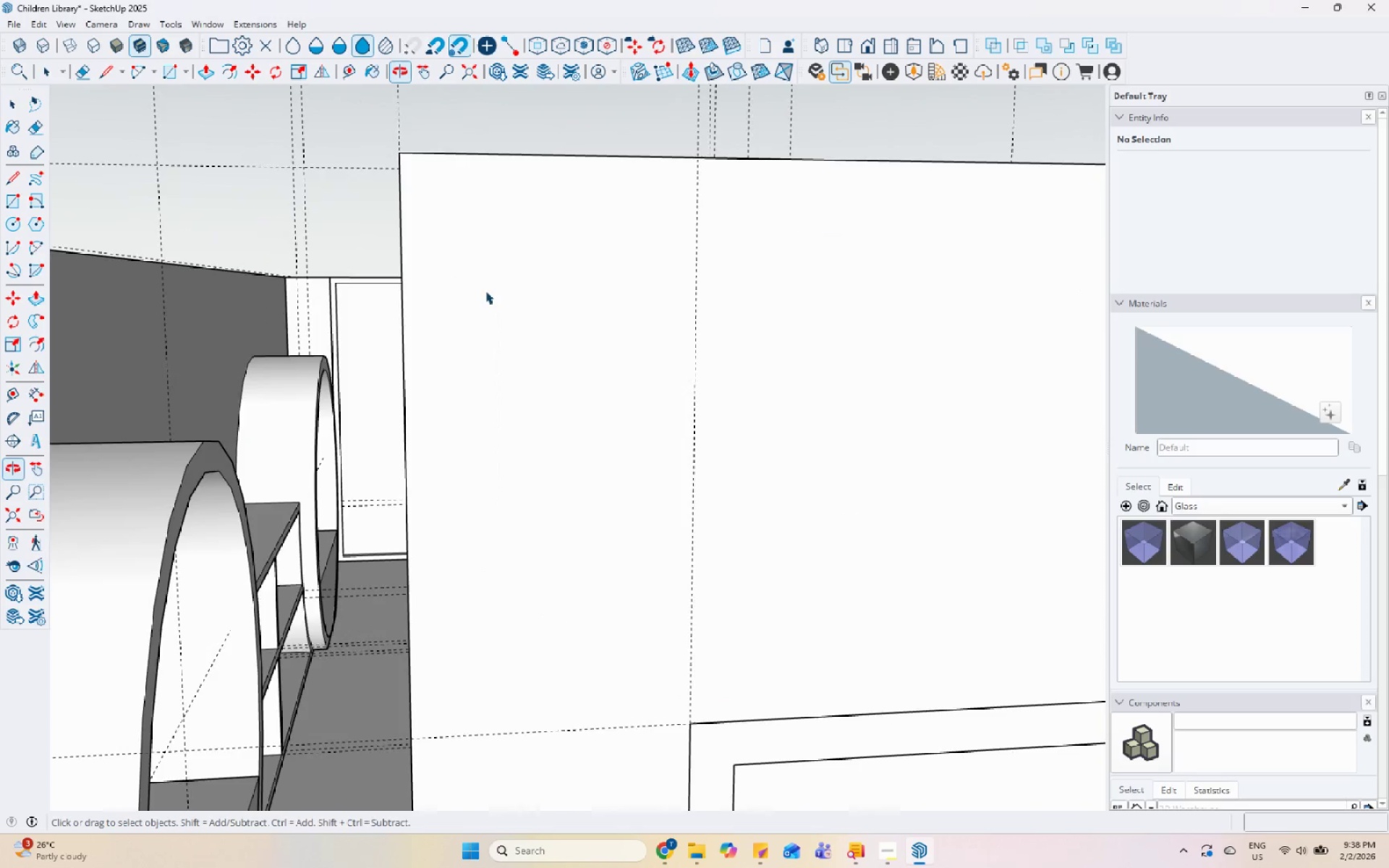 
scroll: coordinate [399, 465], scroll_direction: down, amount: 23.0
 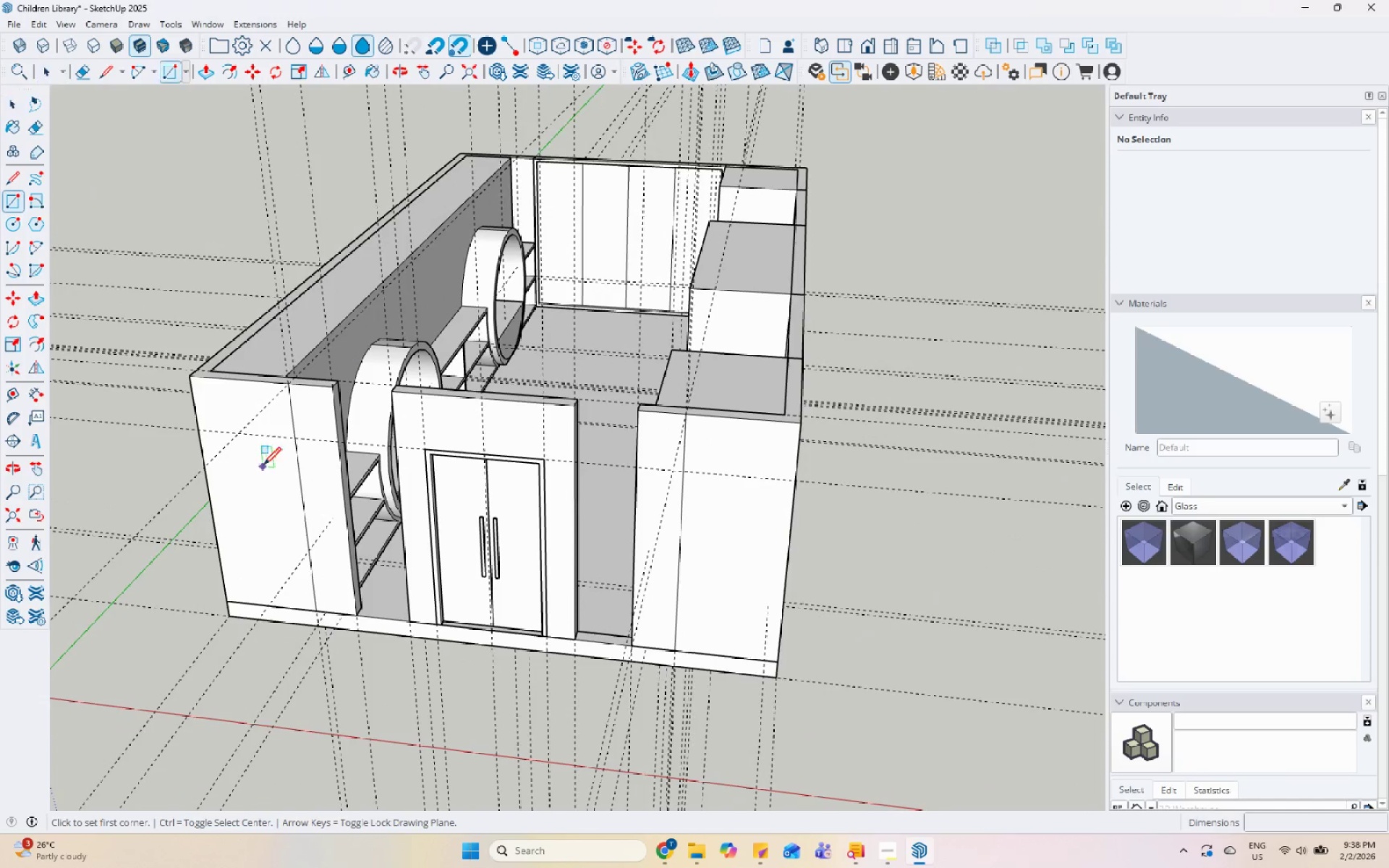 
scroll: coordinate [358, 297], scroll_direction: up, amount: 5.0
 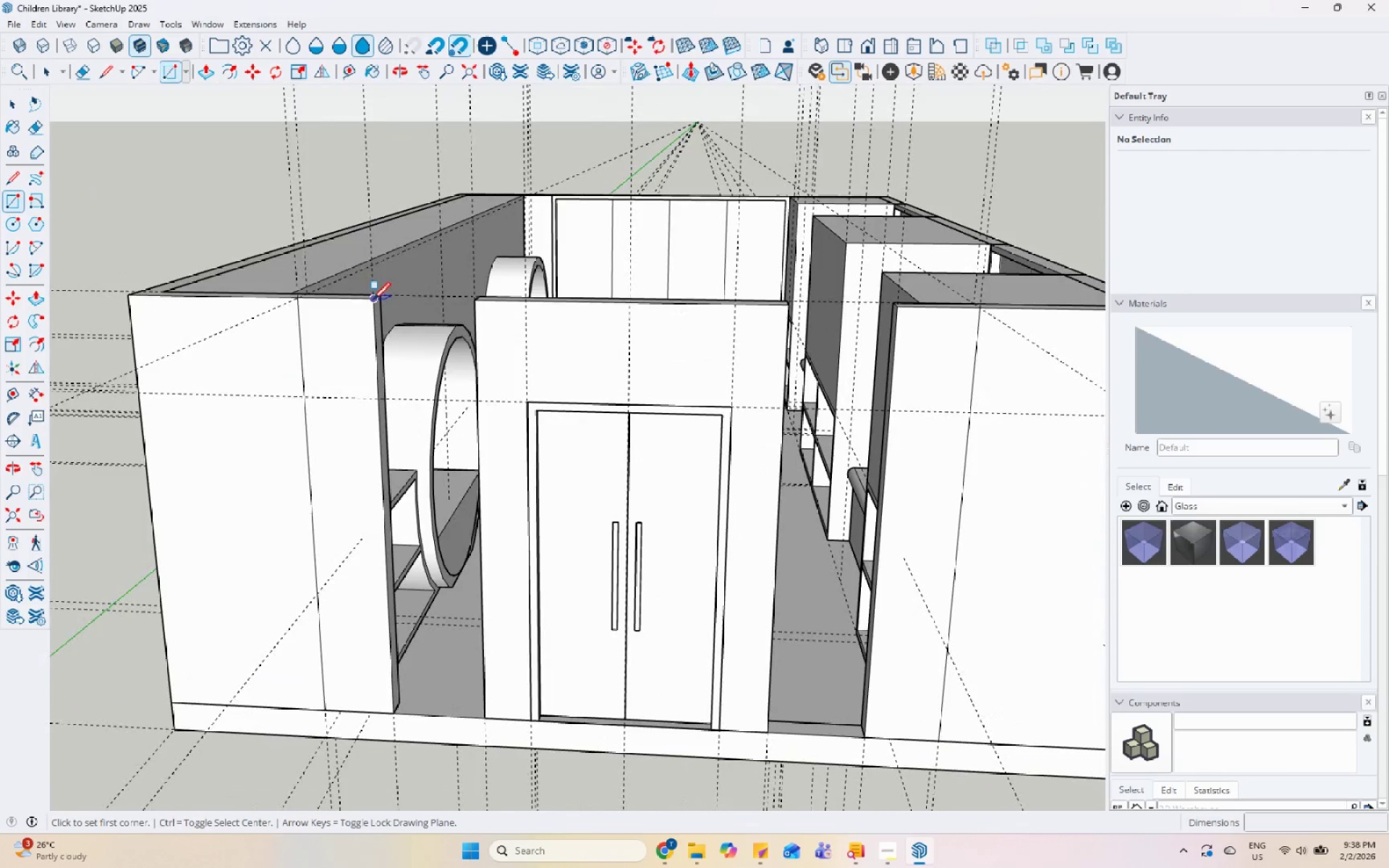 
left_click_drag(start_coordinate=[373, 302], to_coordinate=[378, 309])
 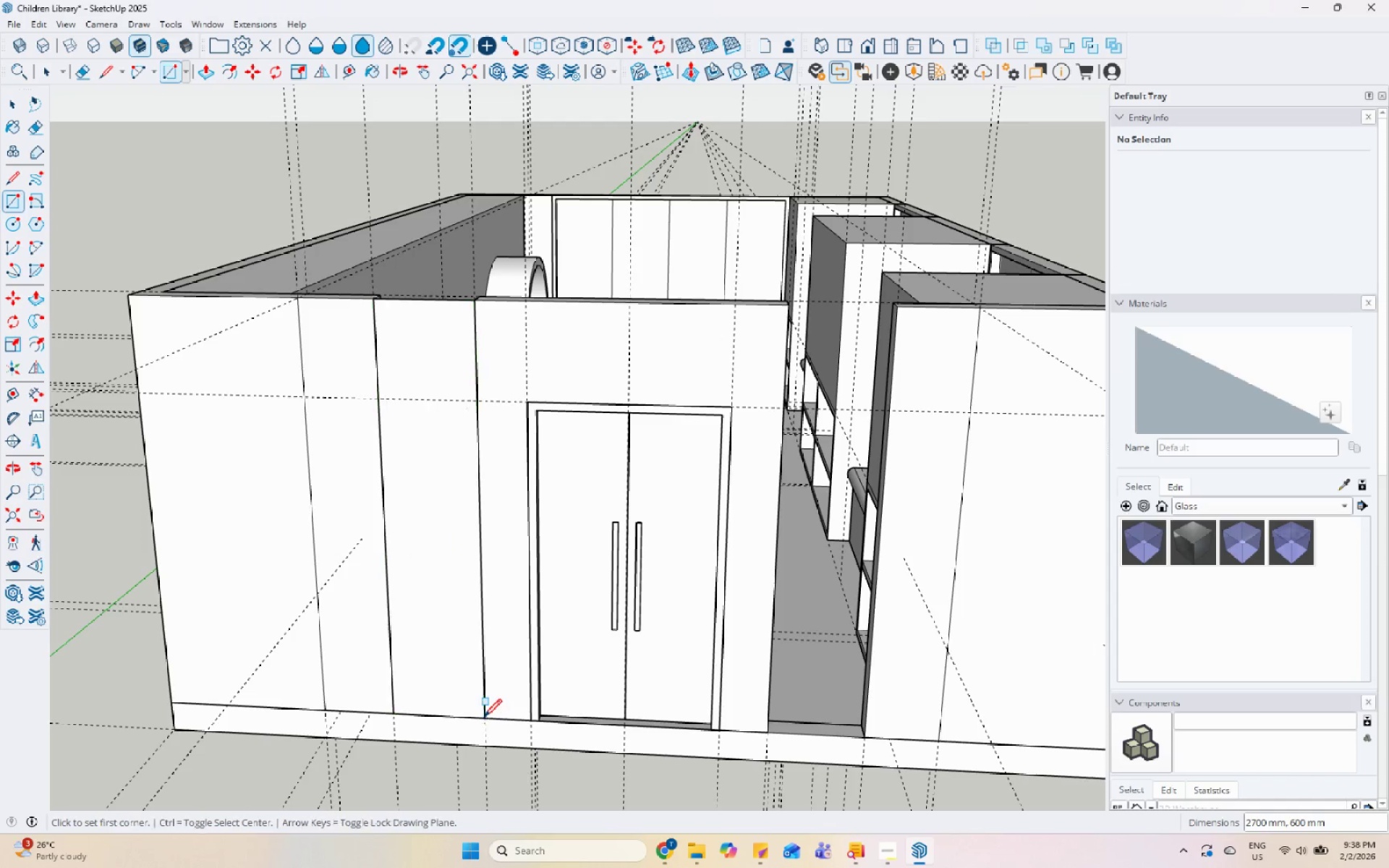 
key(Space)
 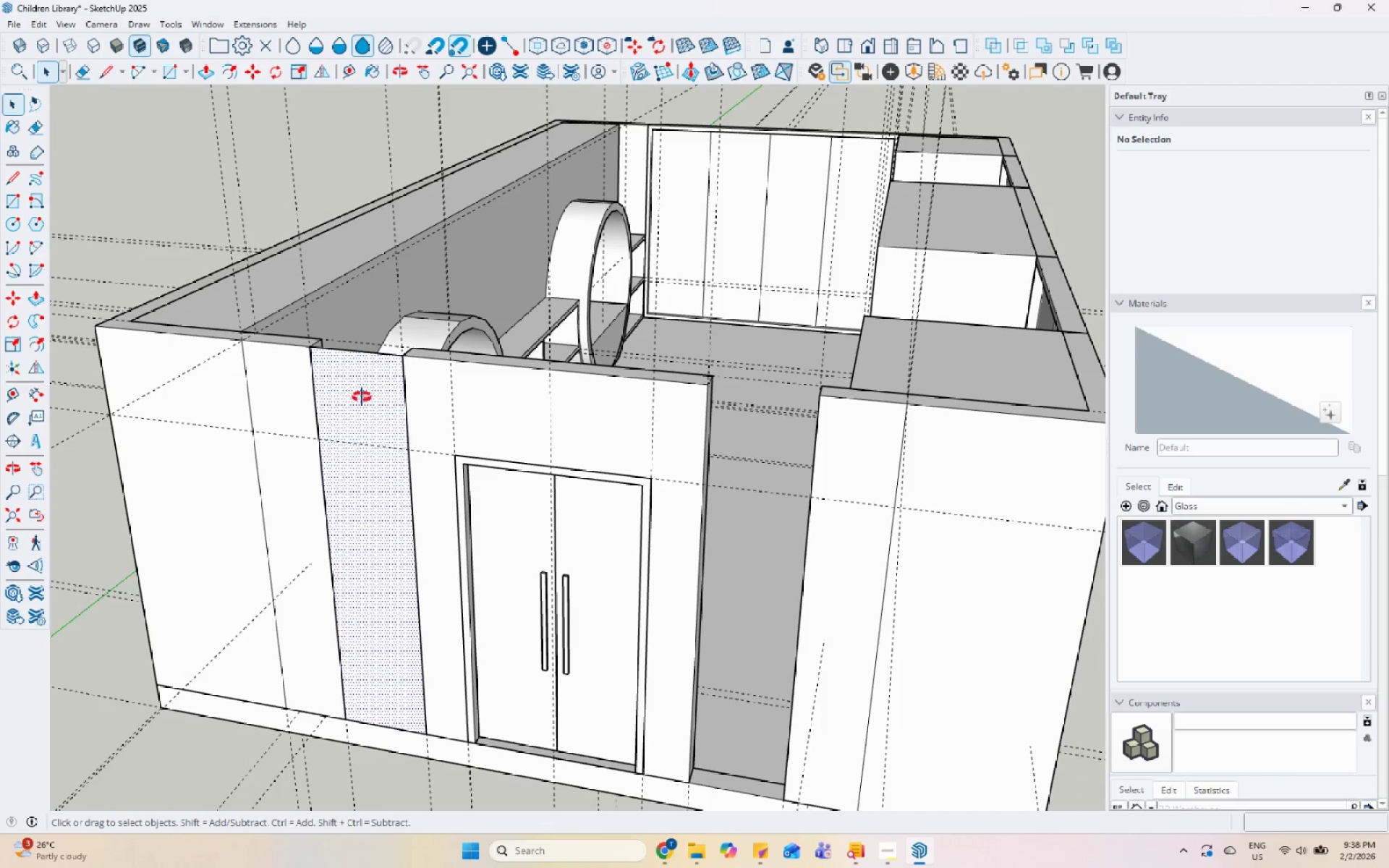 
key(P)
 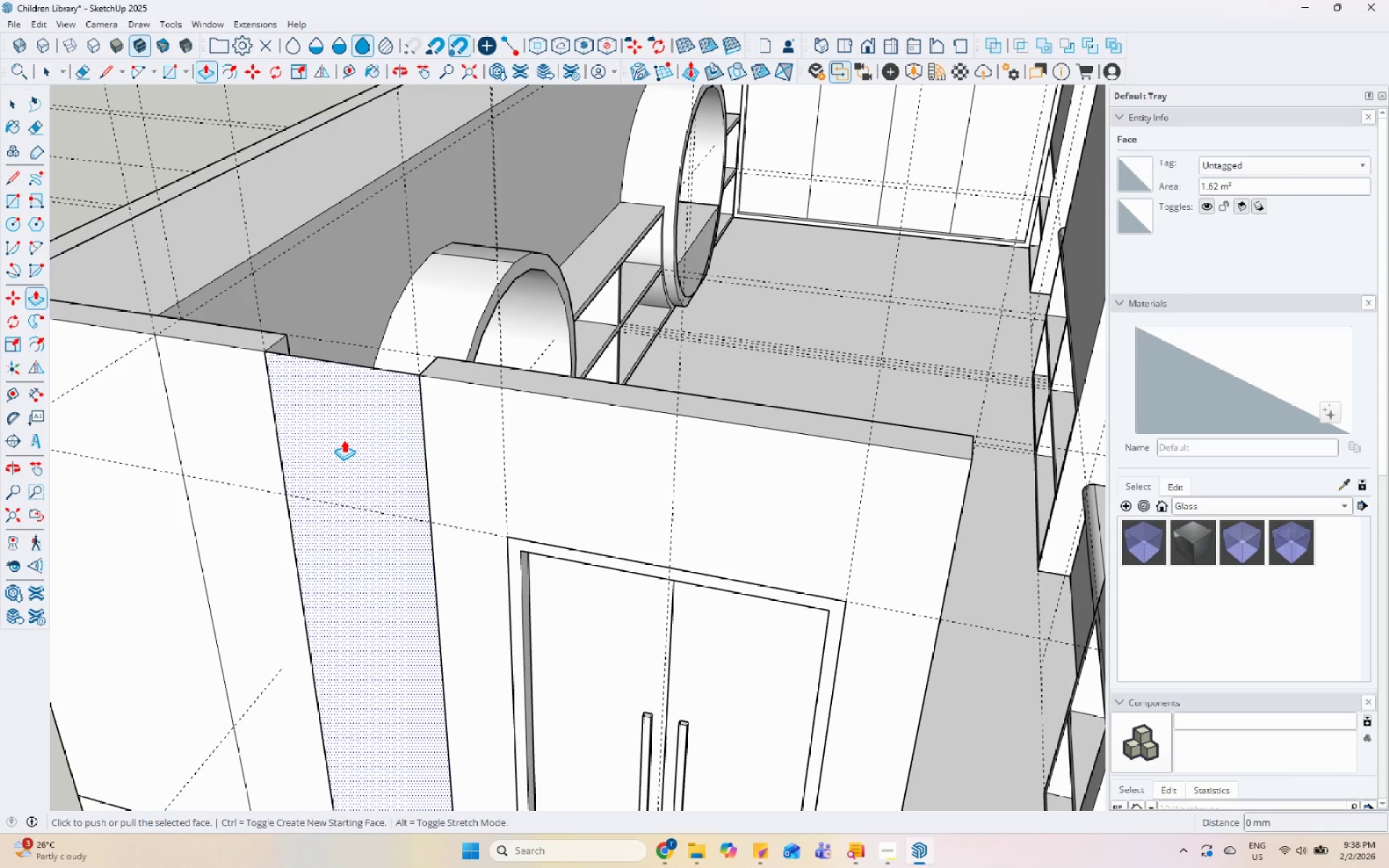 
scroll: coordinate [344, 440], scroll_direction: up, amount: 5.0
 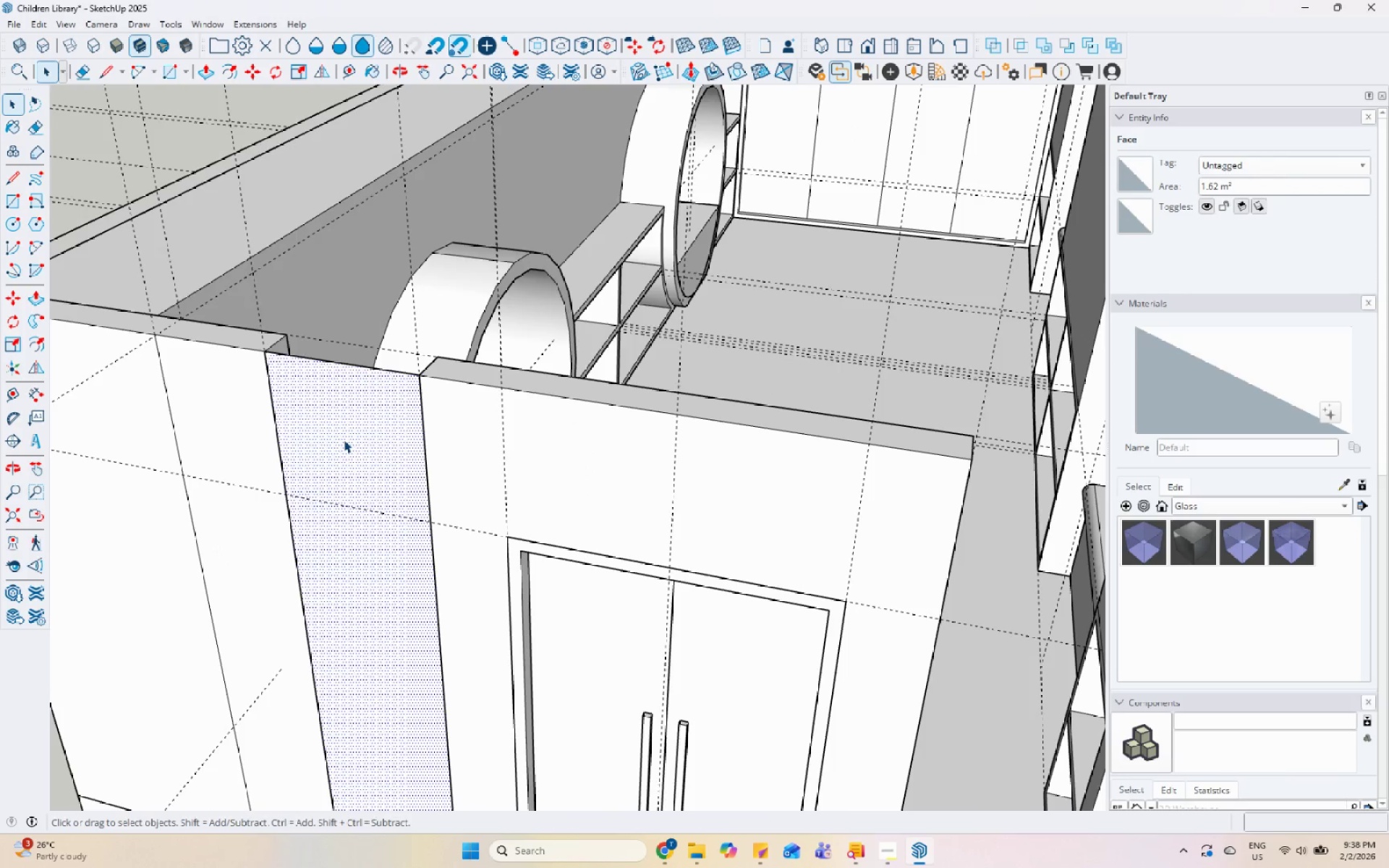 
left_click([344, 440])
 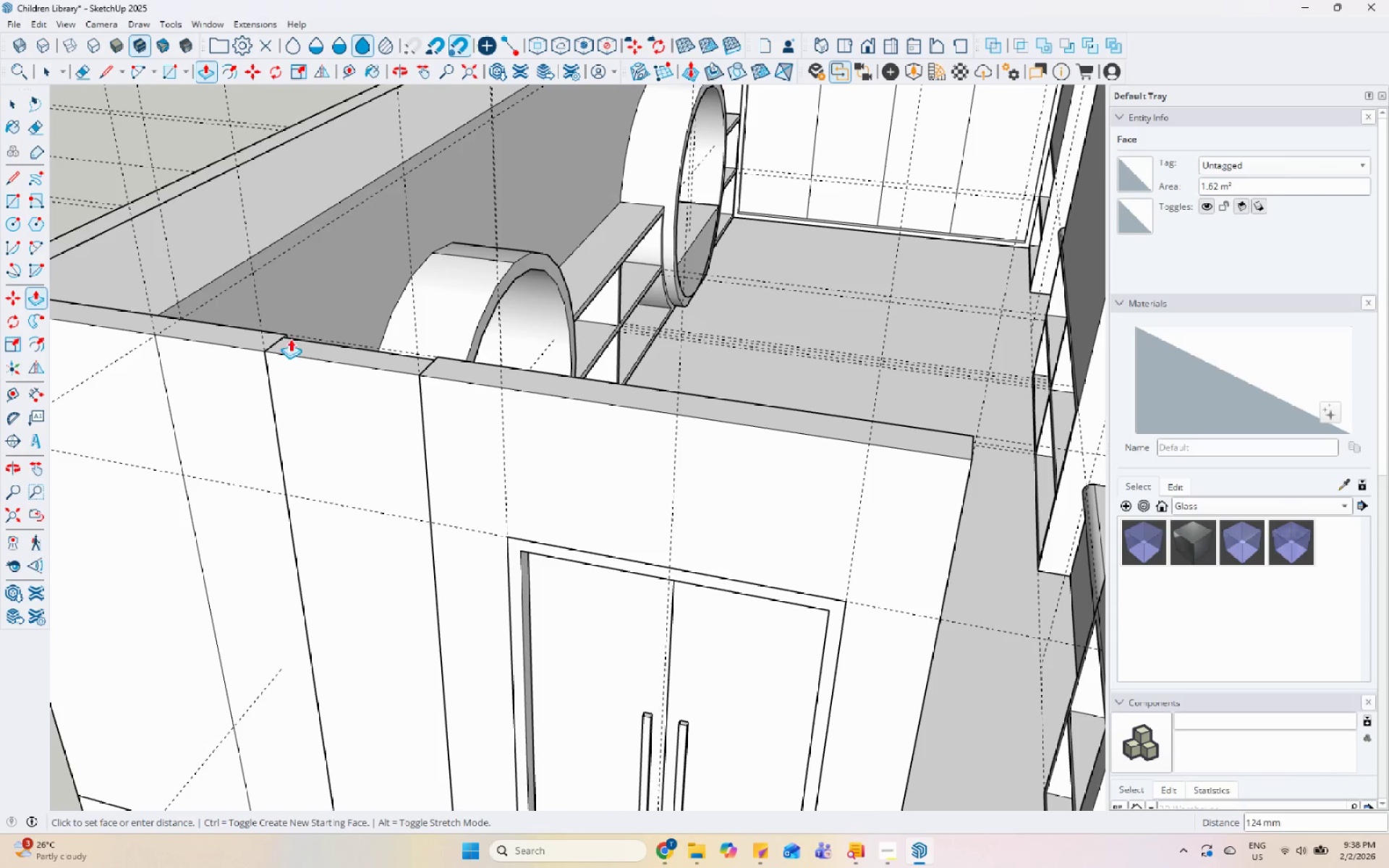 
left_click([273, 330])
 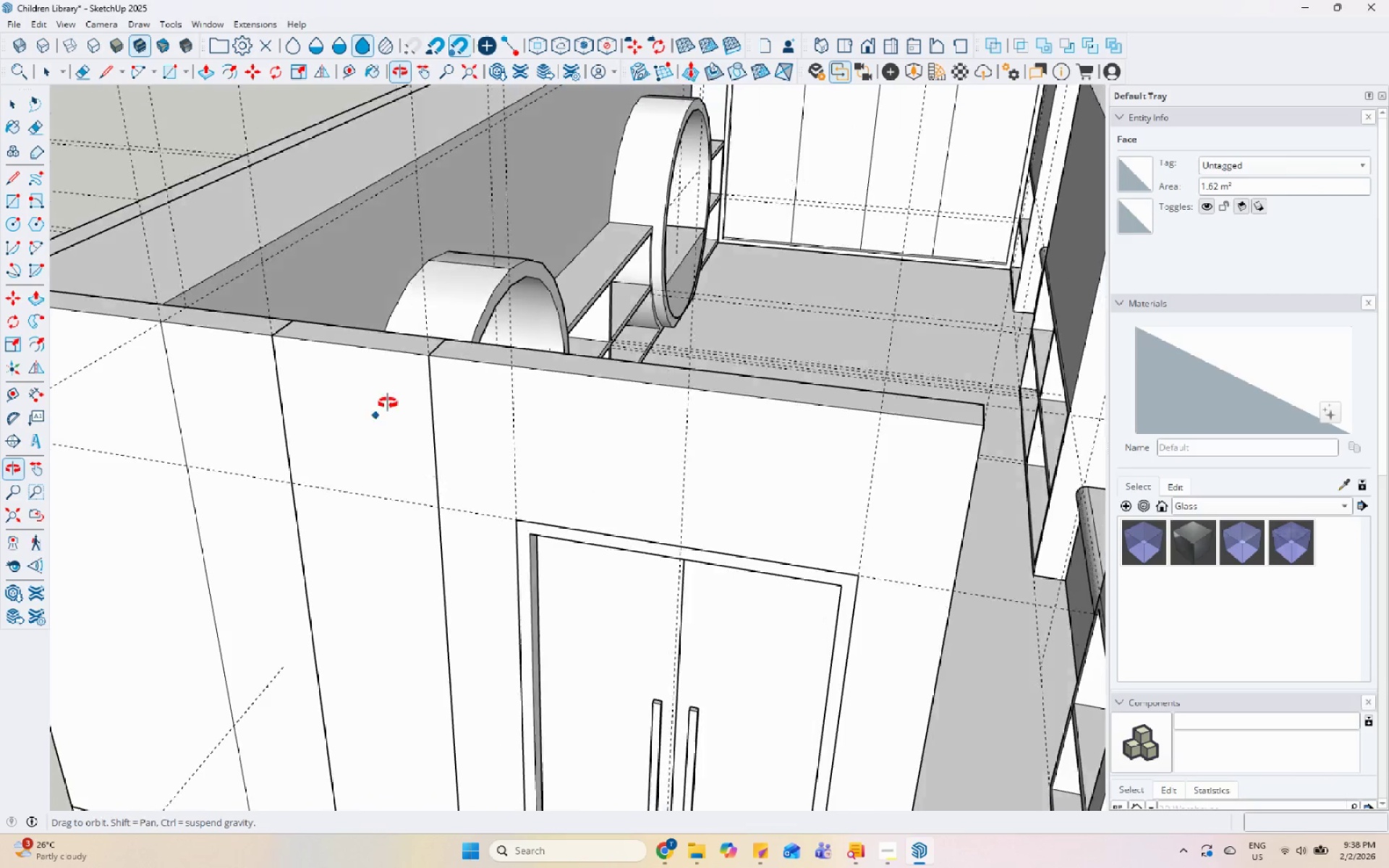 
key(Space)
 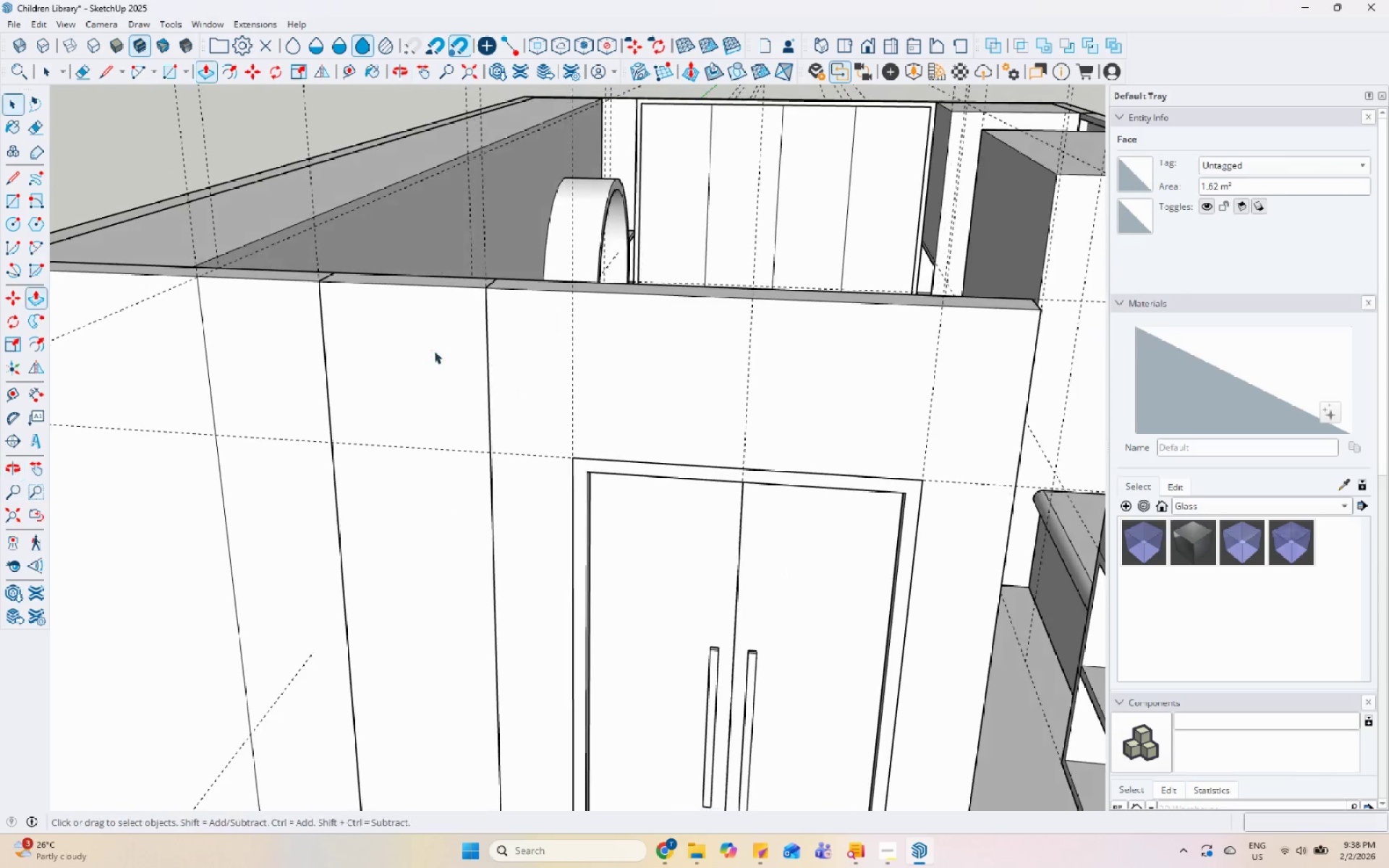 
left_click([437, 344])
 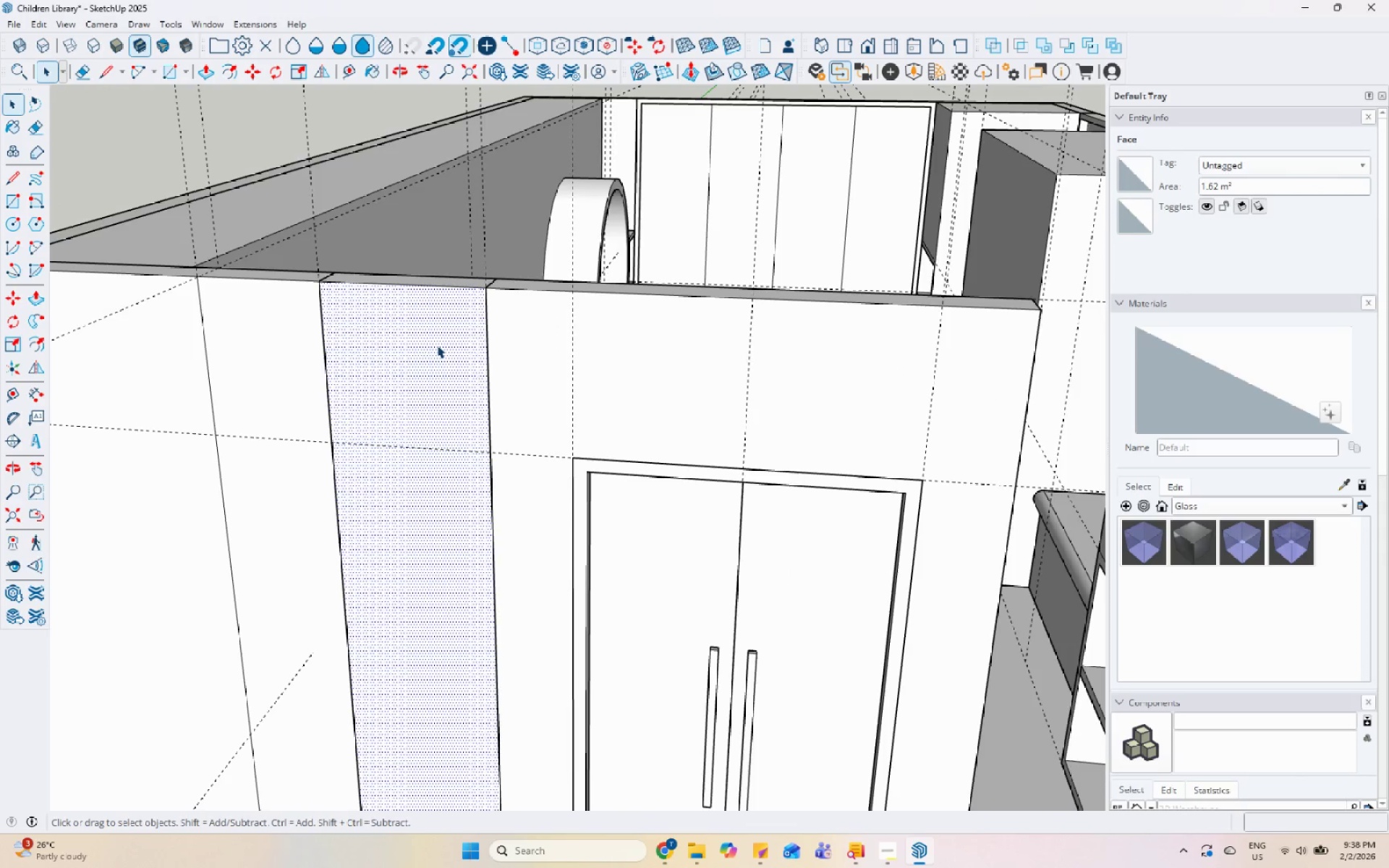 
scroll: coordinate [426, 346], scroll_direction: down, amount: 6.0
 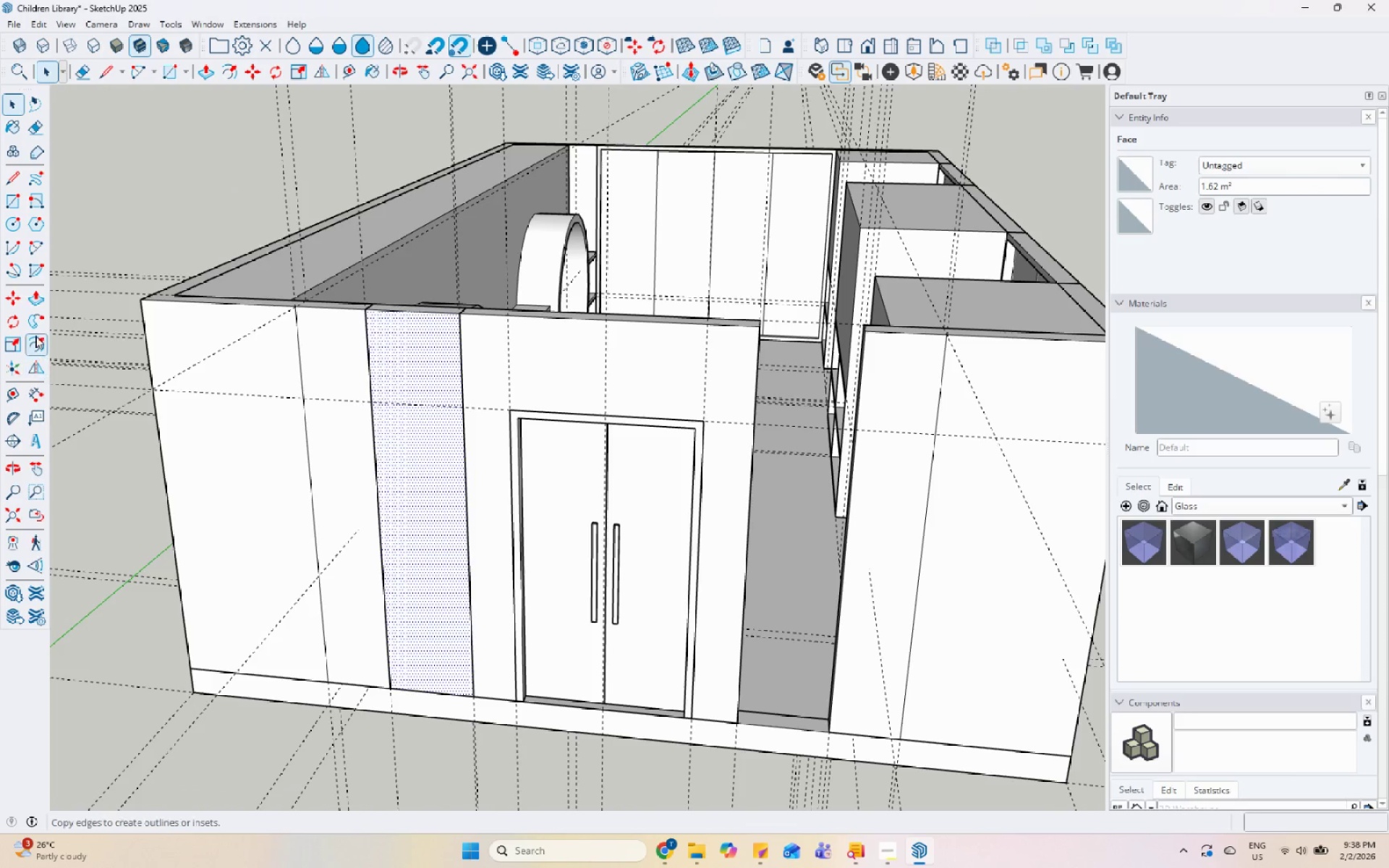 
left_click([391, 314])
 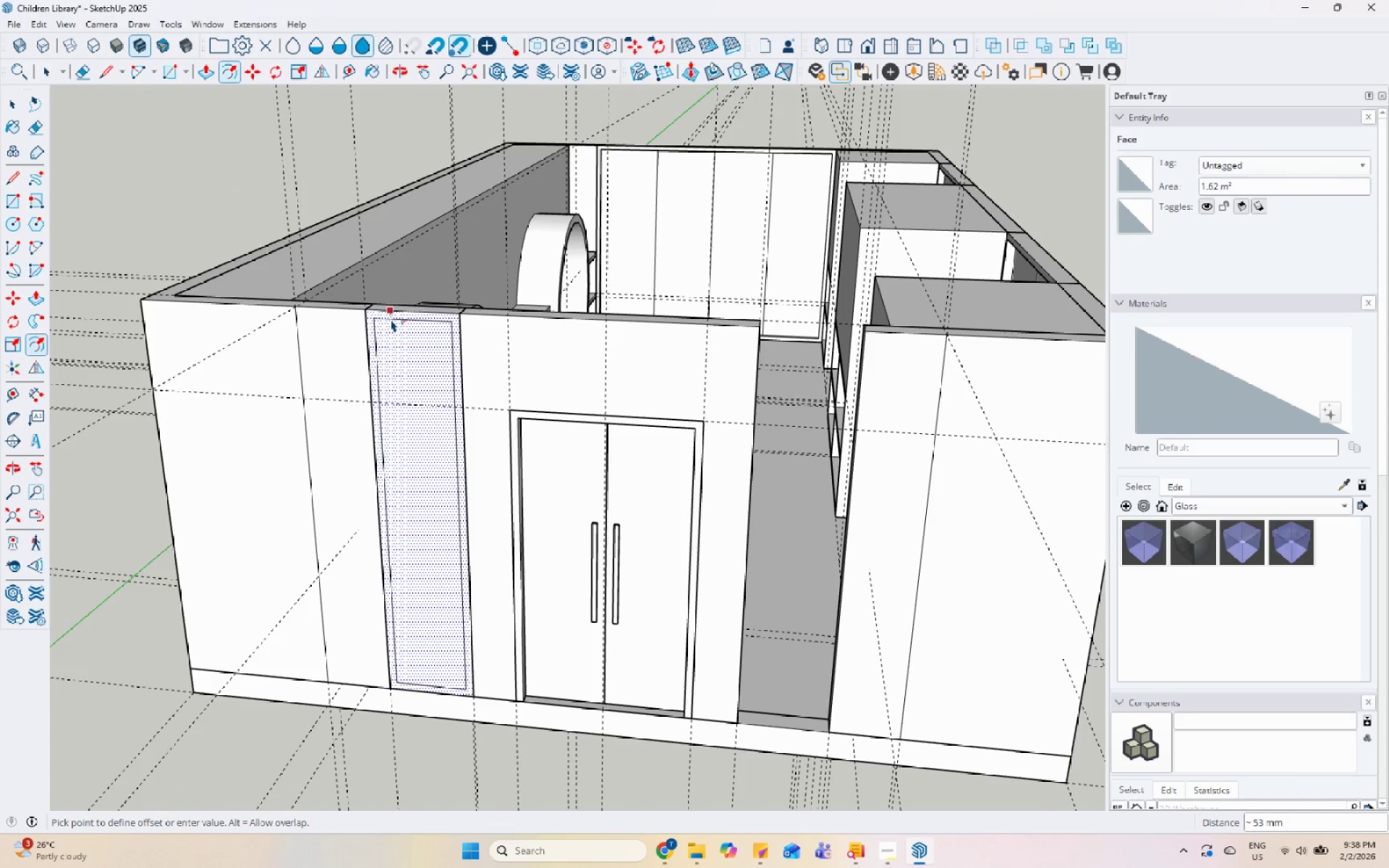 
key(Numpad5)
 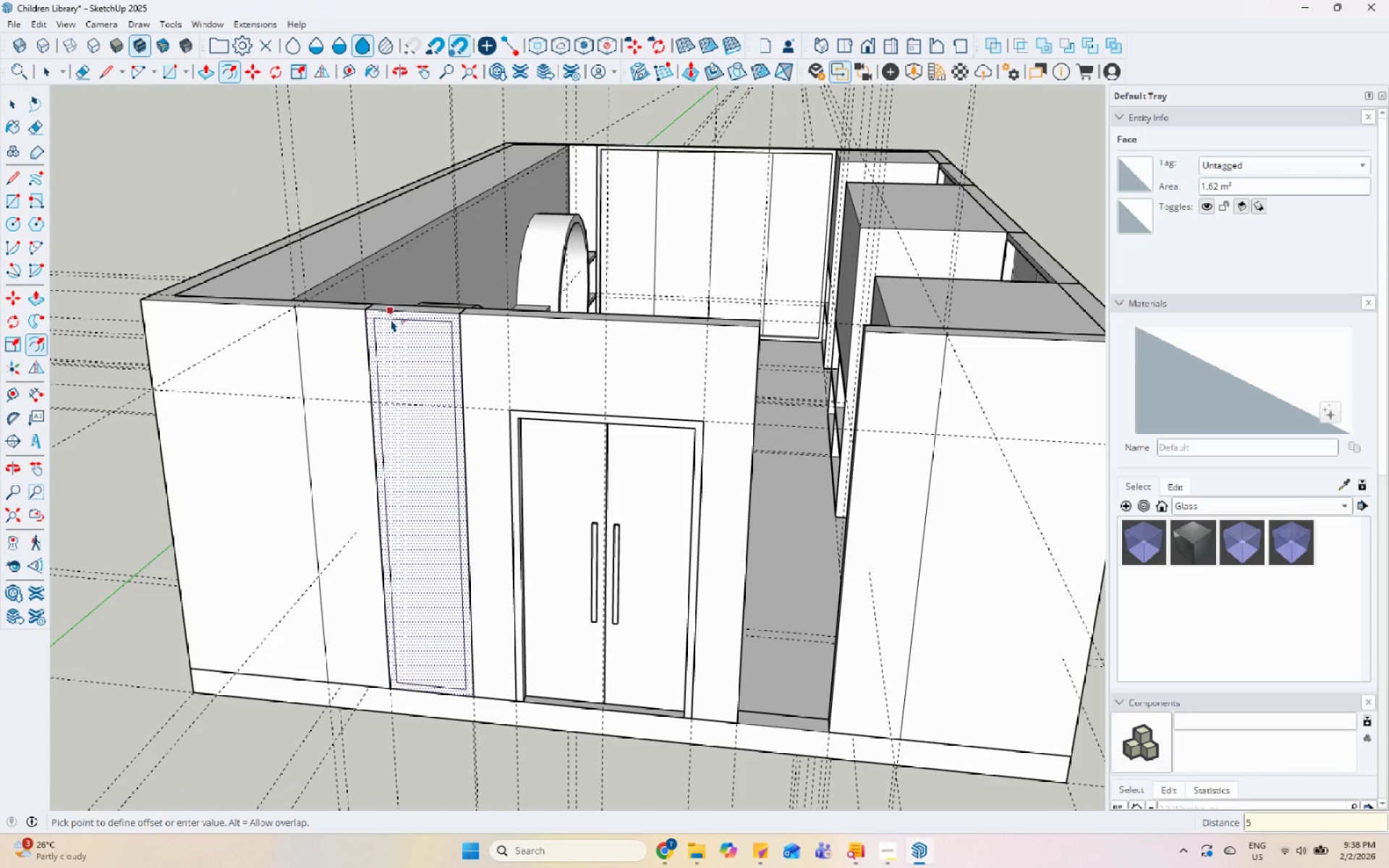 
key(Numpad0)
 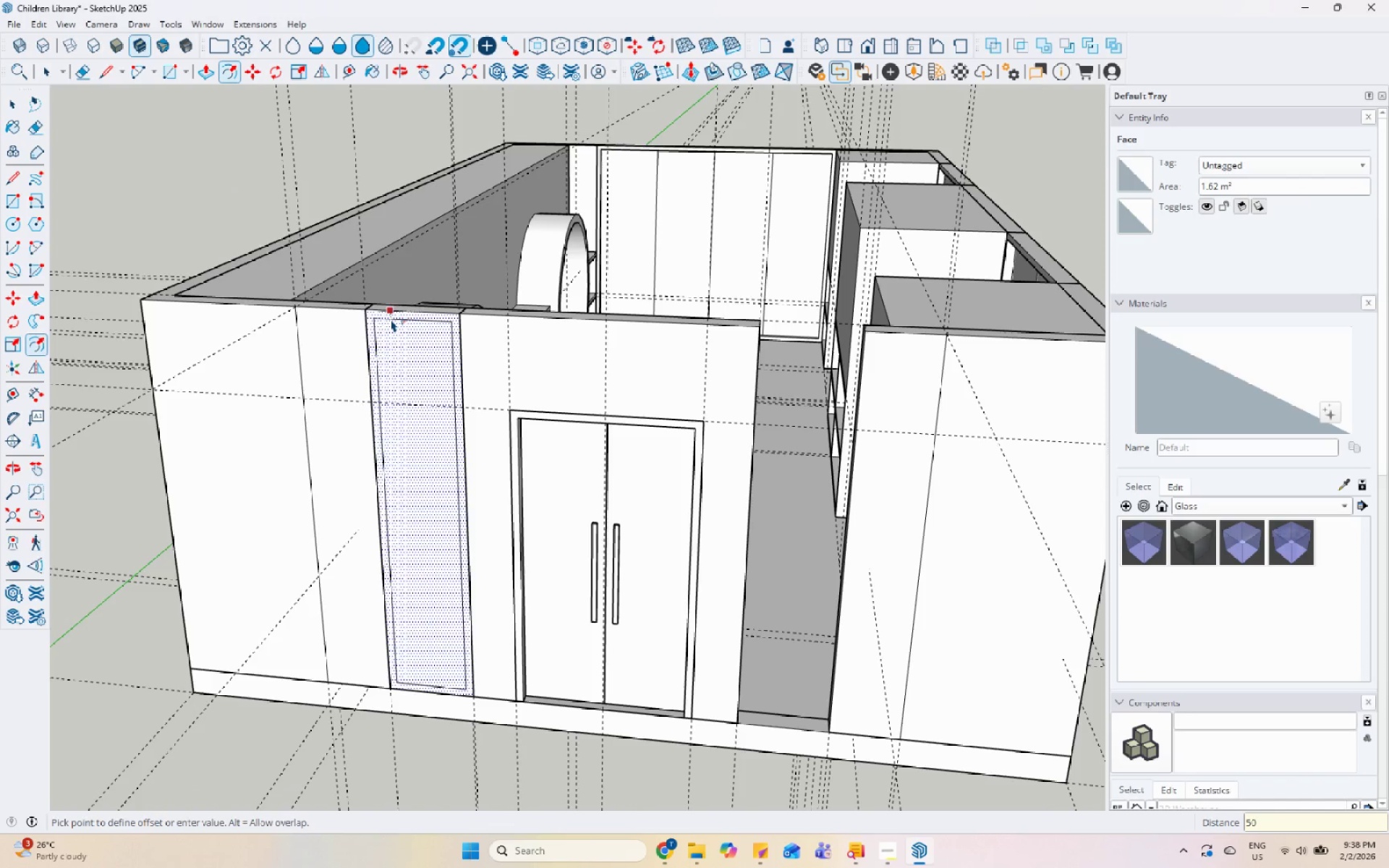 
key(Enter)
 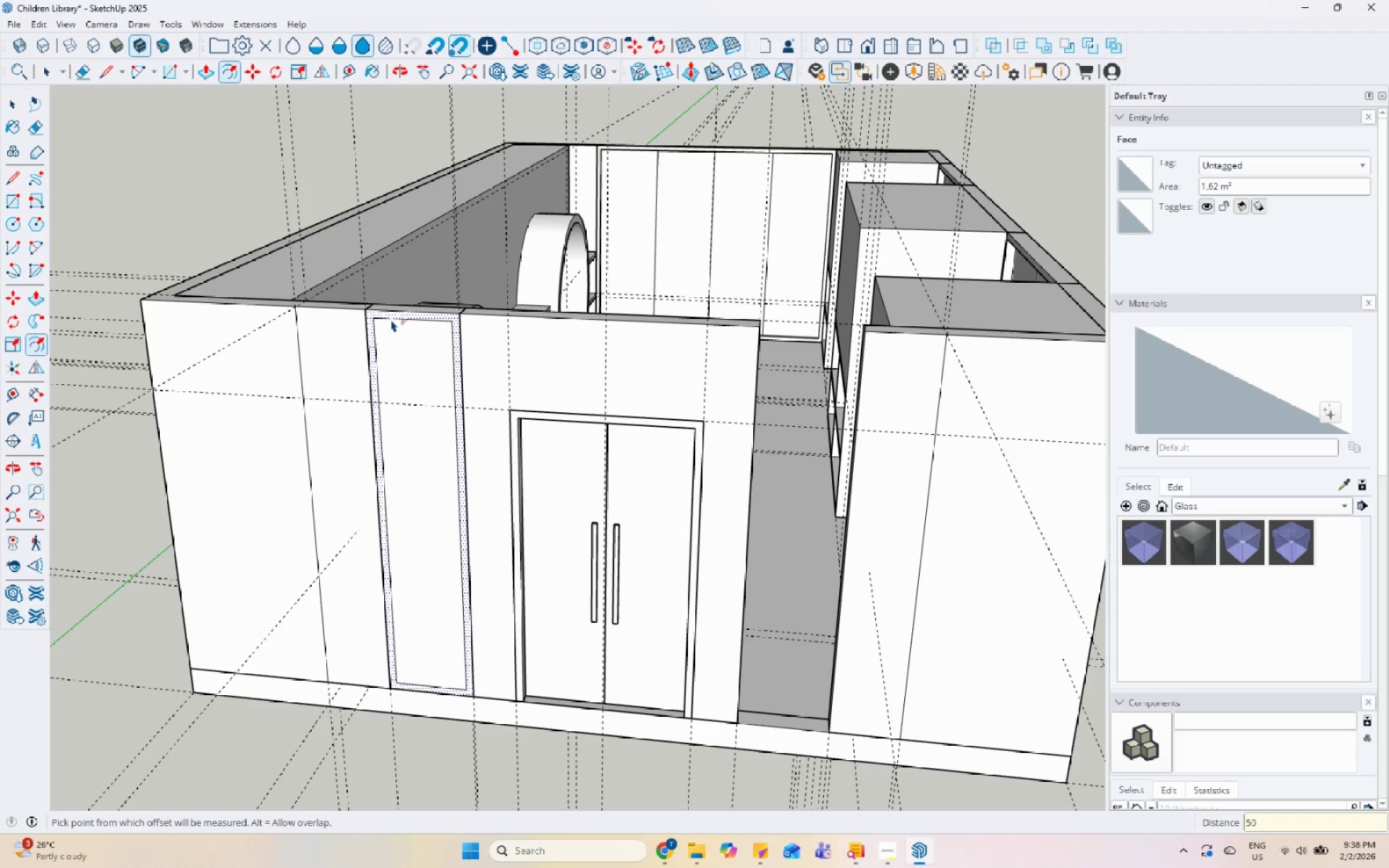 
key(Space)
 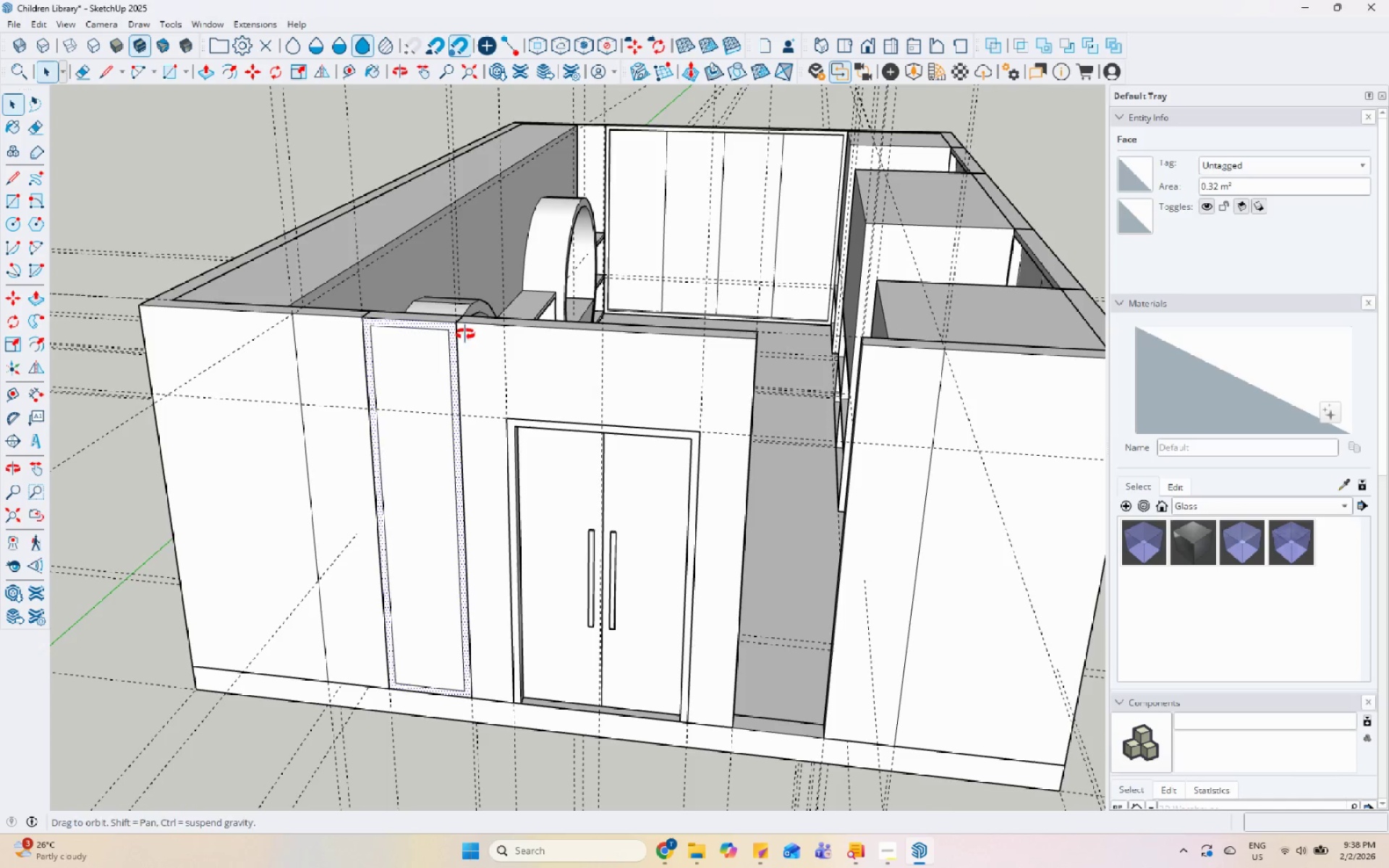 
left_click([420, 346])
 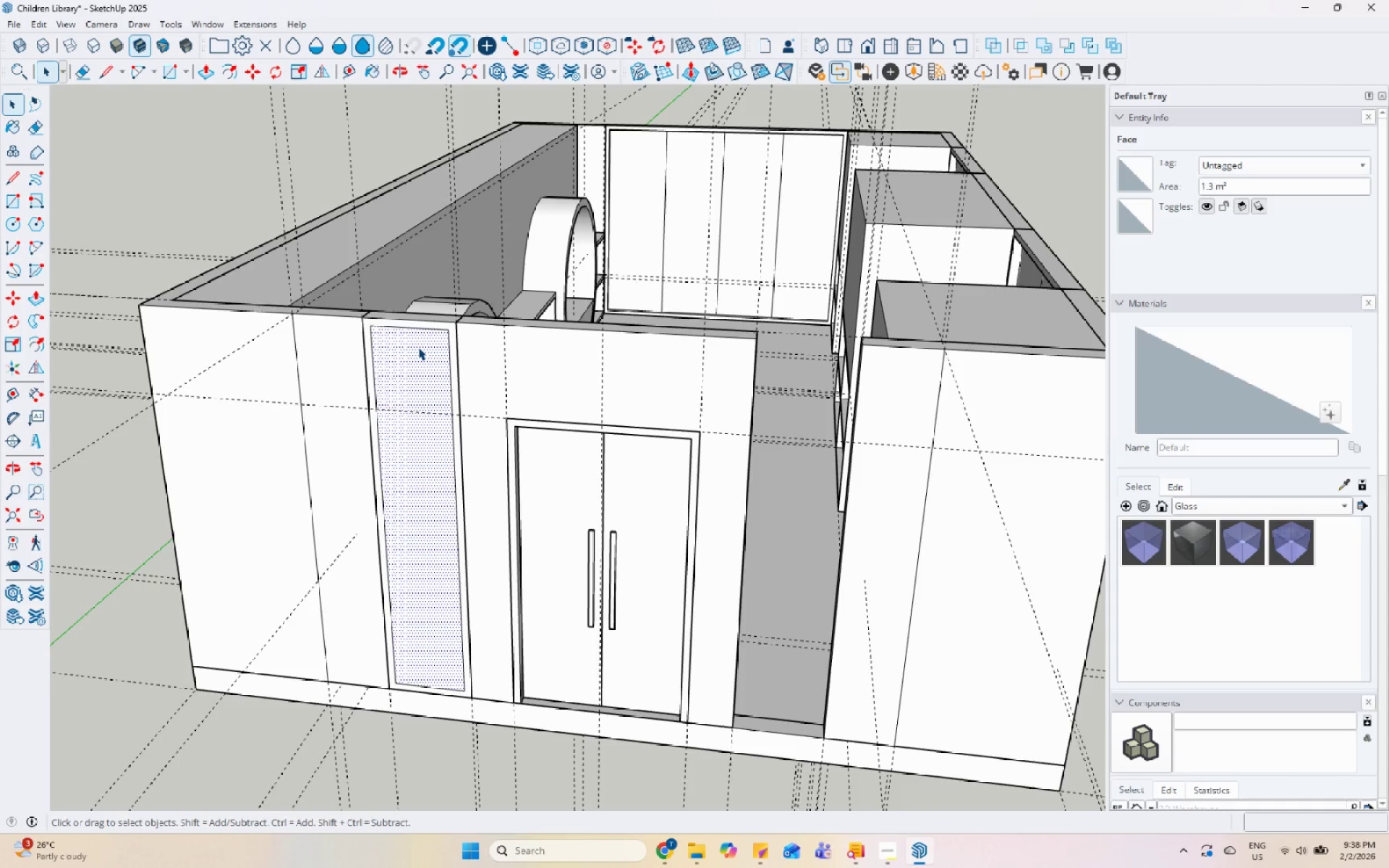 
key(P)
 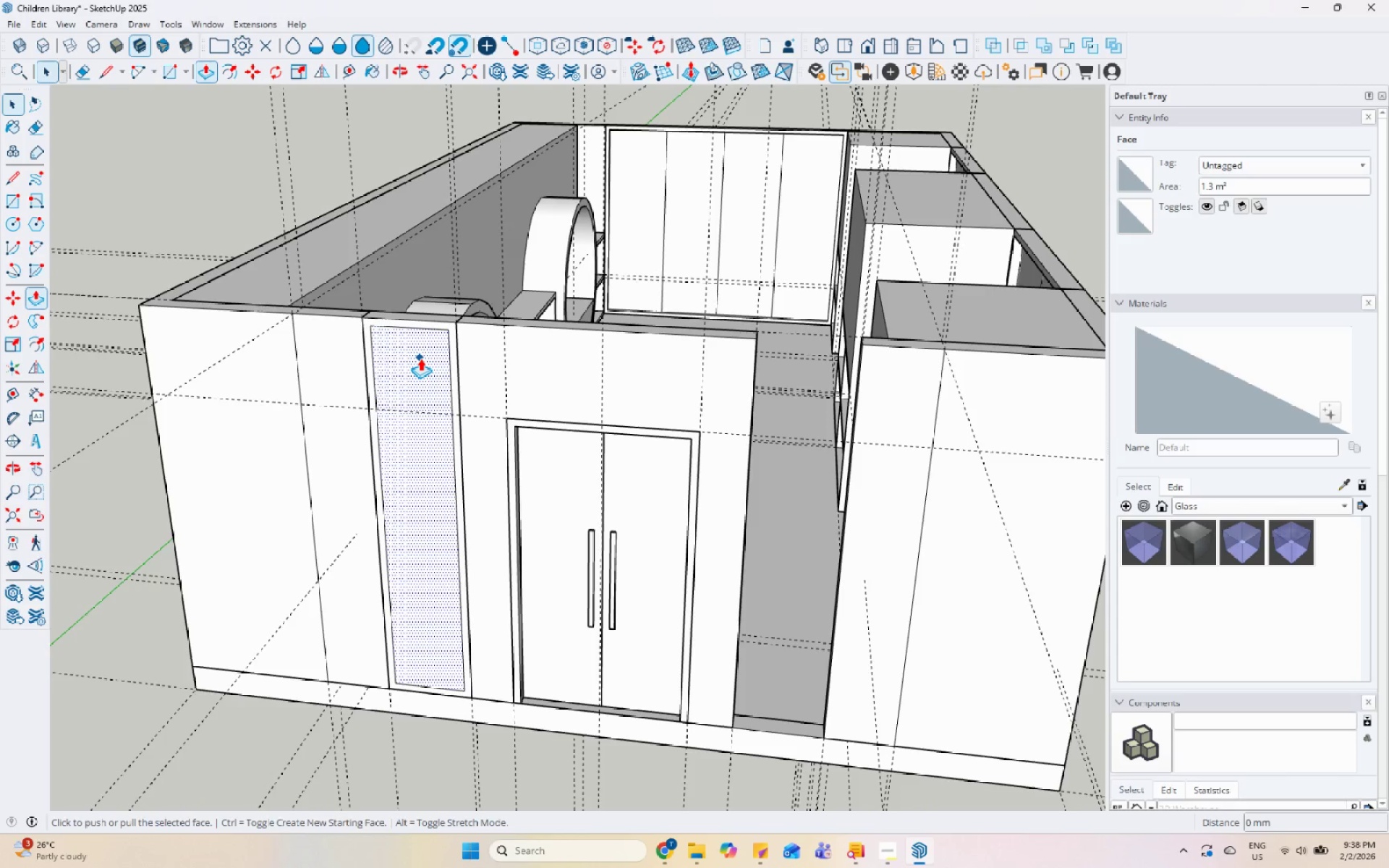 
left_click([420, 358])
 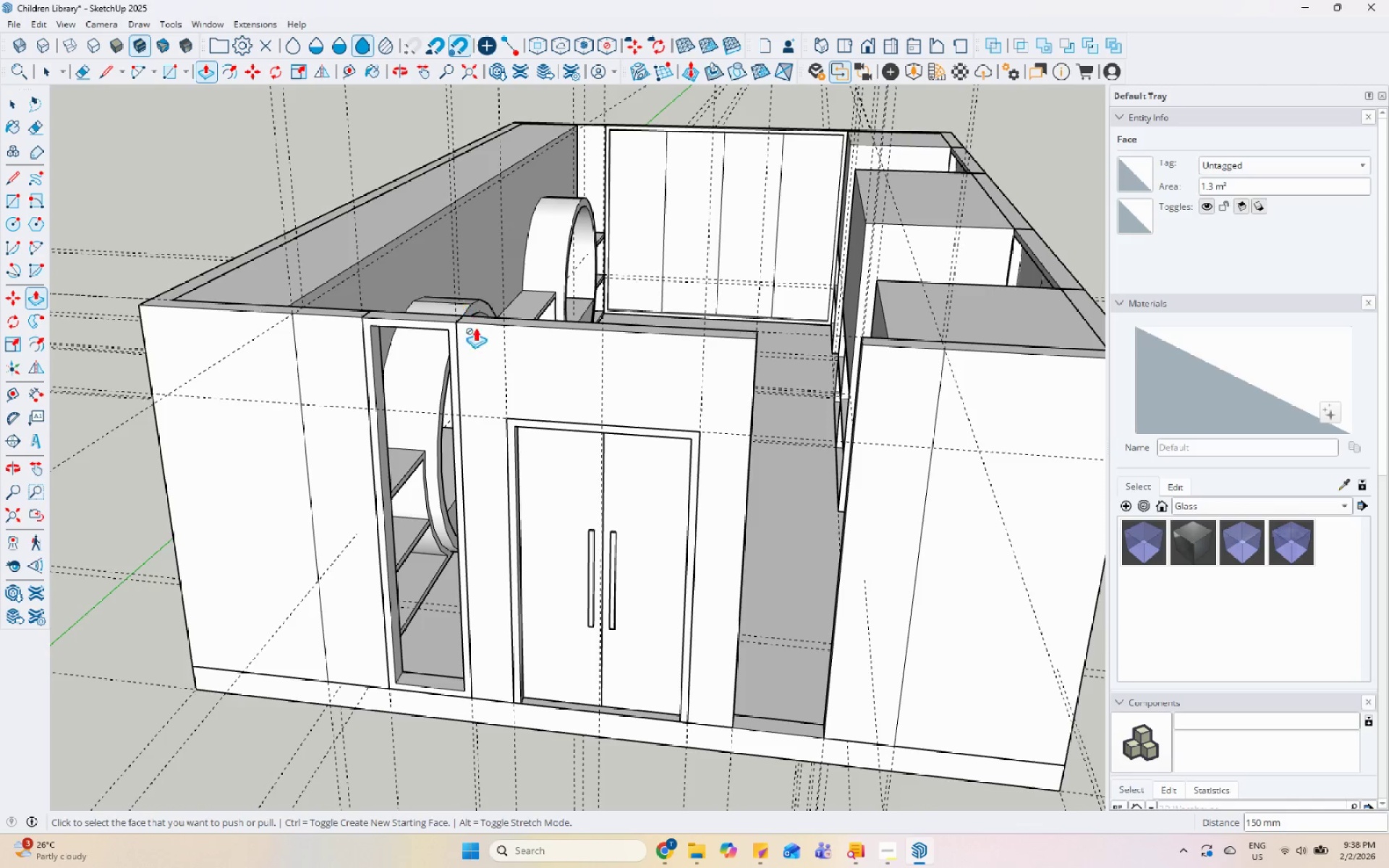 
key(Space)
 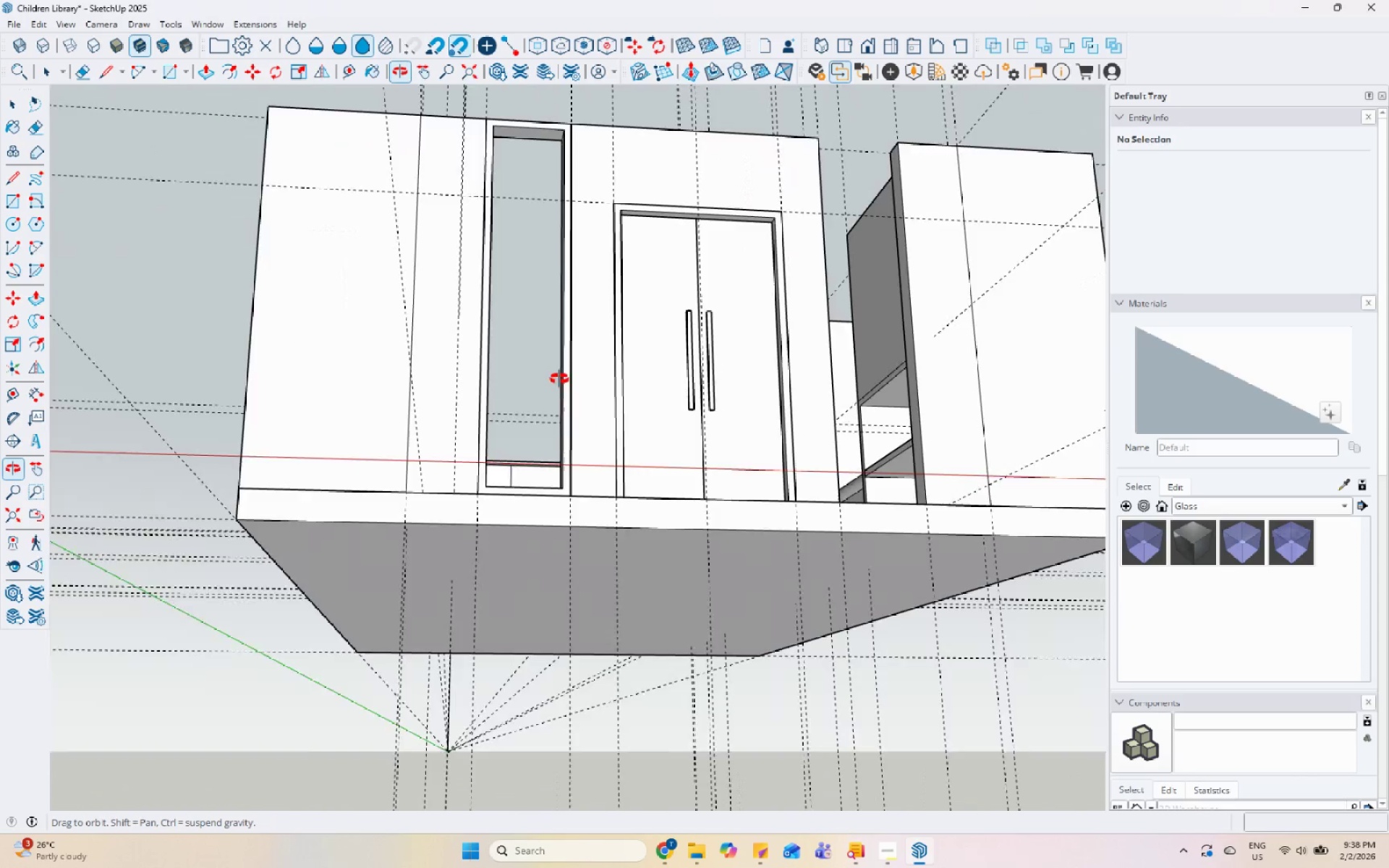 
scroll: coordinate [420, 689], scroll_direction: down, amount: 1.0
 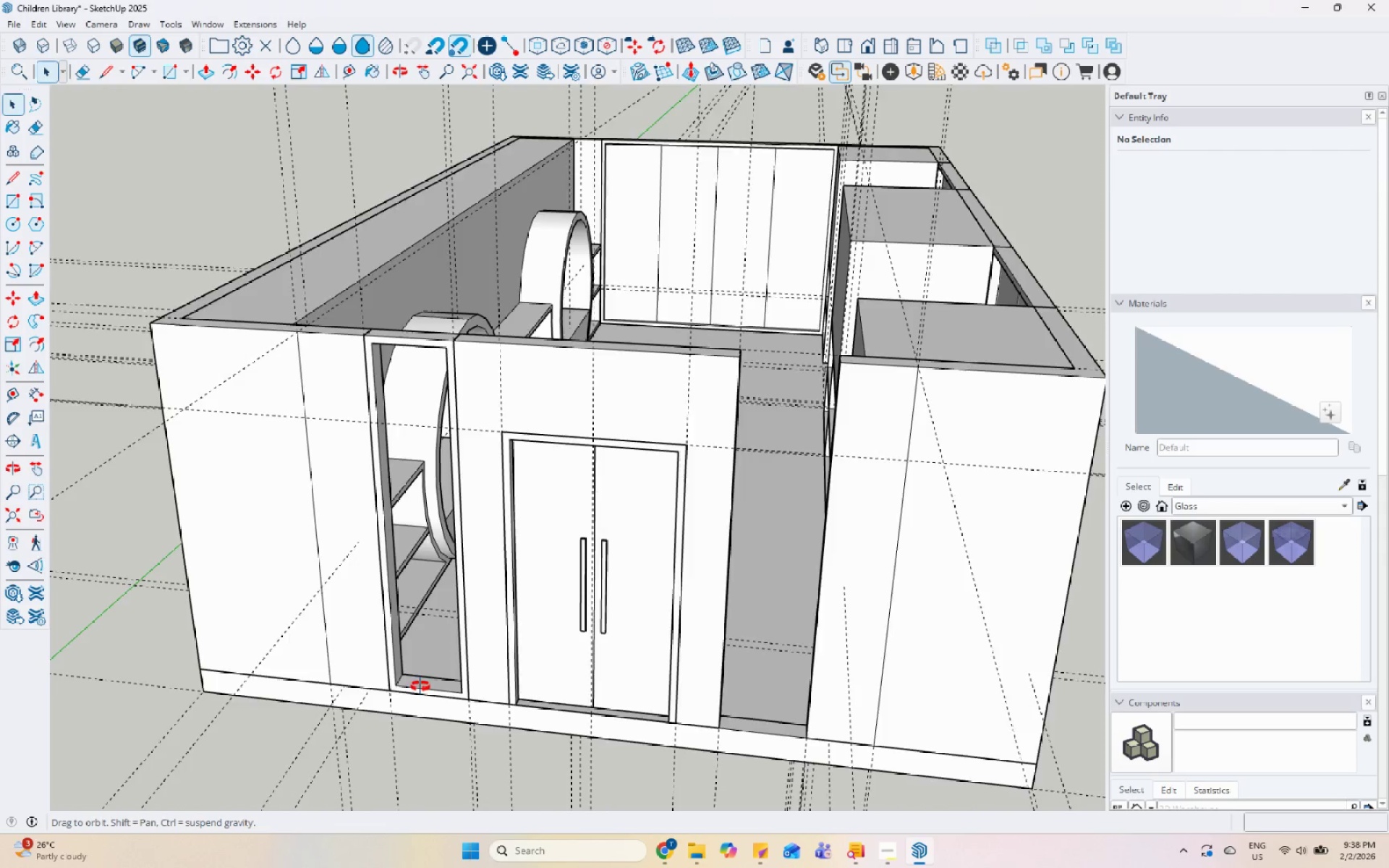 
scroll: coordinate [391, 180], scroll_direction: up, amount: 5.0
 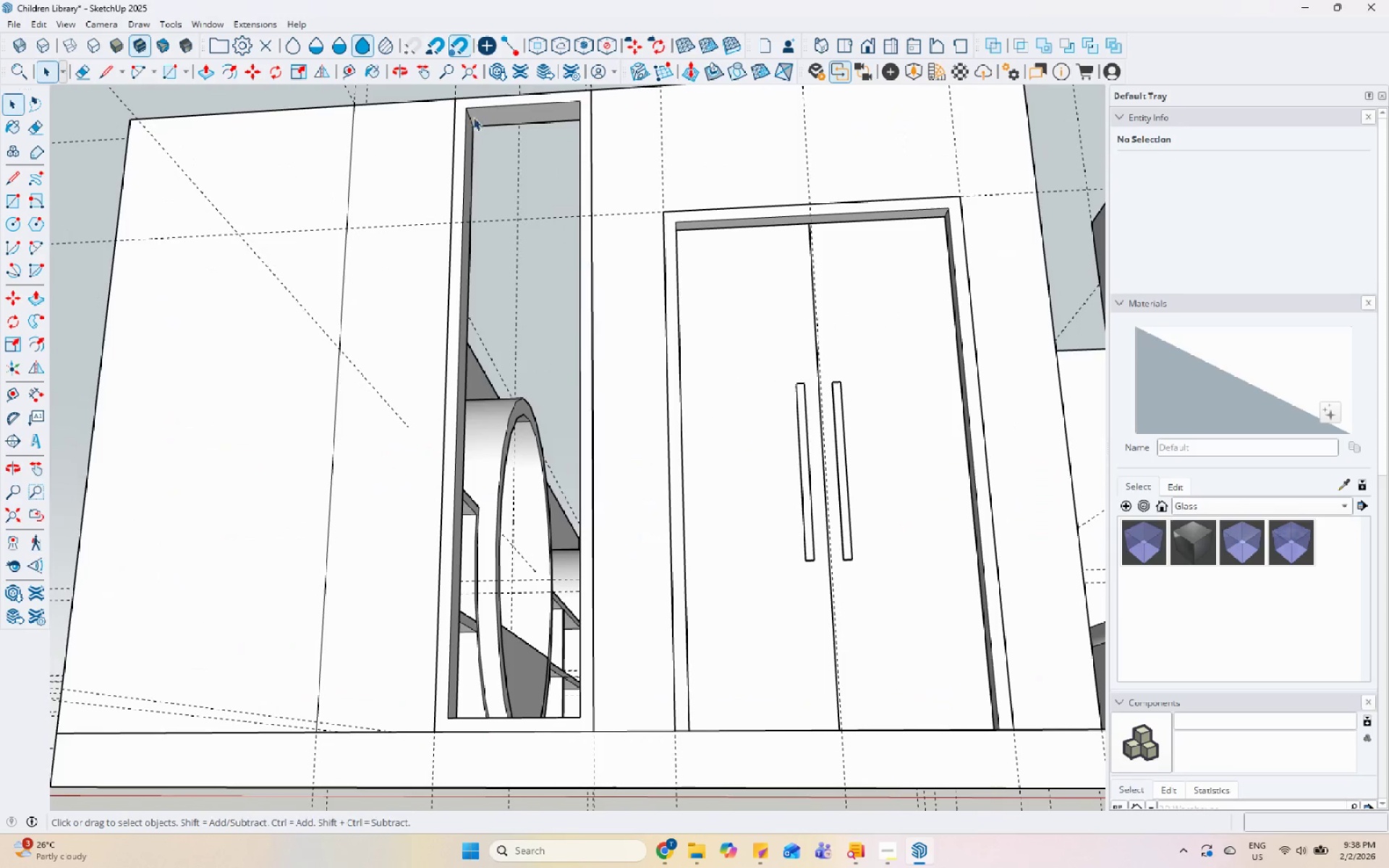 
double_click([476, 113])
 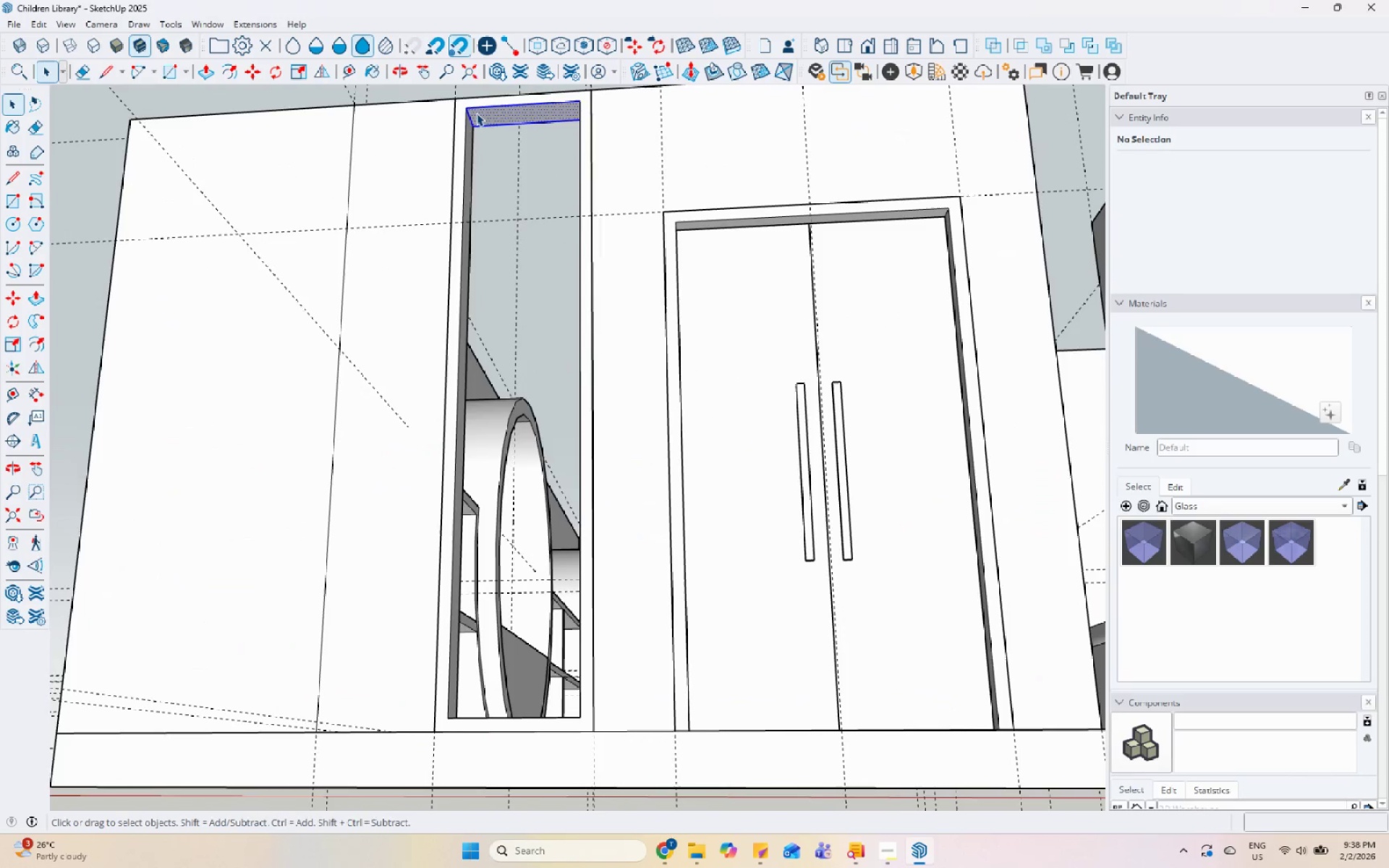 
triple_click([476, 113])
 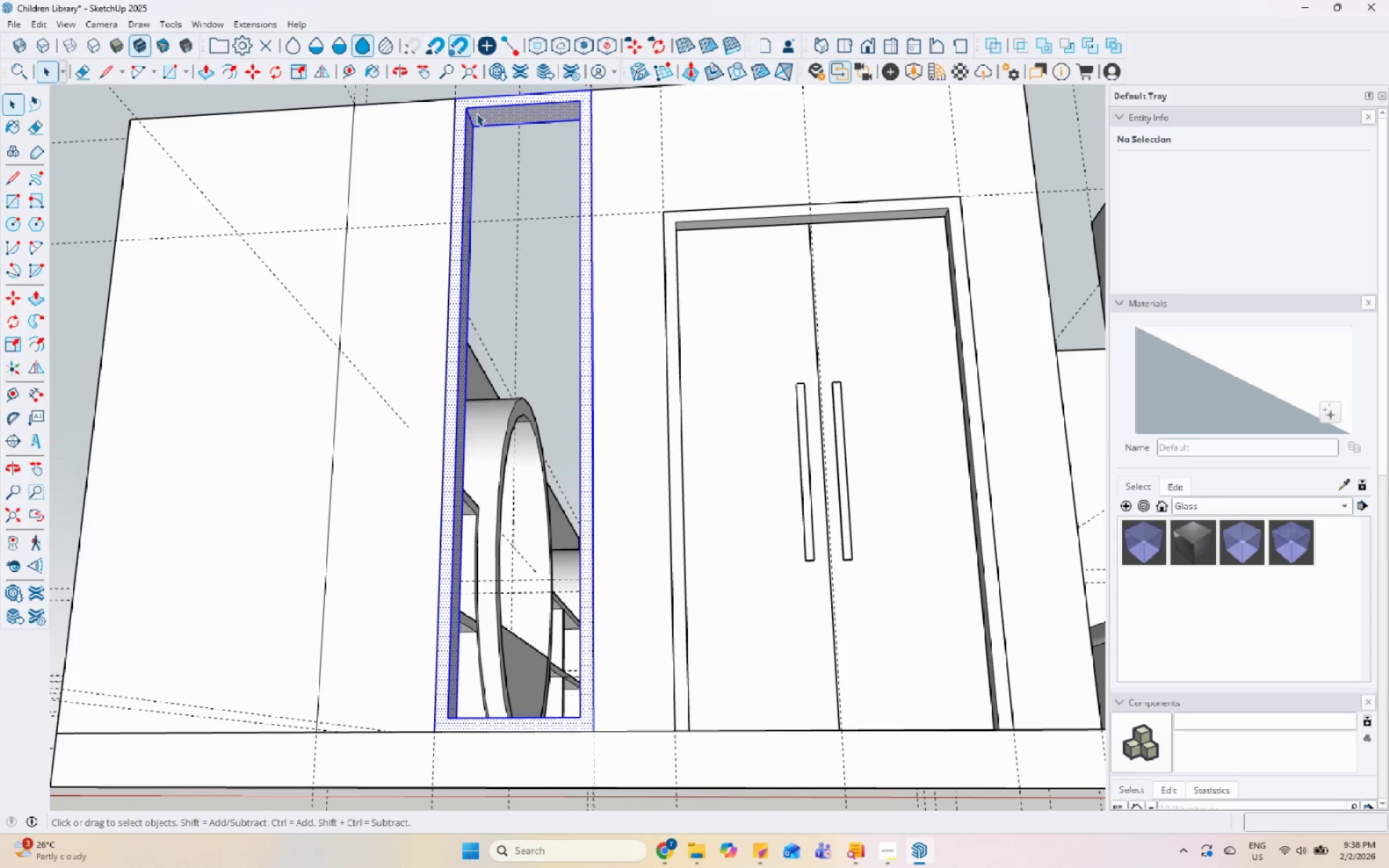 
right_click([476, 113])
 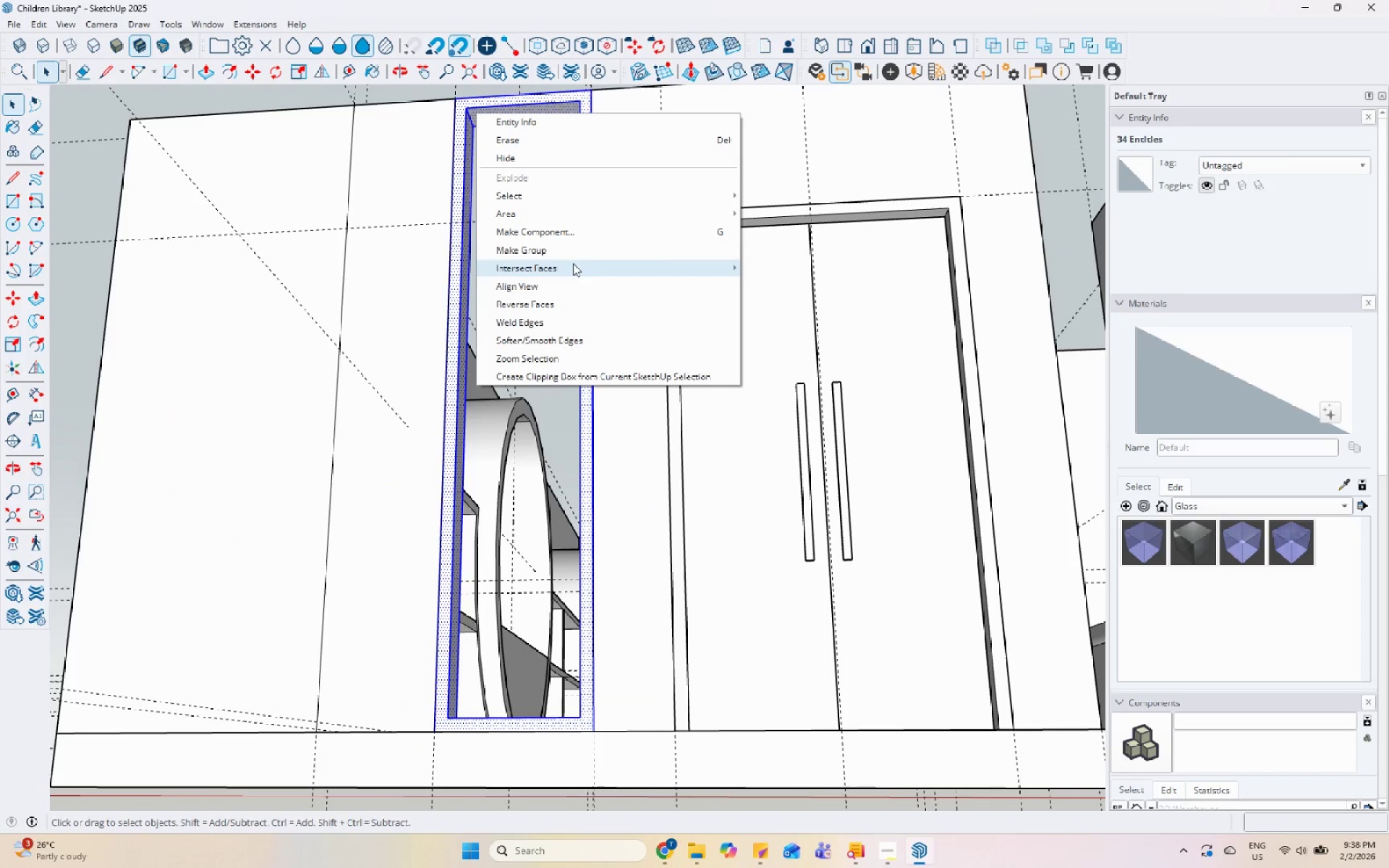 
left_click([573, 247])
 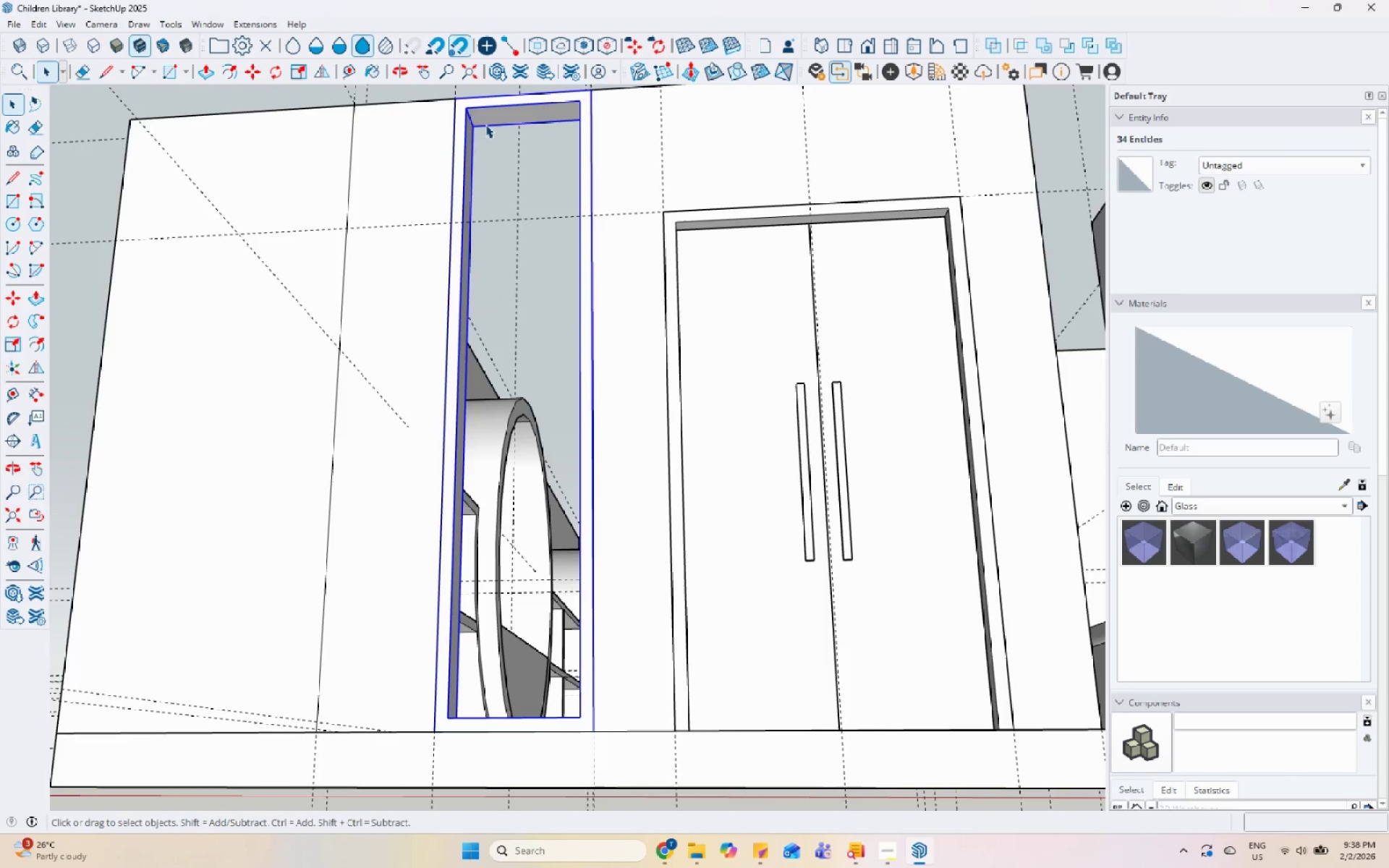 
scroll: coordinate [477, 114], scroll_direction: up, amount: 4.0
 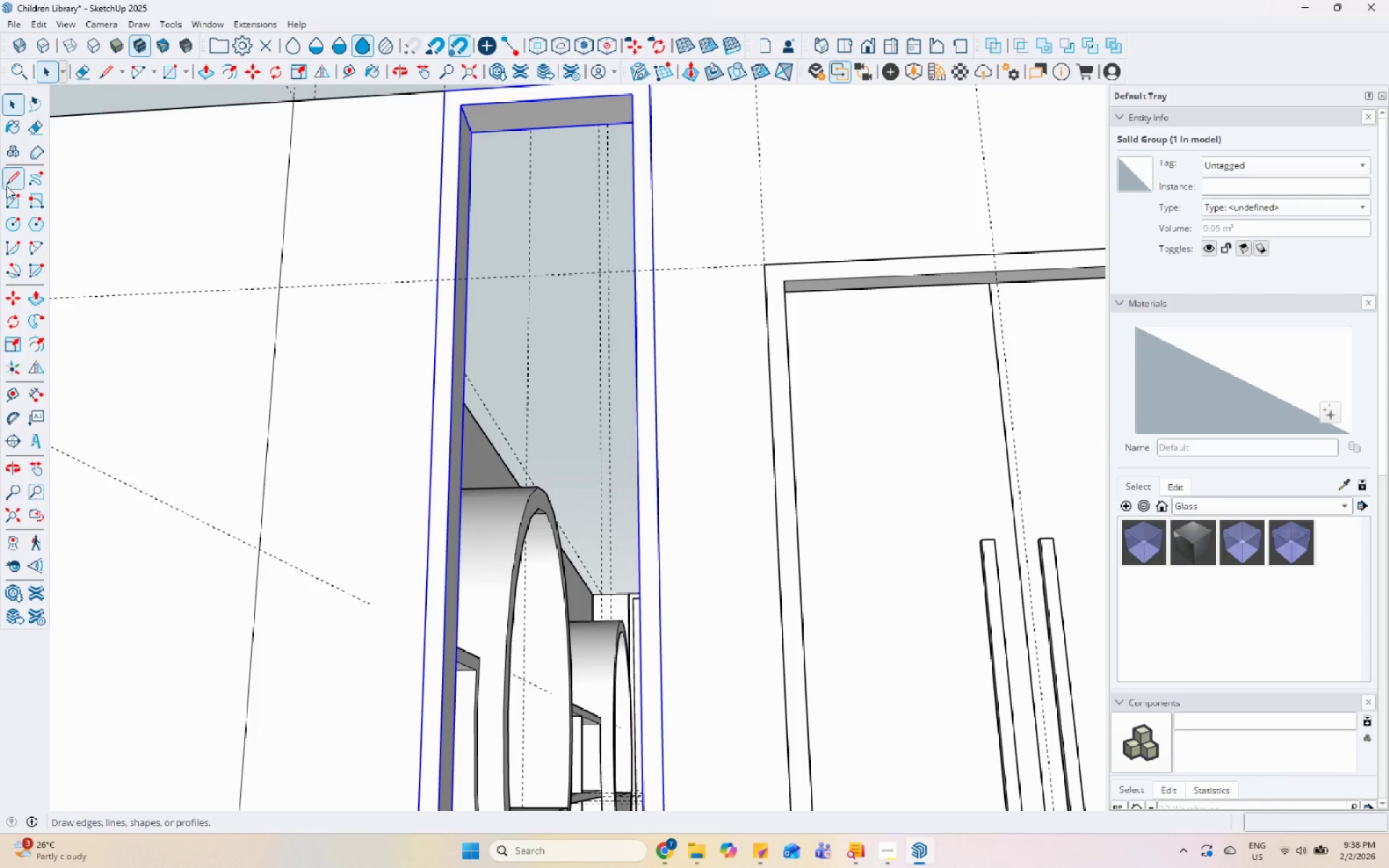 
left_click([17, 205])
 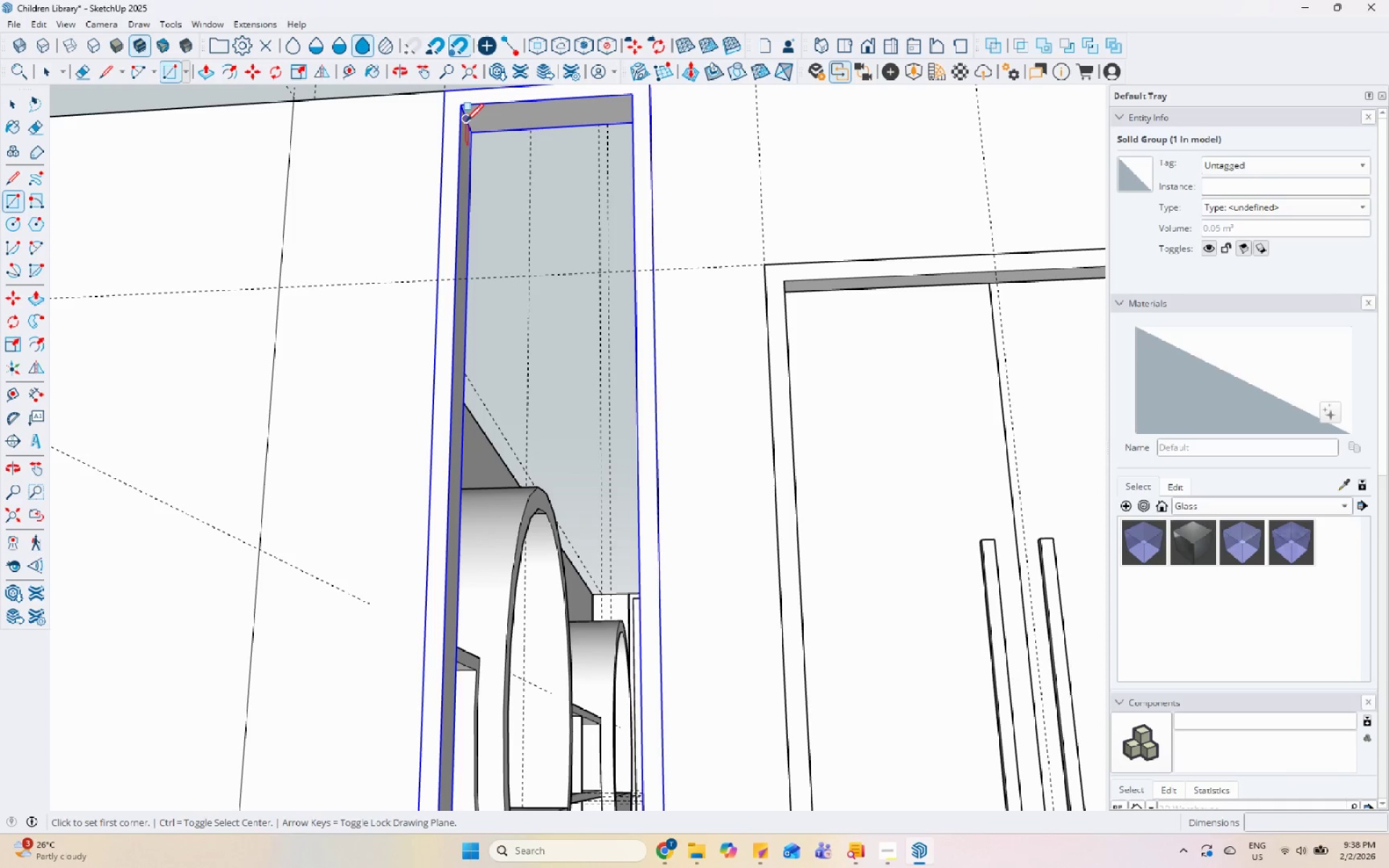 
left_click_drag(start_coordinate=[466, 123], to_coordinate=[471, 127])
 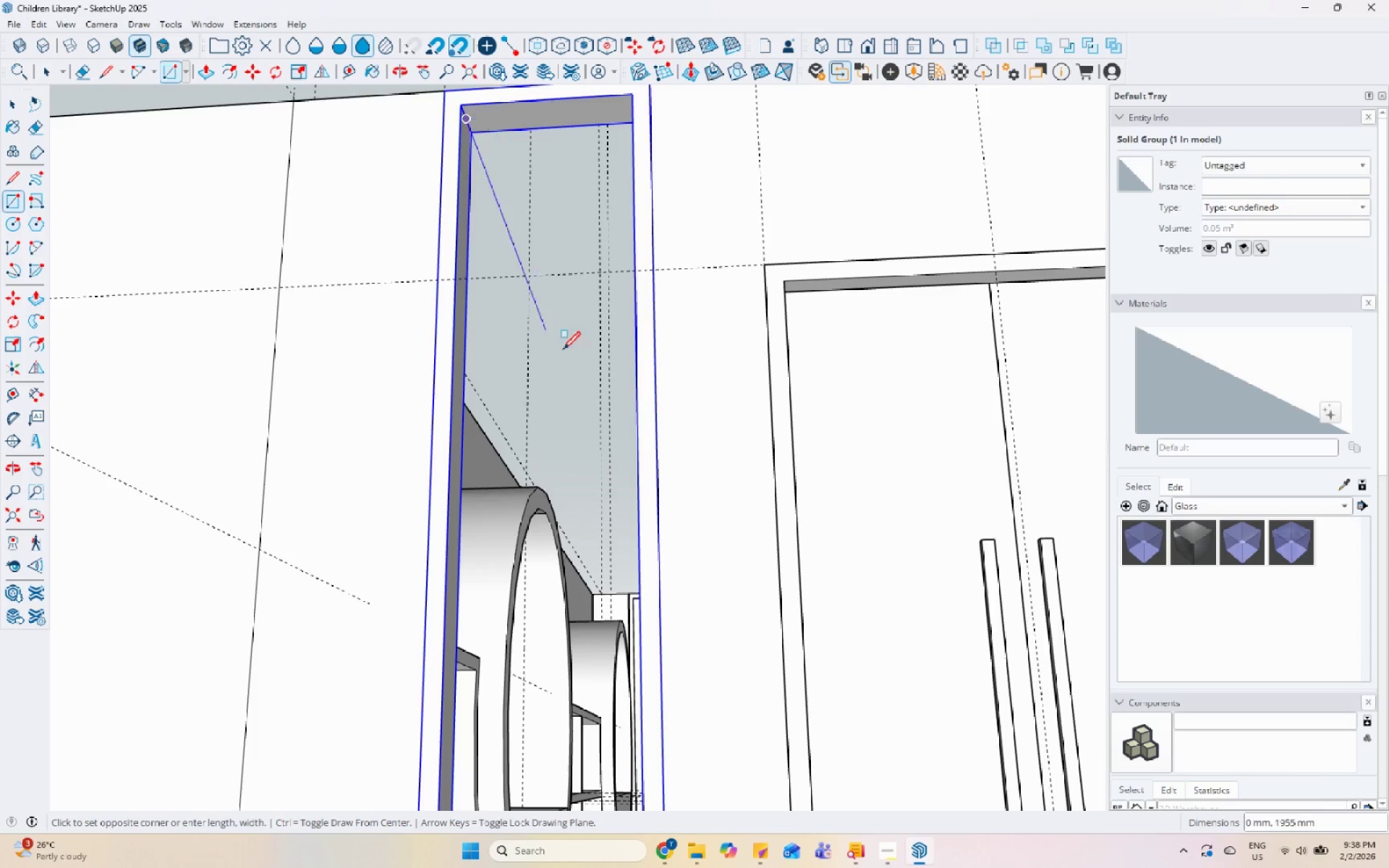 
scroll: coordinate [561, 354], scroll_direction: down, amount: 6.0
 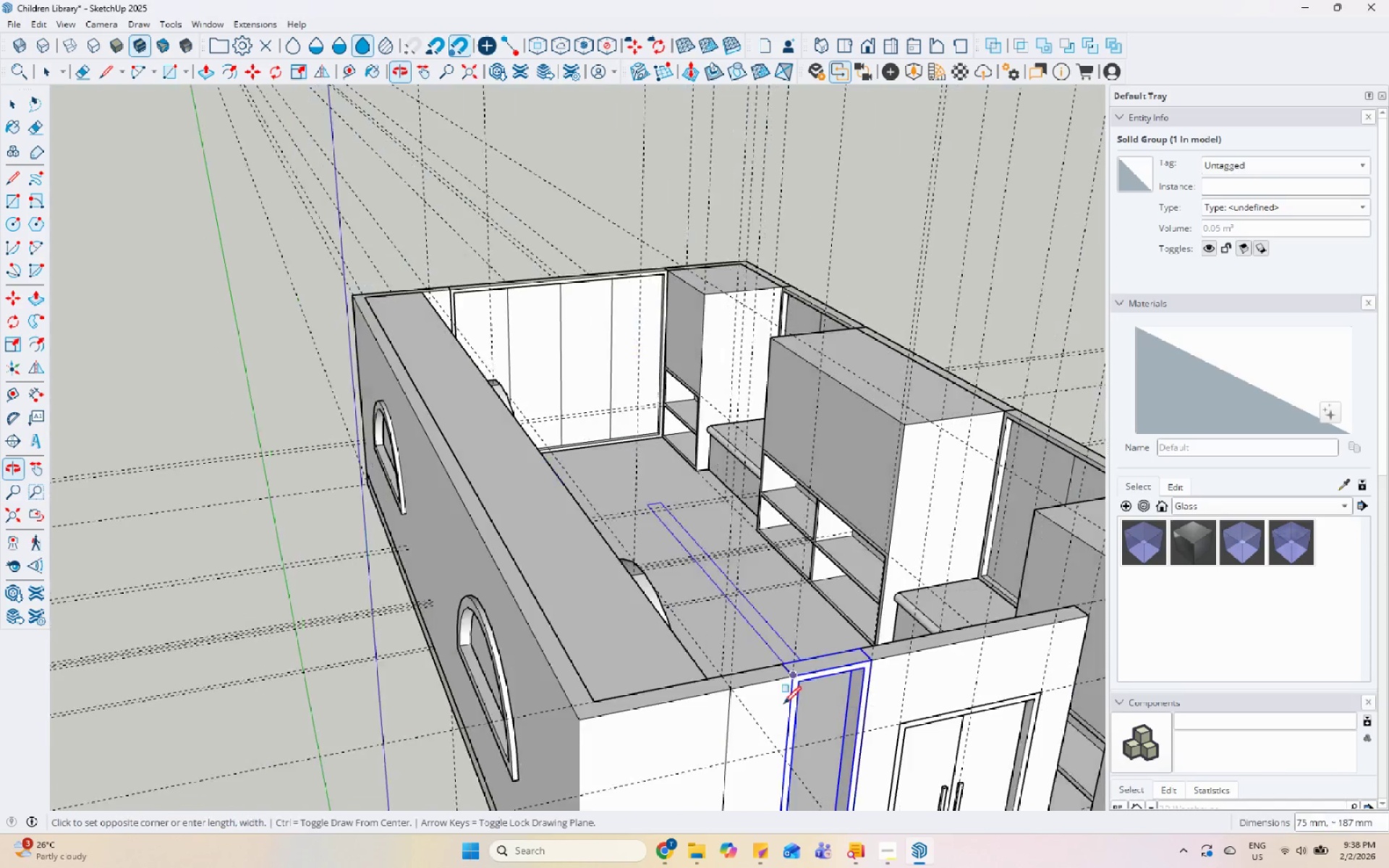 
scroll: coordinate [692, 516], scroll_direction: up, amount: 22.0
 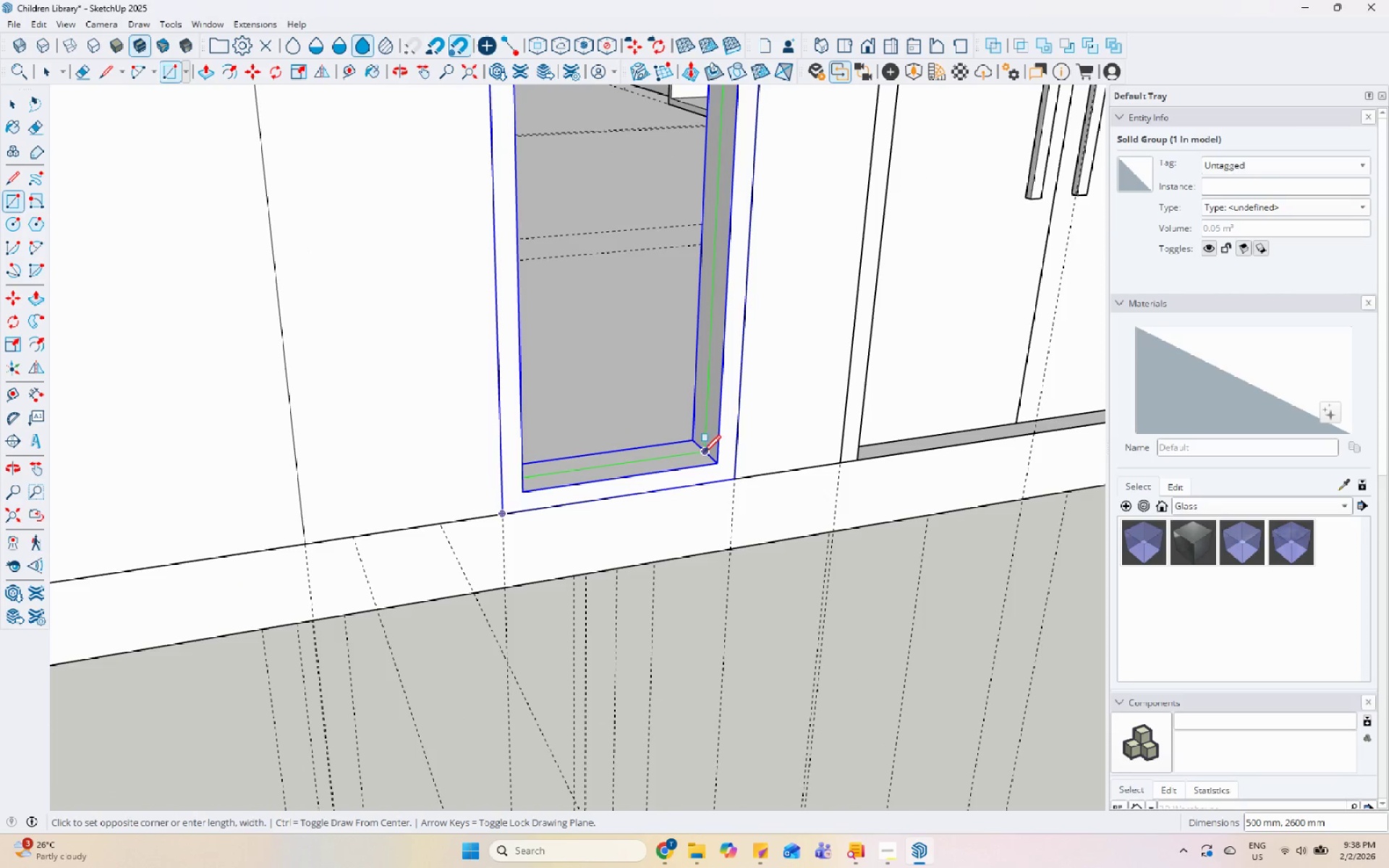 
left_click([703, 454])
 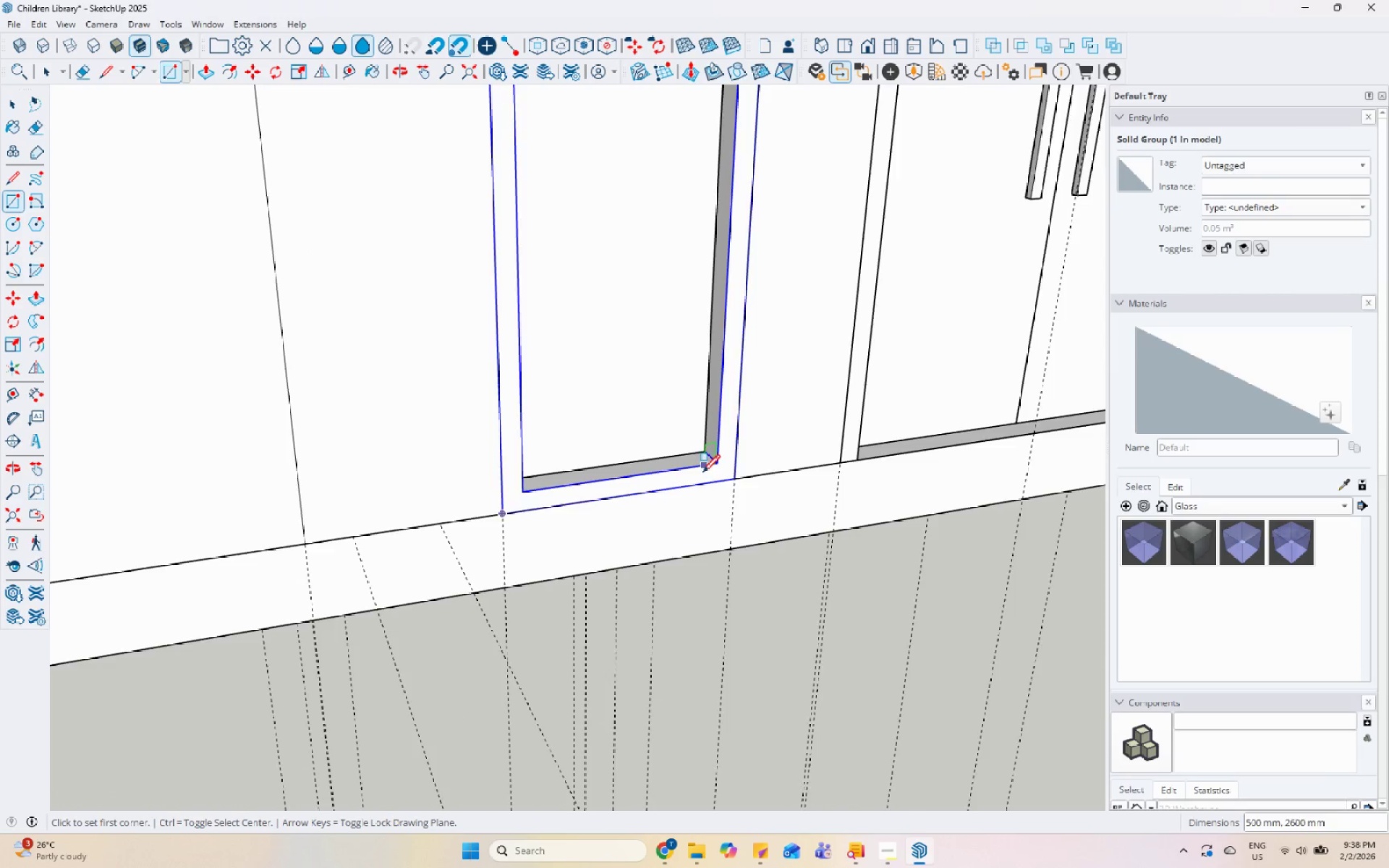 
key(Space)
 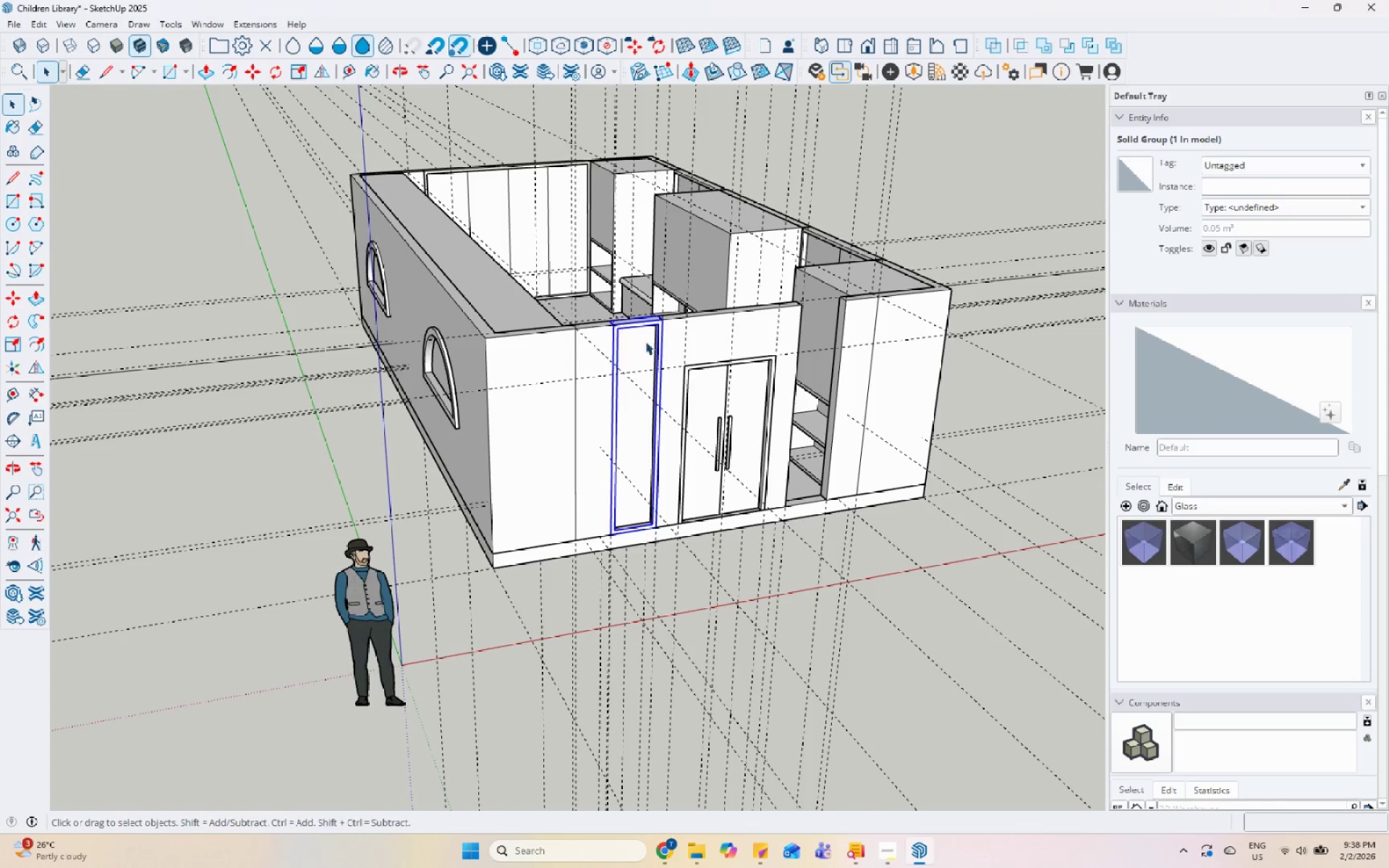 
scroll: coordinate [630, 545], scroll_direction: down, amount: 17.0
 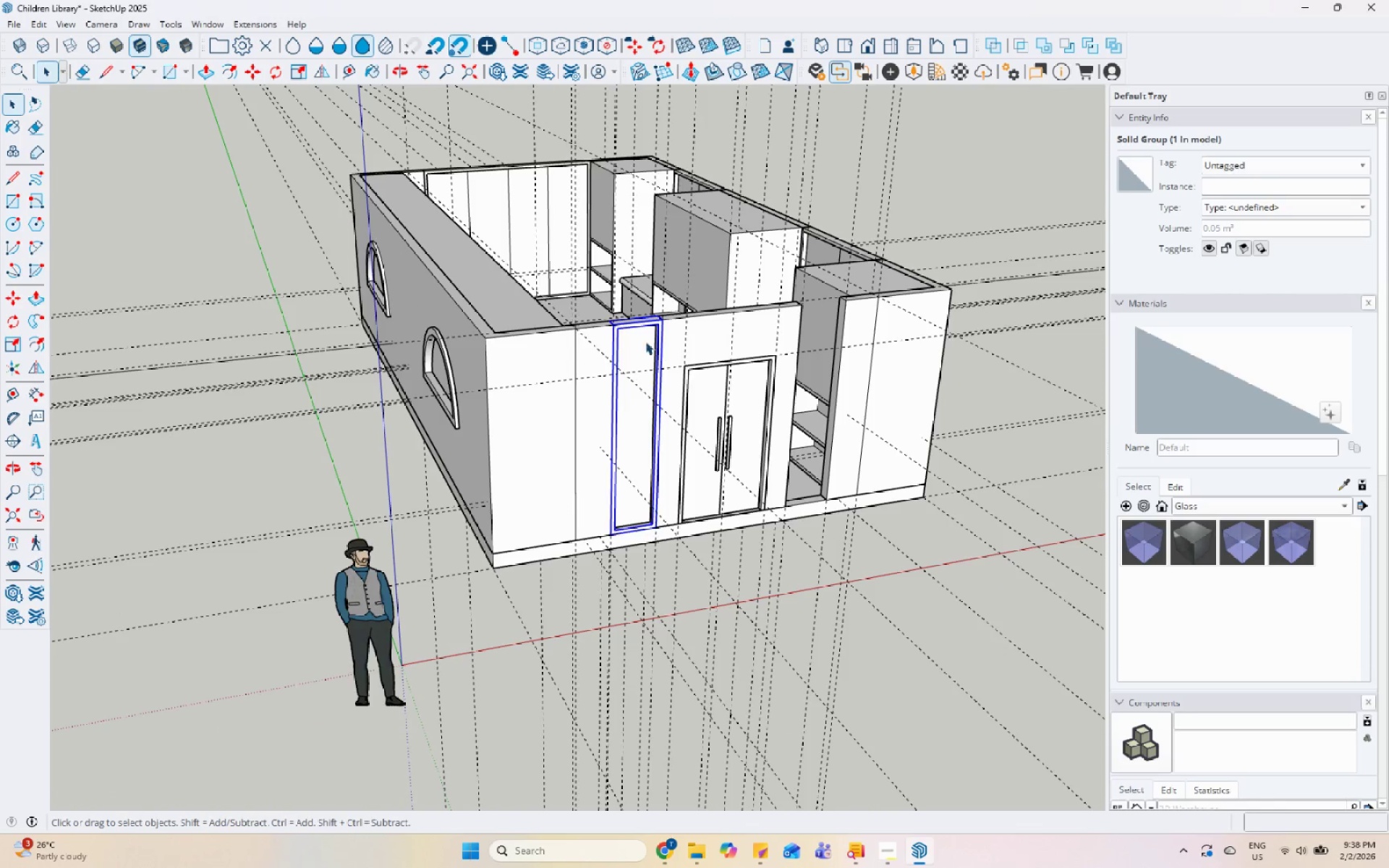 
double_click([645, 341])
 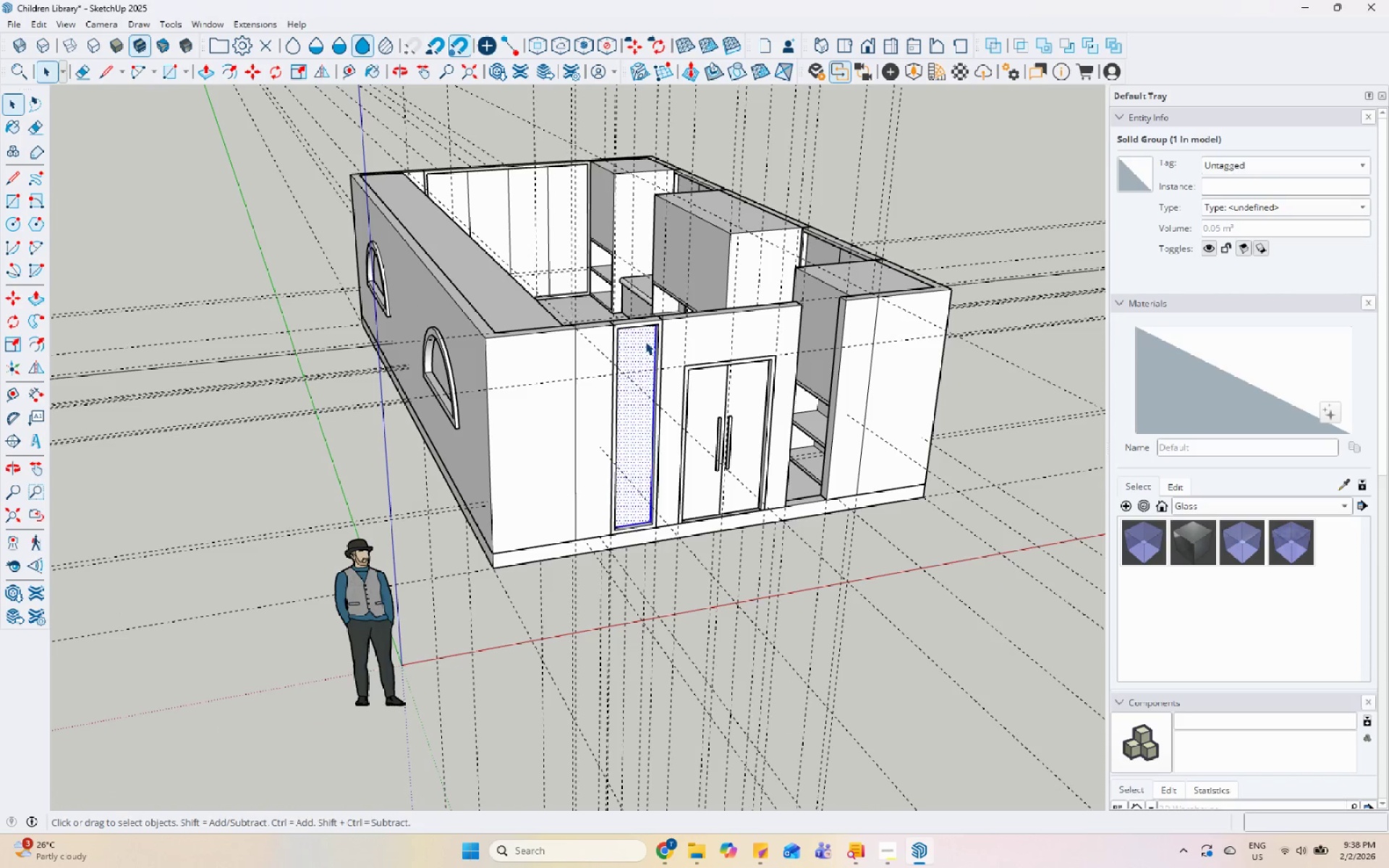 
triple_click([645, 341])
 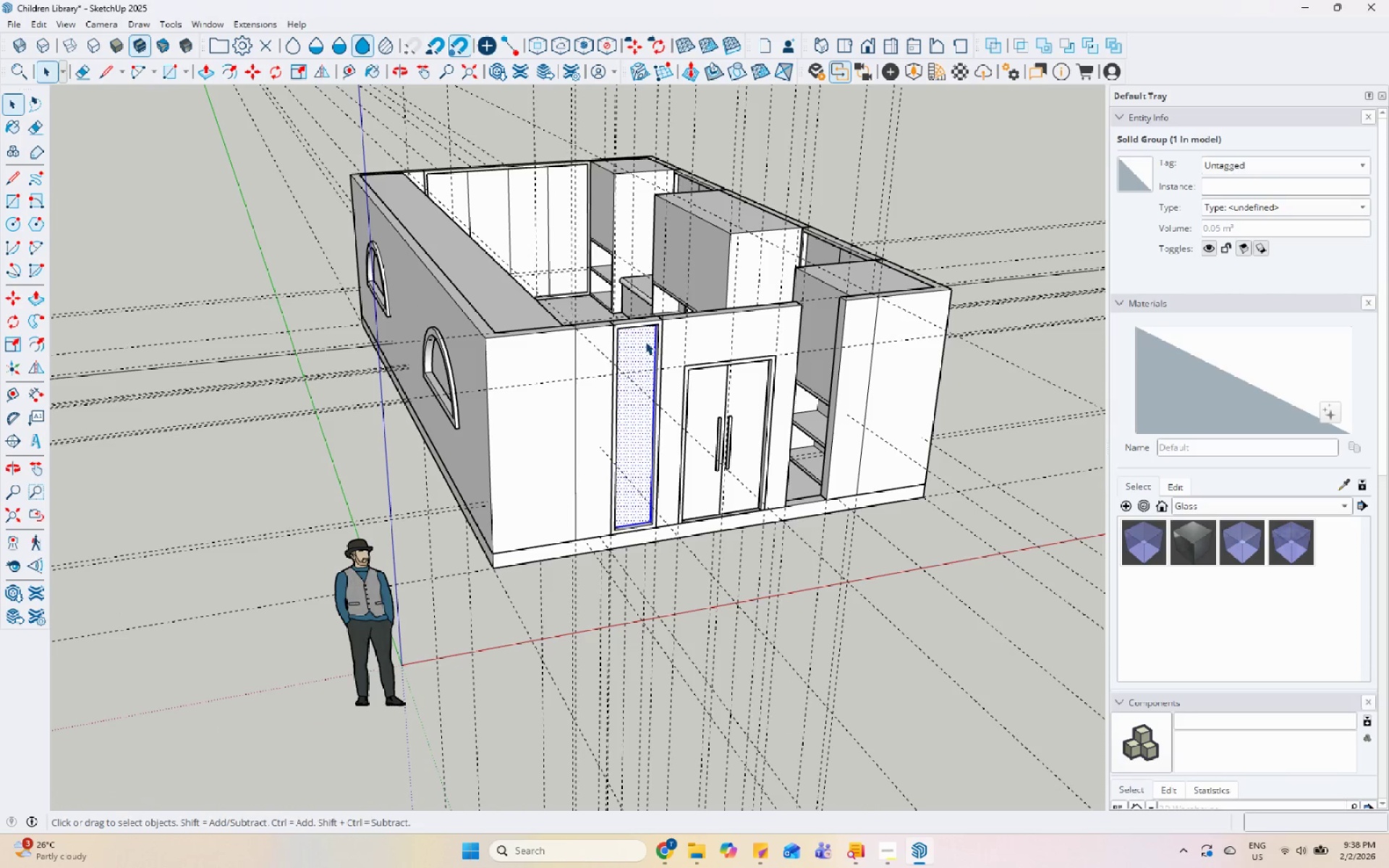 
triple_click([645, 341])
 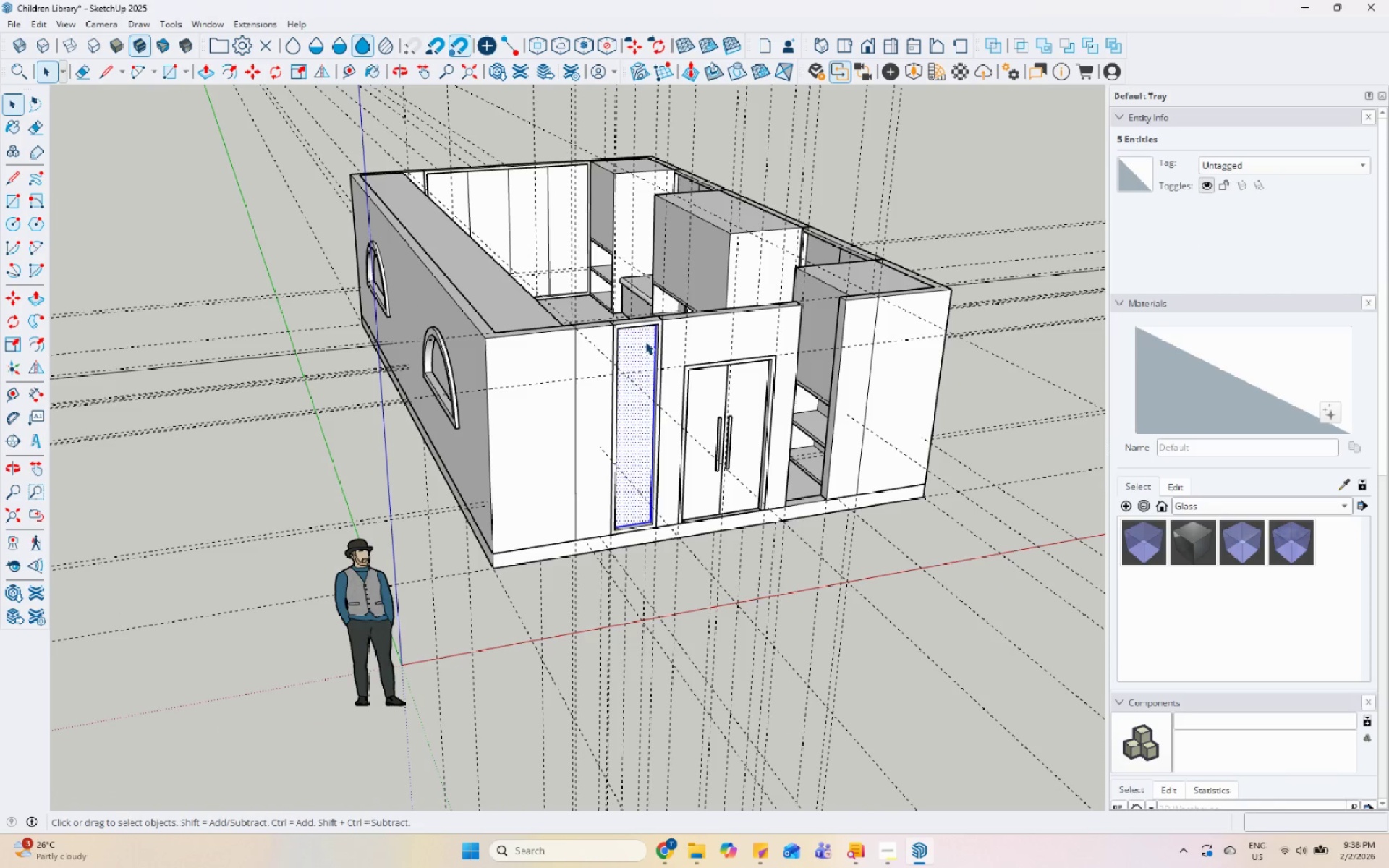 
right_click([645, 341])
 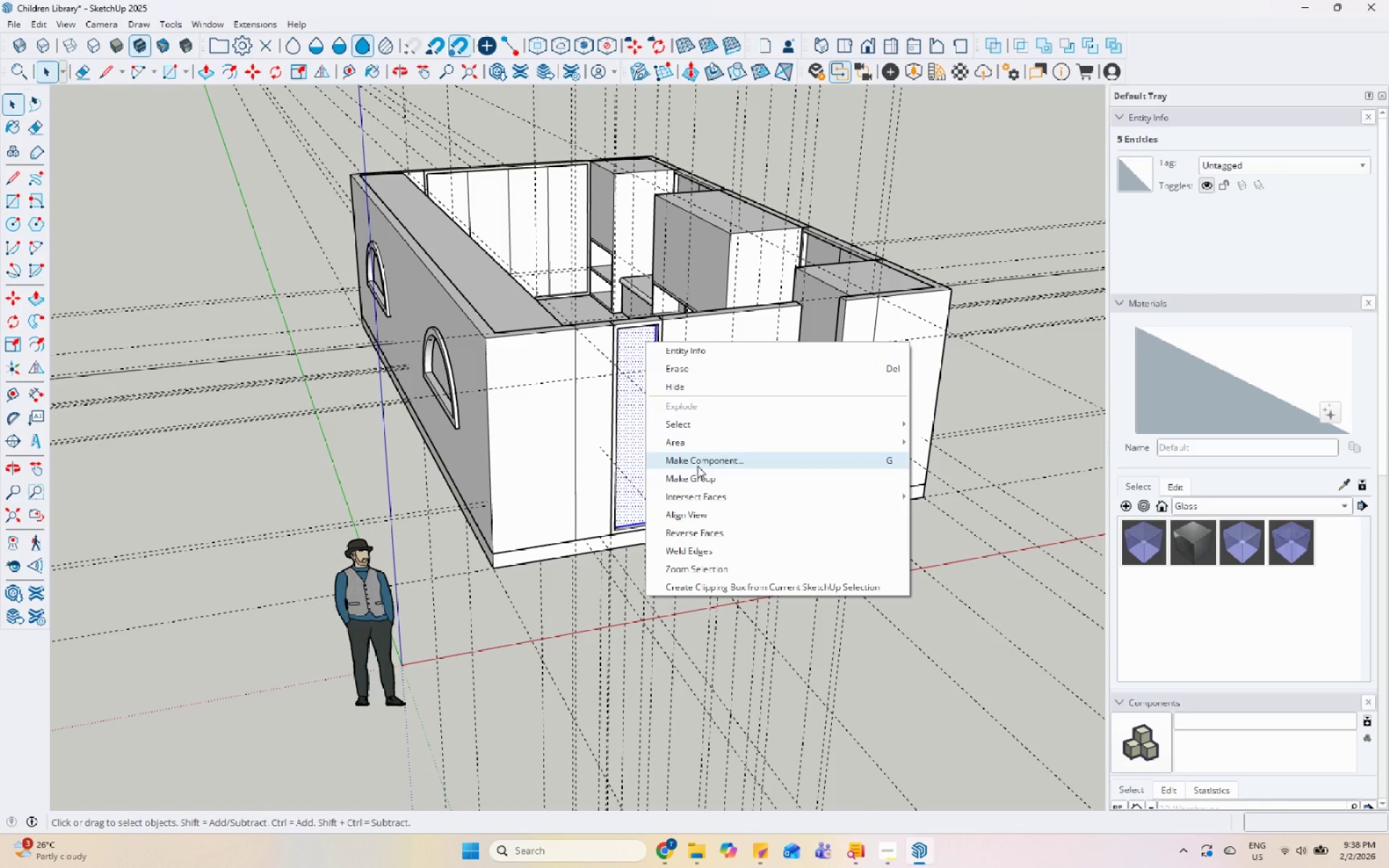 
left_click([702, 478])
 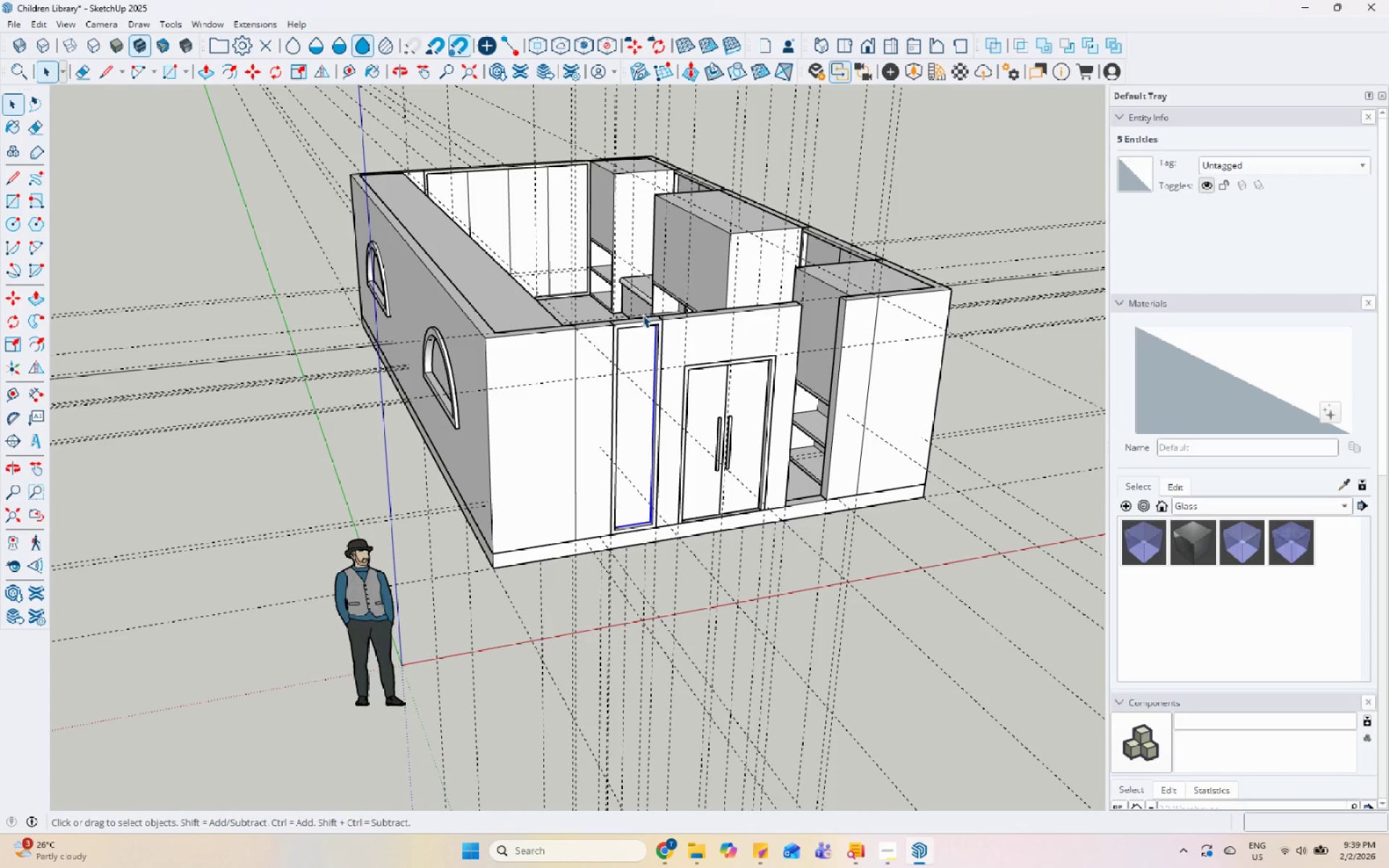 
left_click([642, 320])
 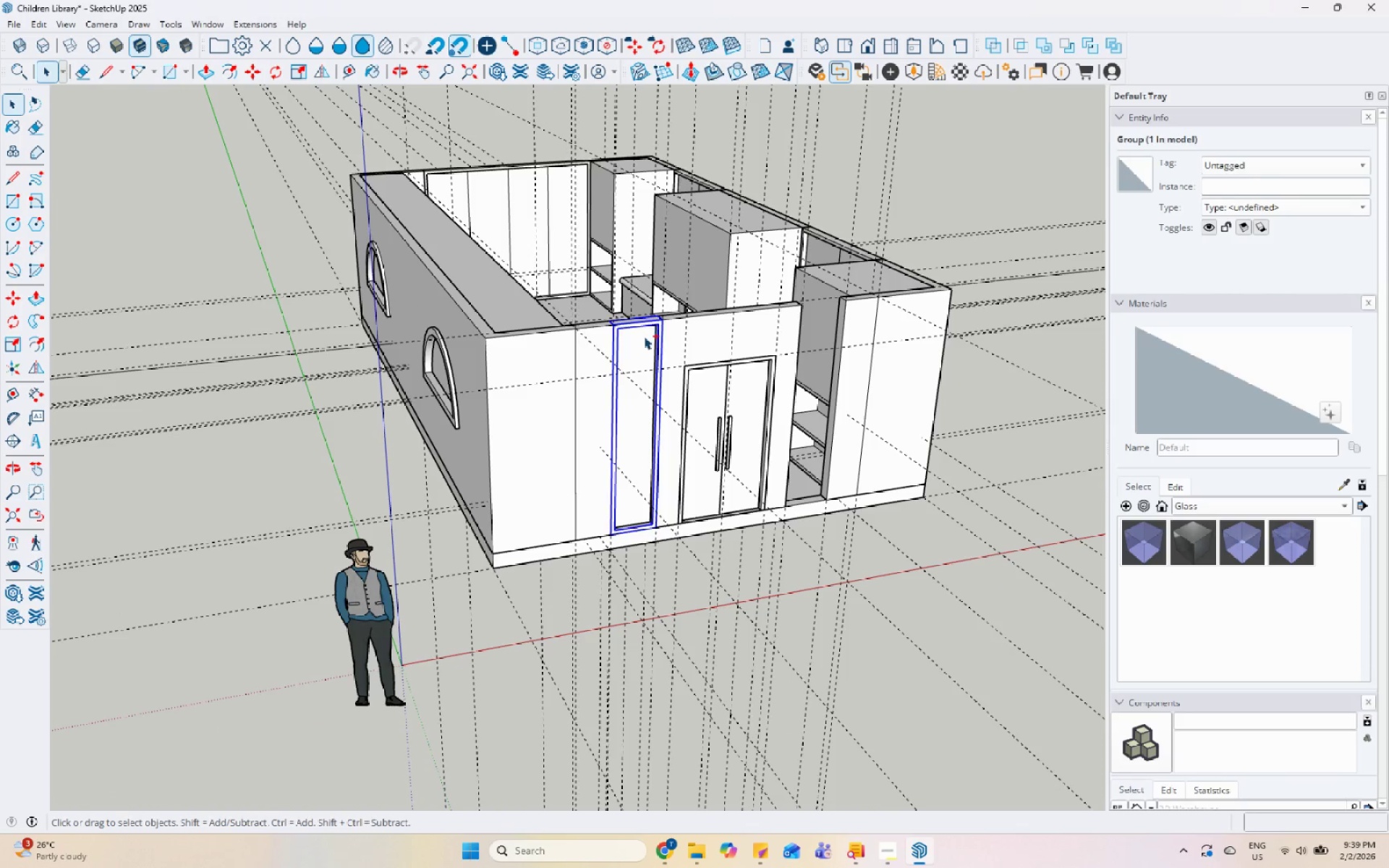 
hold_key(key=ControlLeft, duration=0.48)
double_click([644, 339])
 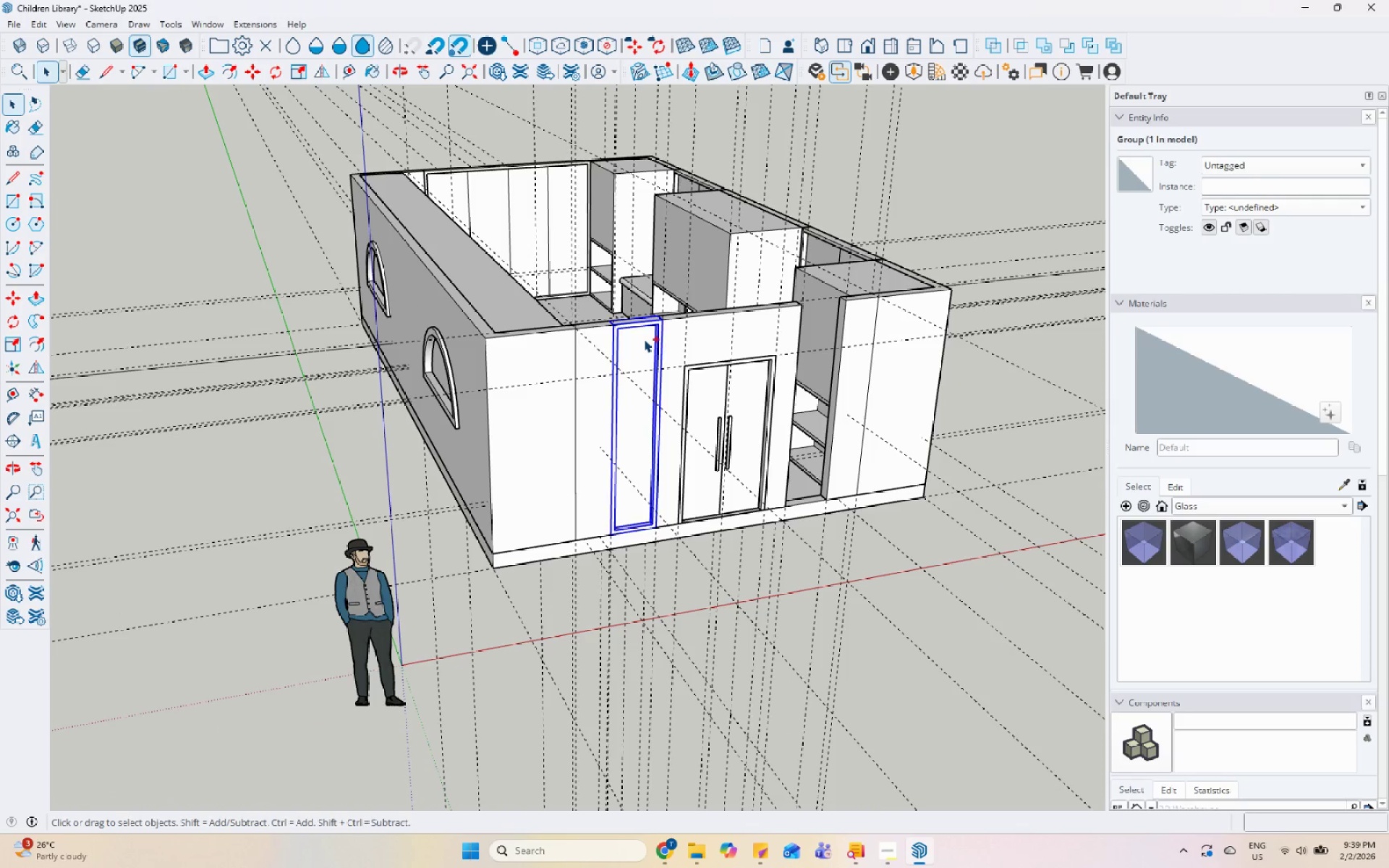 
right_click([644, 339])
 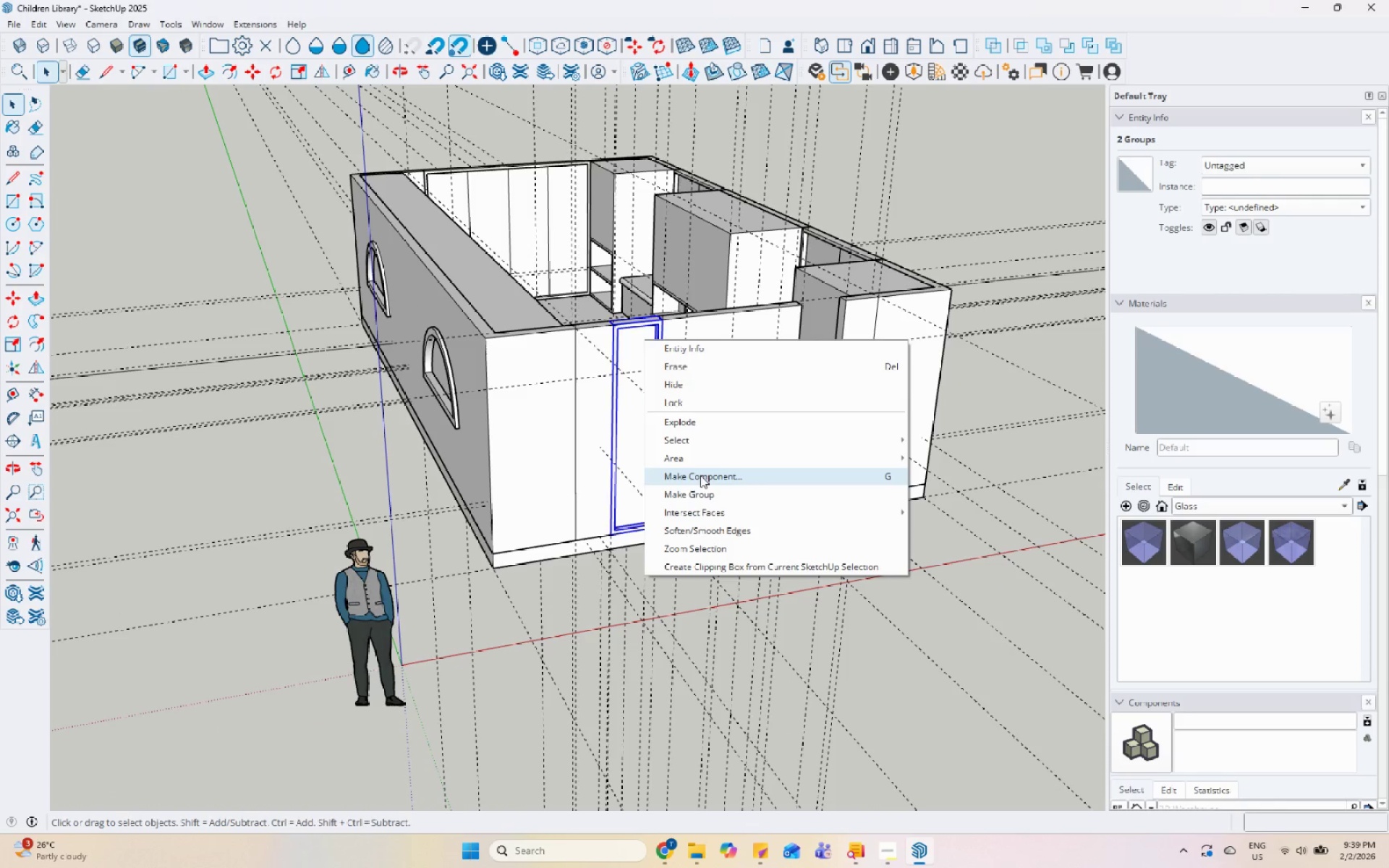 
left_click([700, 475])
 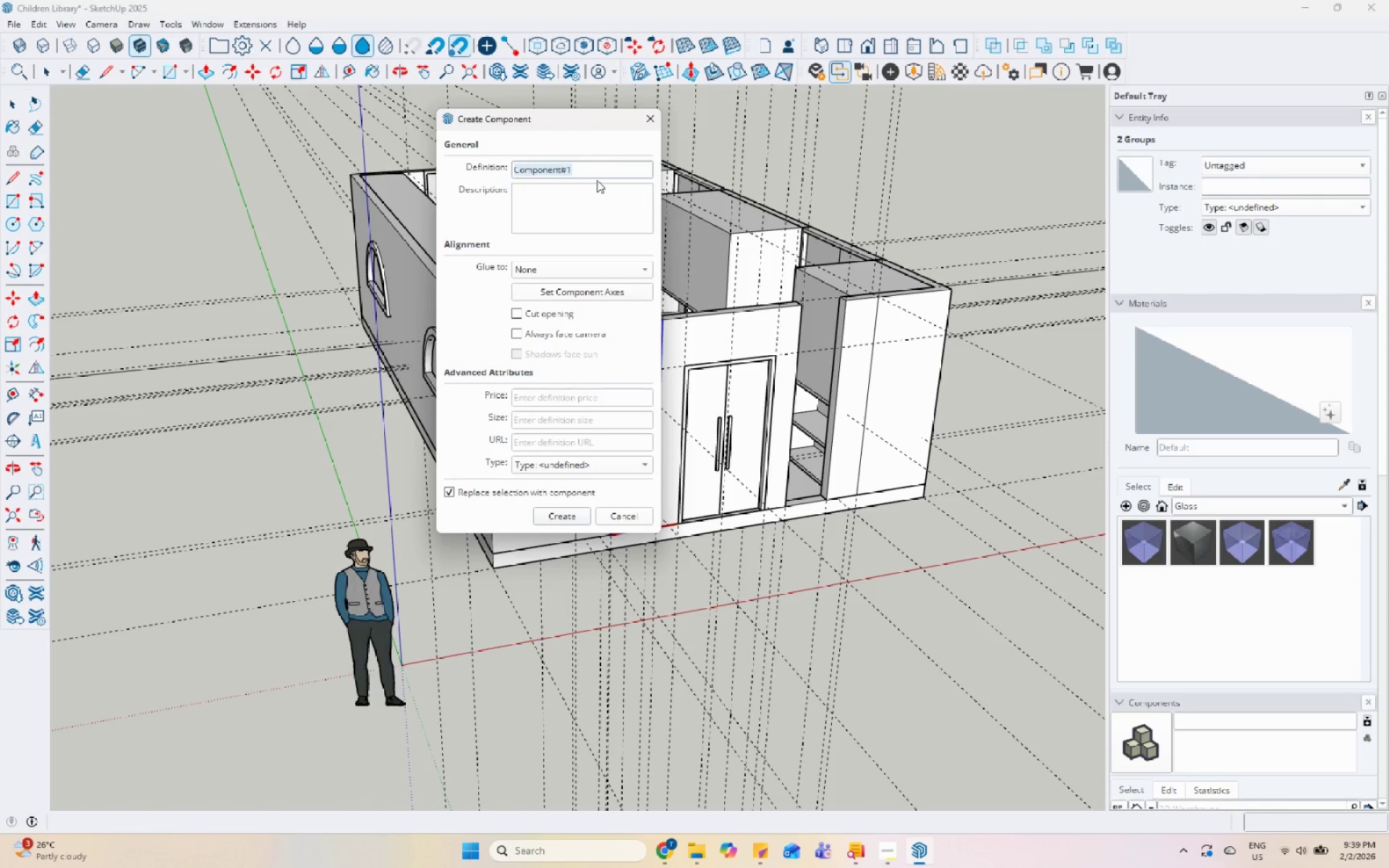 
type(Window 2)
 